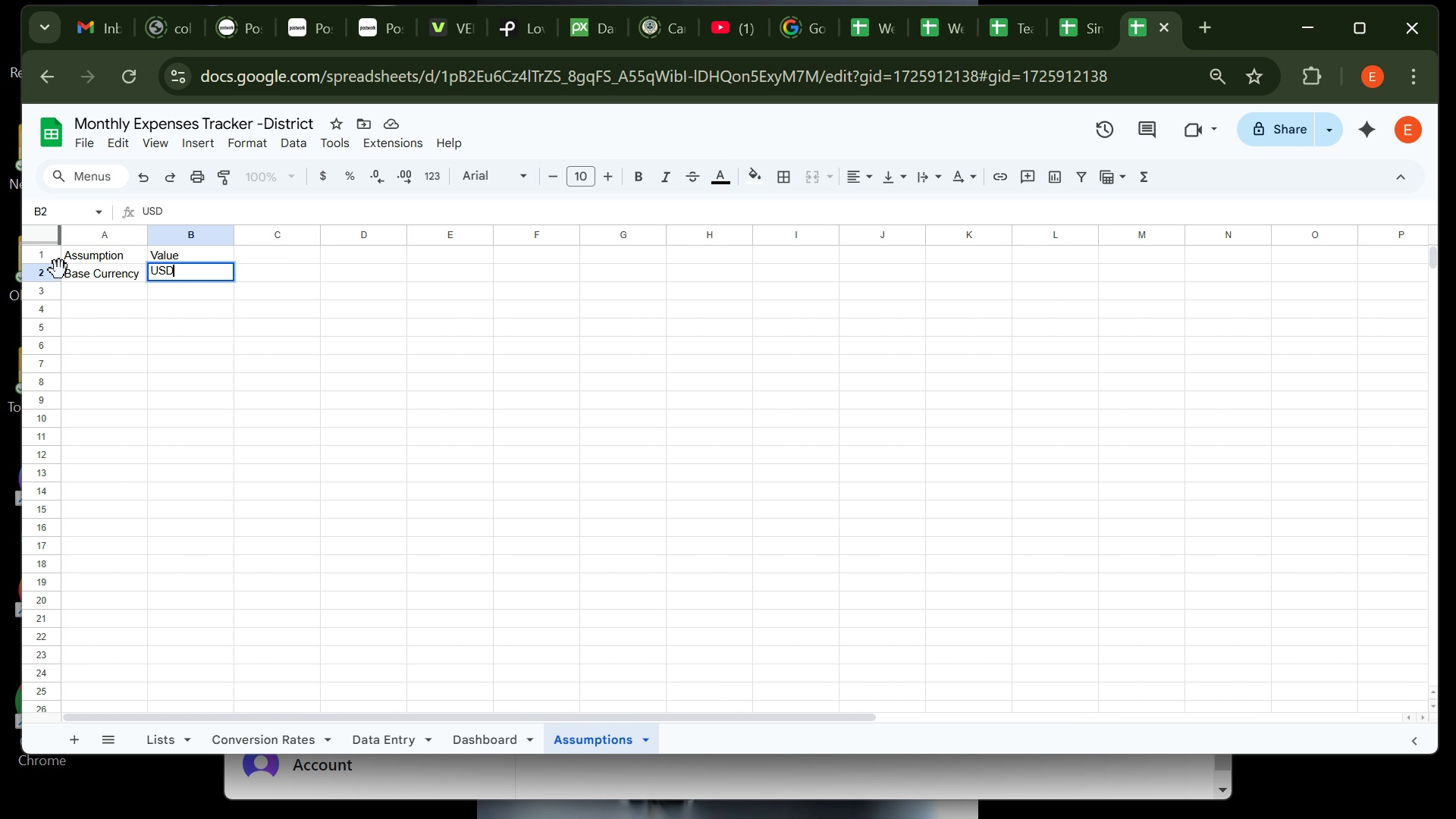 
type((changeable))
 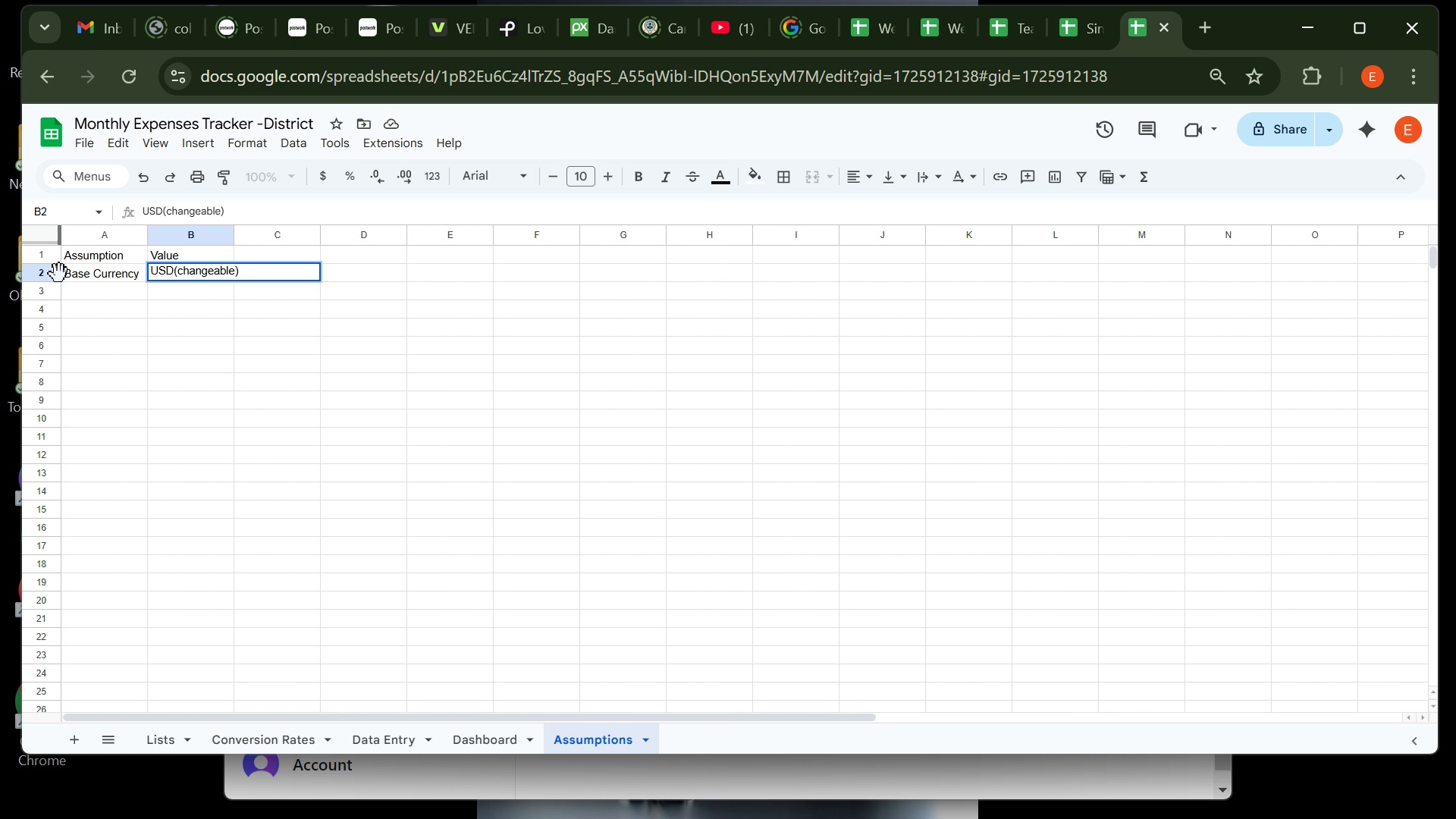 
left_click_drag(start_coordinate=[247, 269], to_coordinate=[177, 275])
 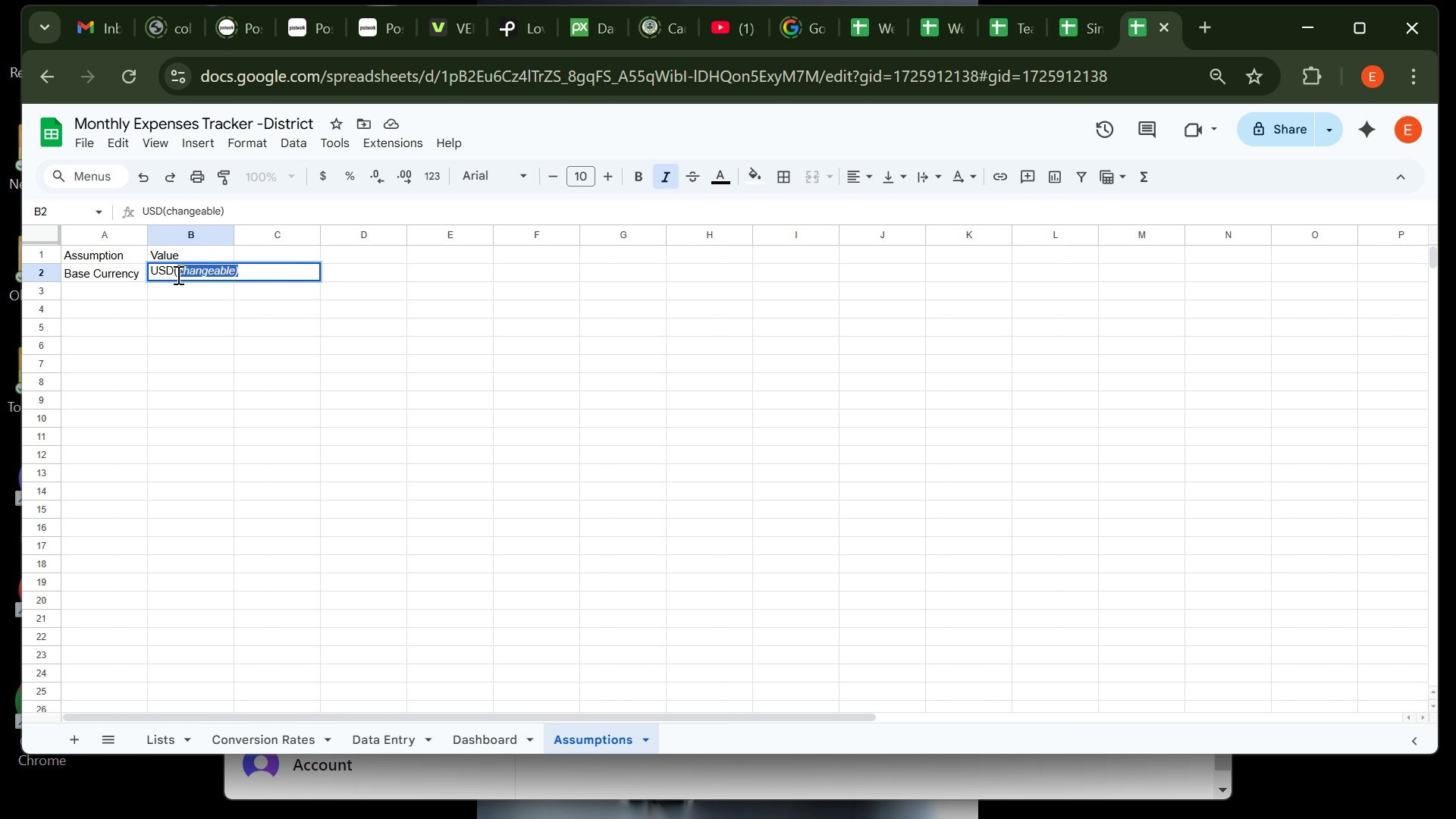 
key(Control+I)
 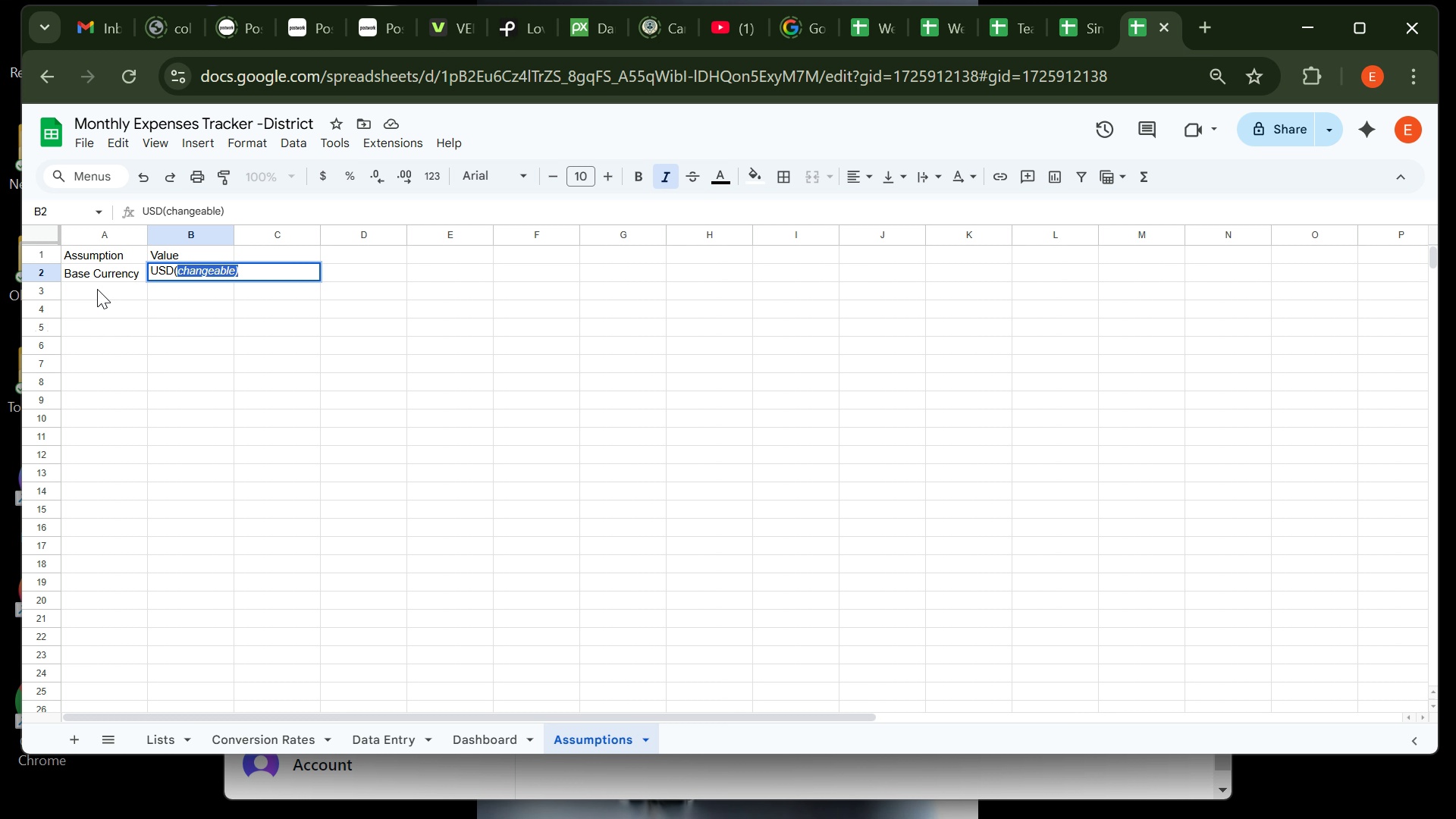 
left_click([97, 289])
 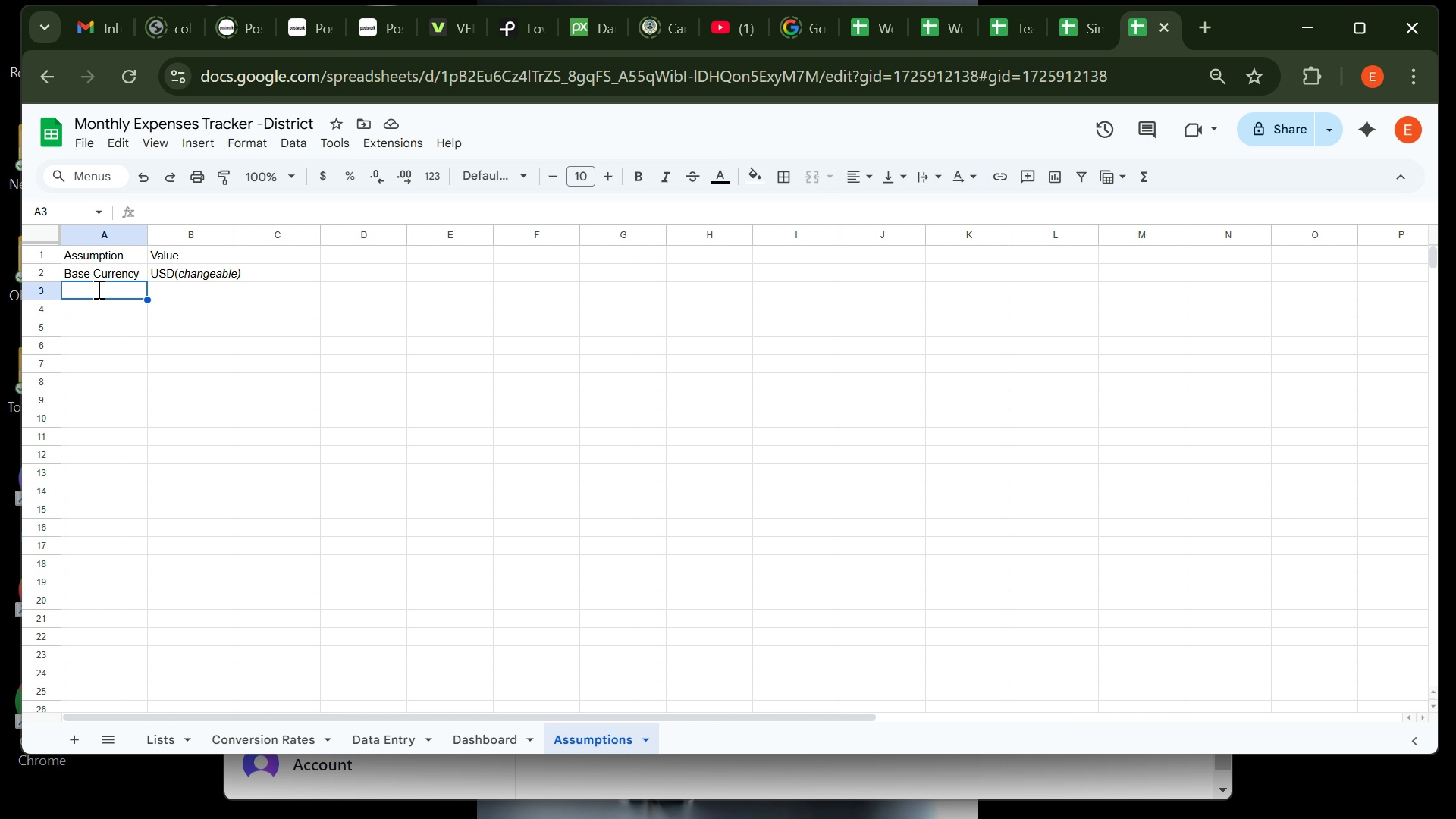 
wait(13.21)
 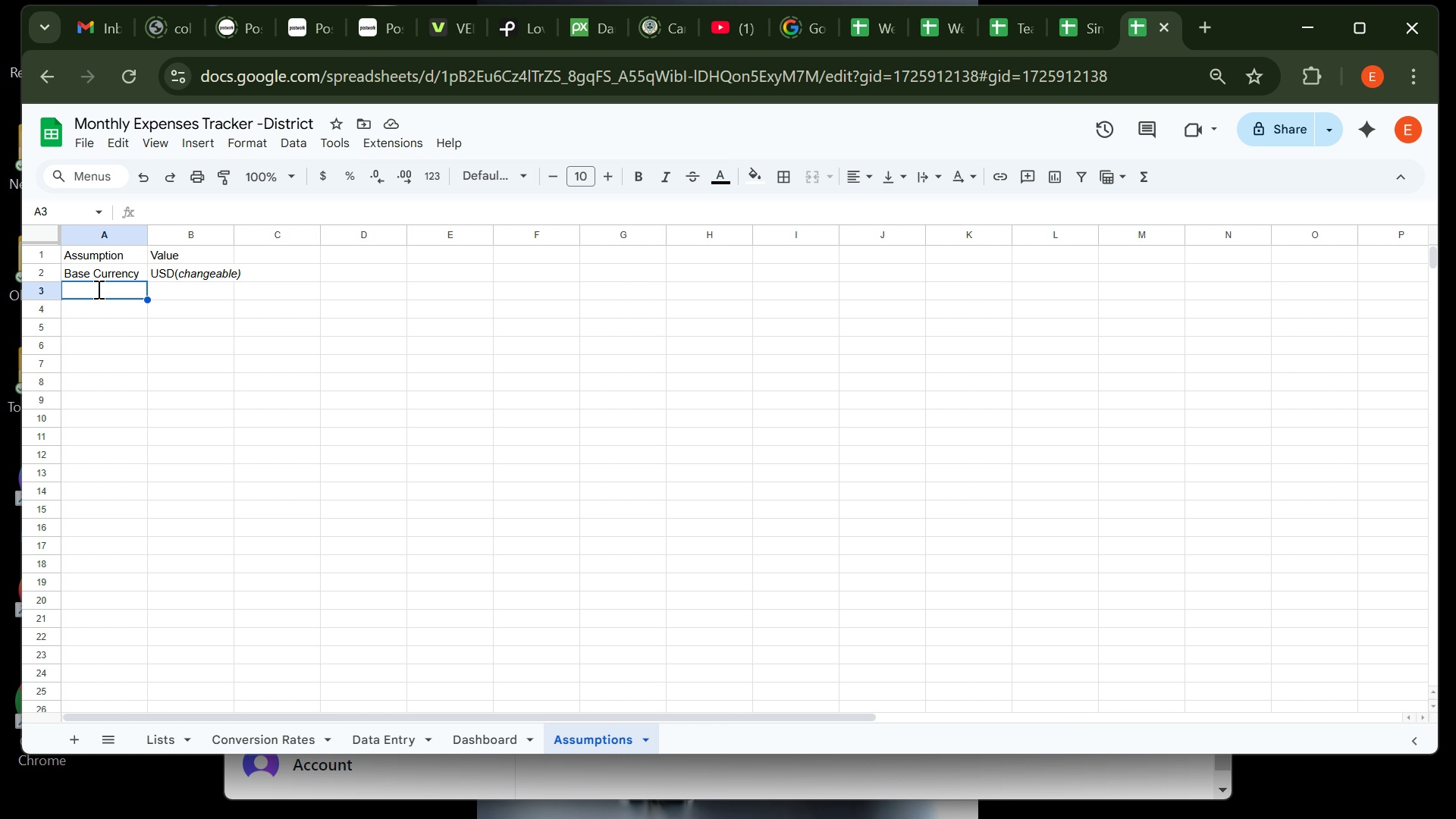 
type(RAT)
key(Backspace)
key(Backspace)
type(tes)
key(Backspace)
key(Backspace)
key(Backspace)
type(ates uo)
key(Backspace)
type(pdate note)
 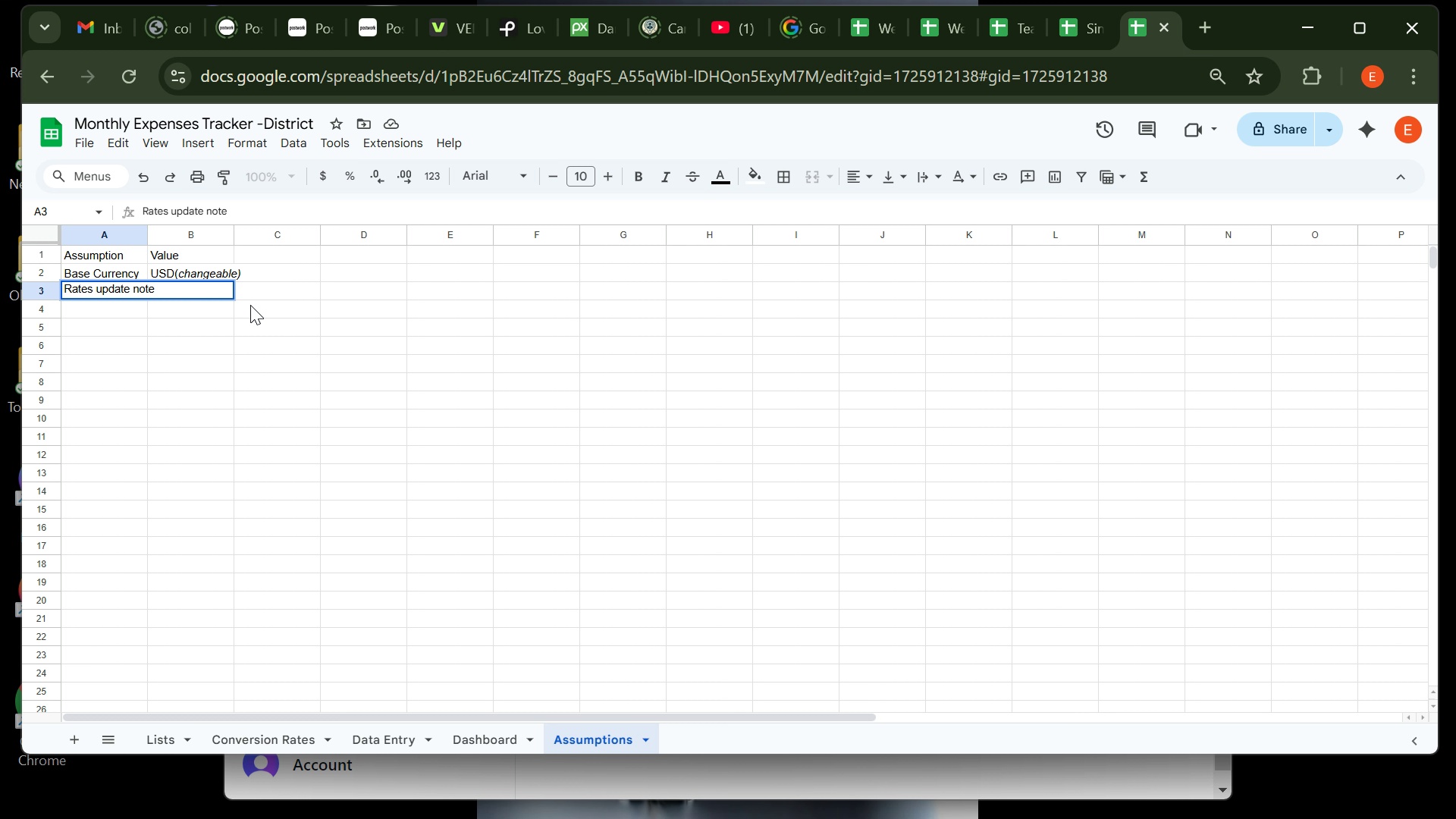 
key(ArrowRight)
 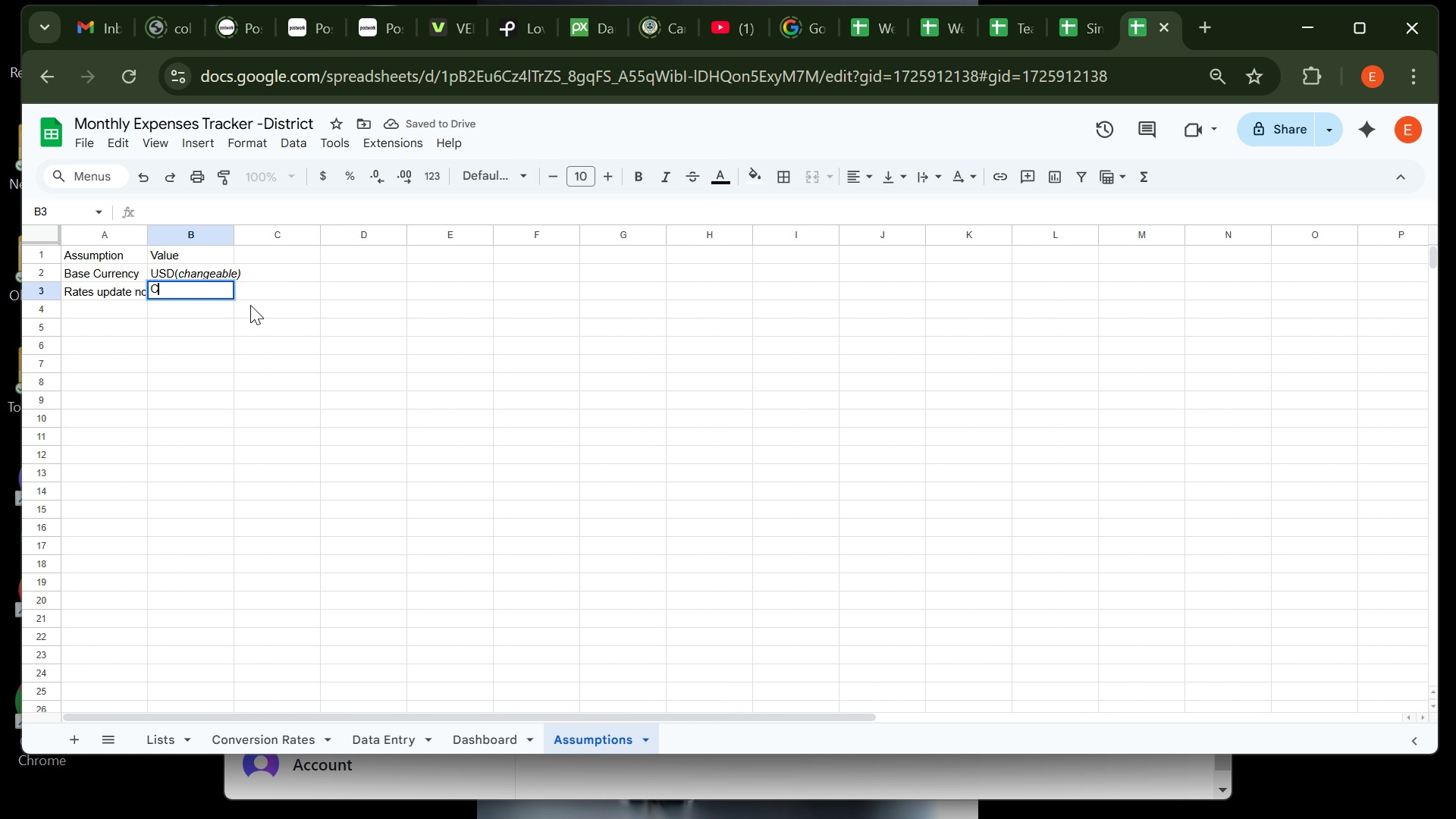 
type(Covesr)
key(Backspace)
key(Backspace)
key(Backspace)
key(Backspace)
type(nversion  rates are manue)
key(Backspace)
type(al)
 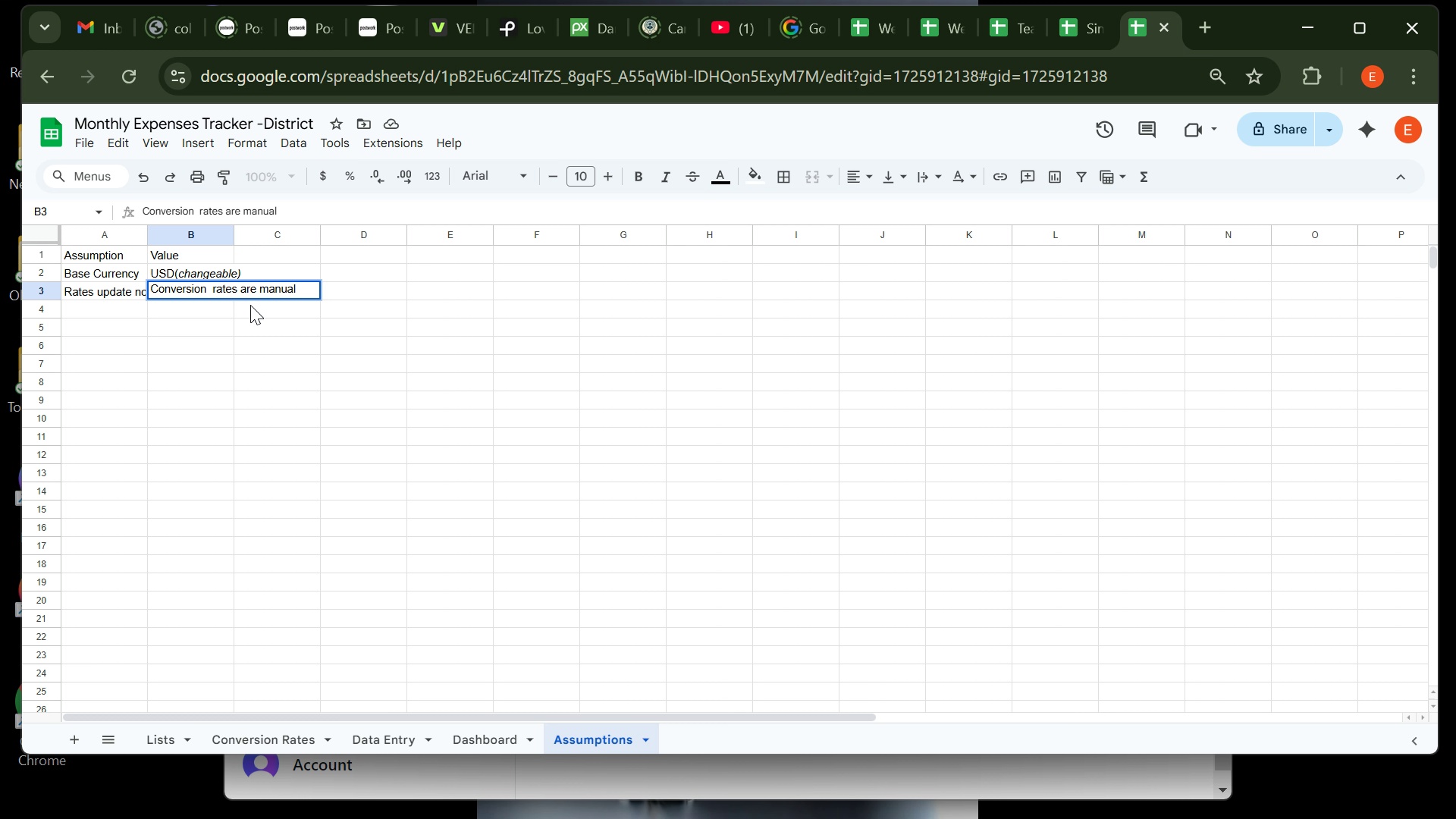 
wait(7.28)
 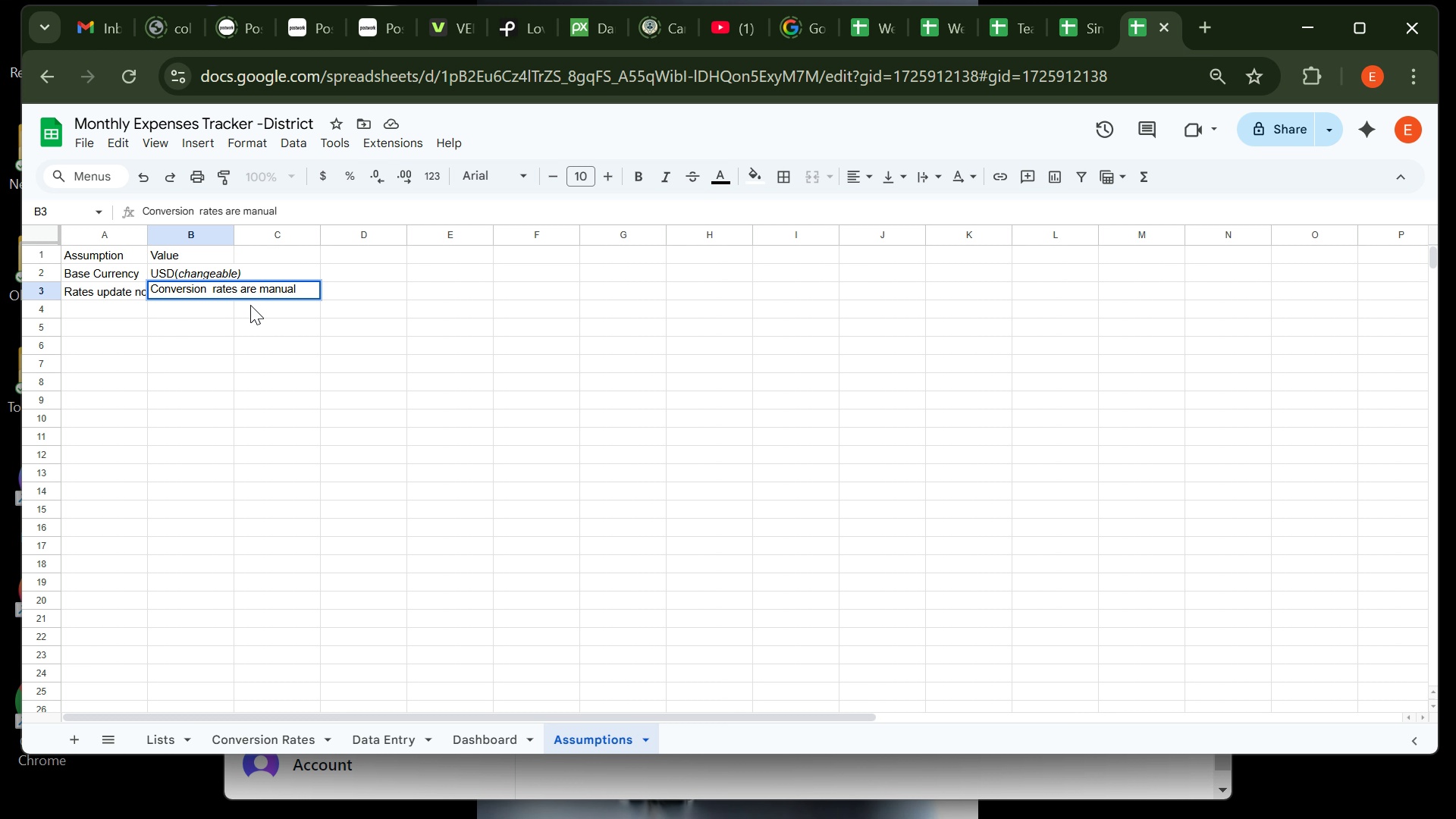 
type(,update coversion rates as needed)
 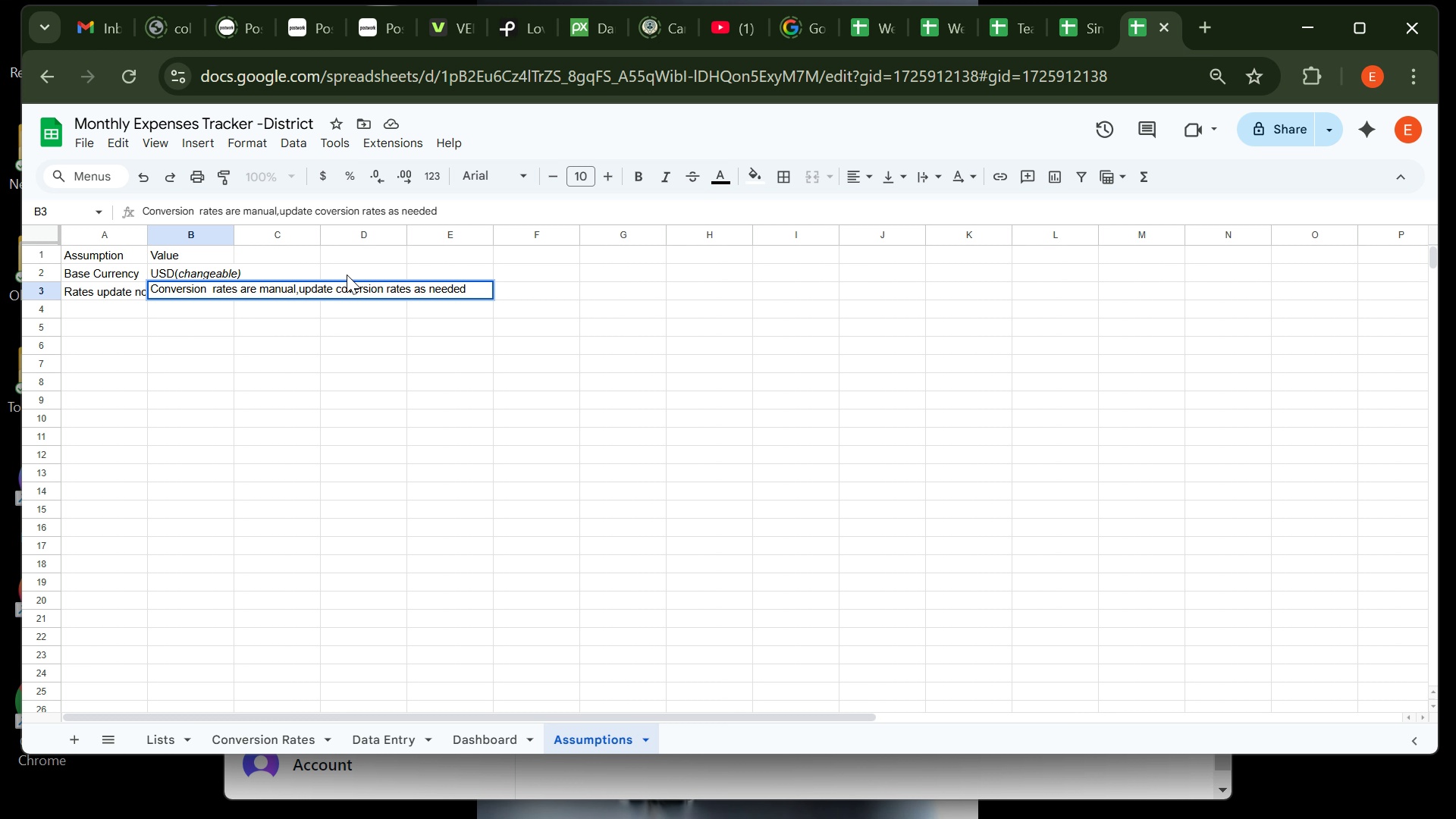 
key(ArrowLeft)
 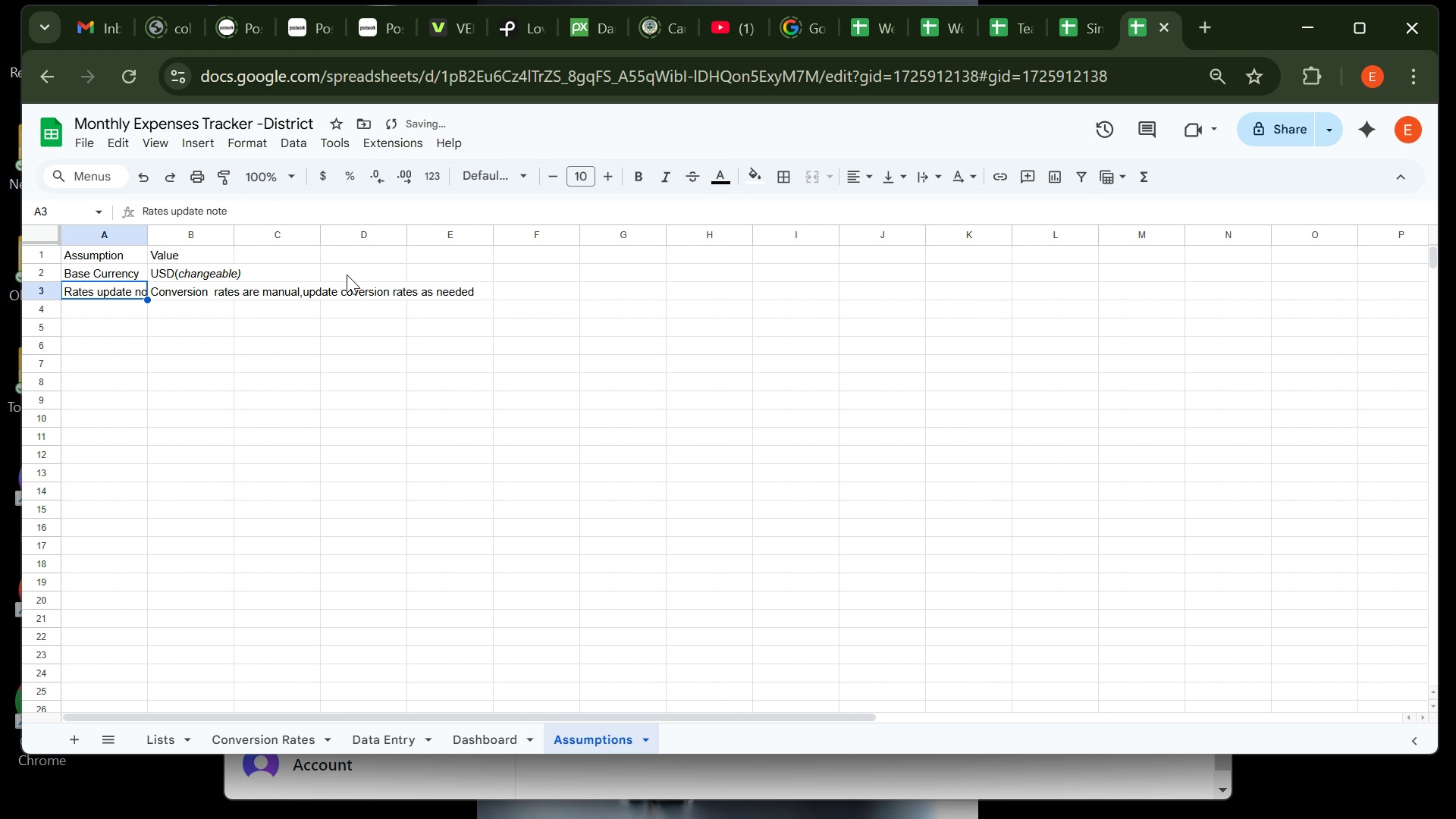 
key(ArrowLeft)
 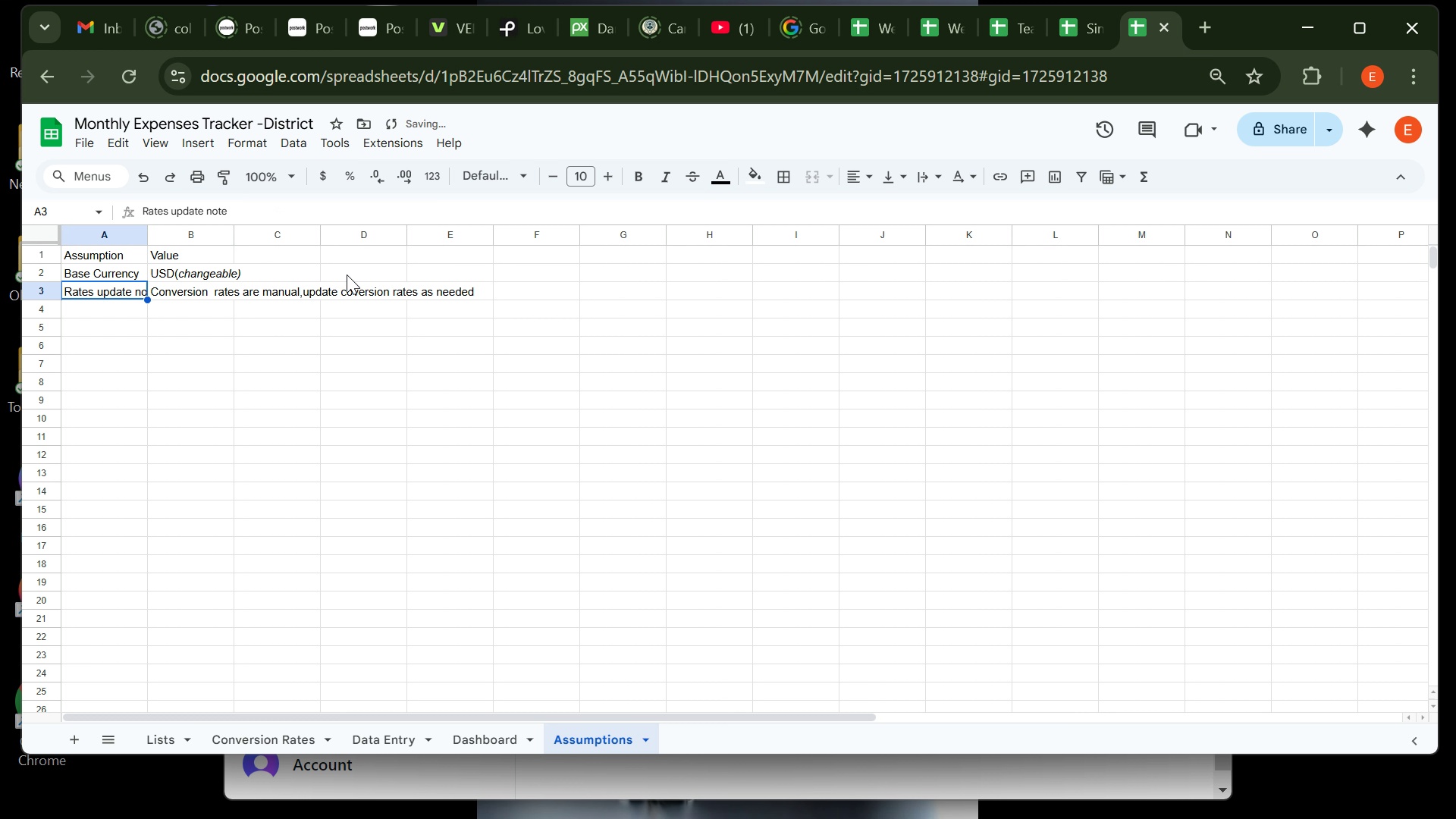 
key(ArrowLeft)
 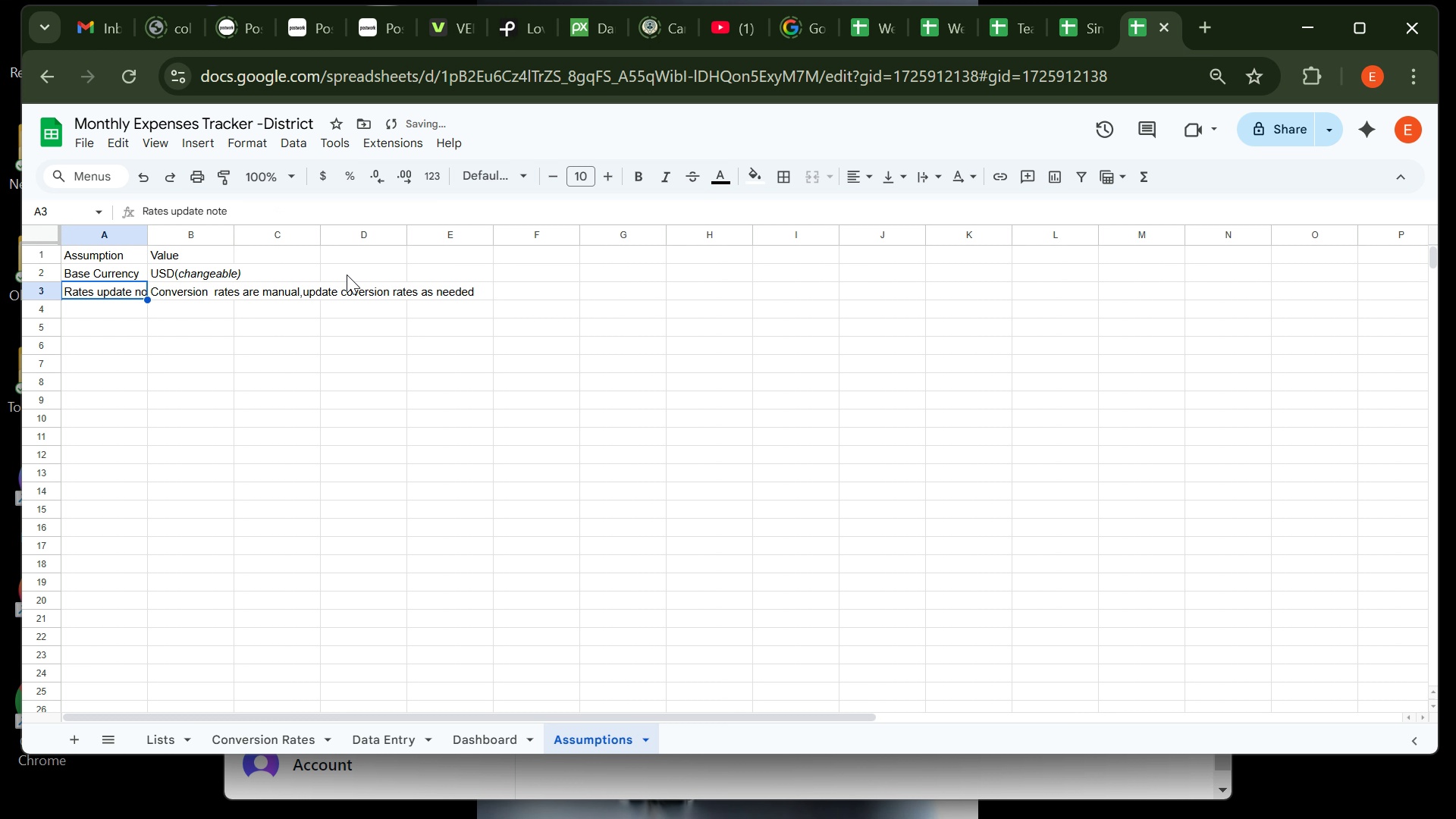 
key(ArrowLeft)
 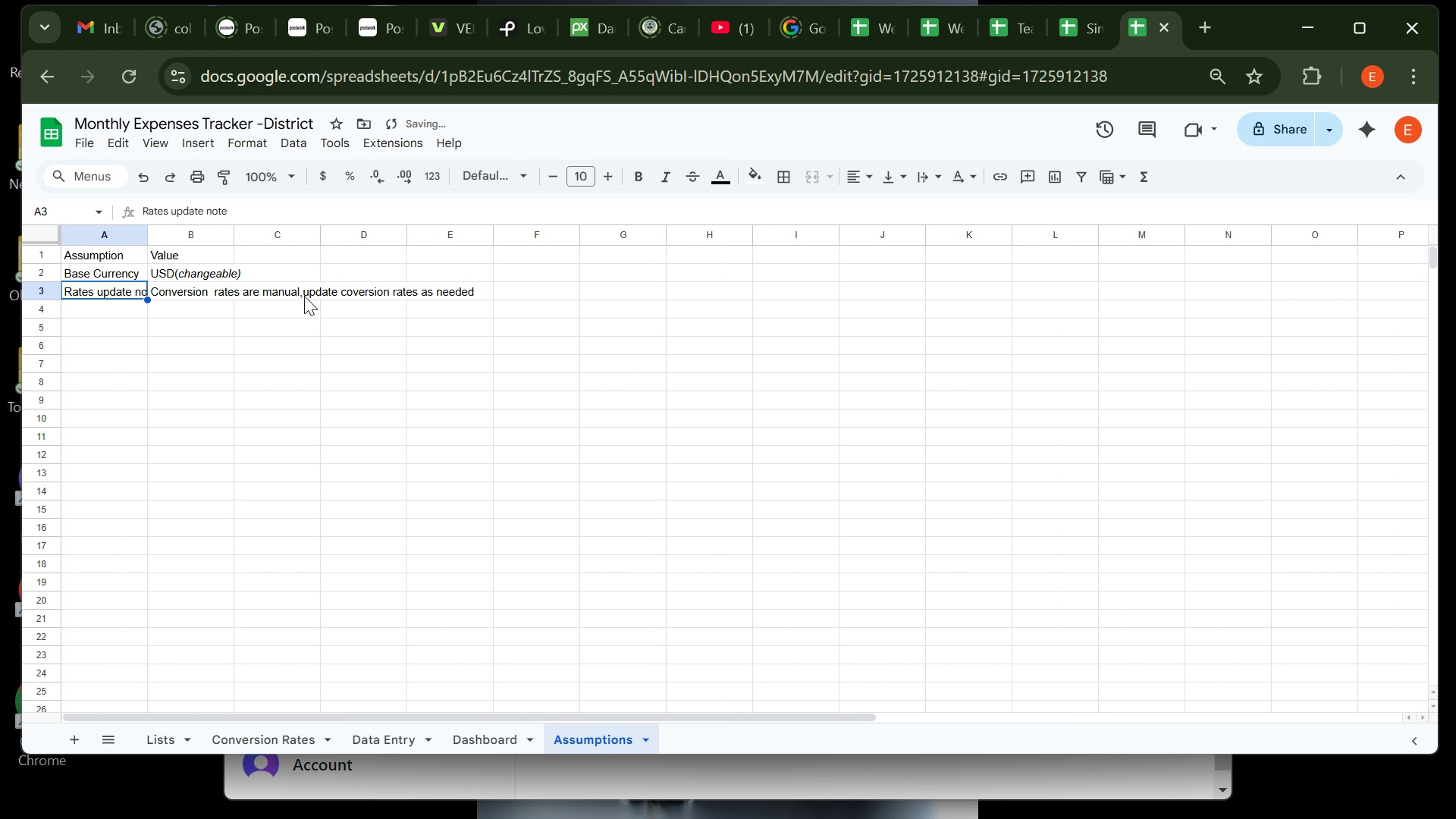 
left_click([304, 296])
 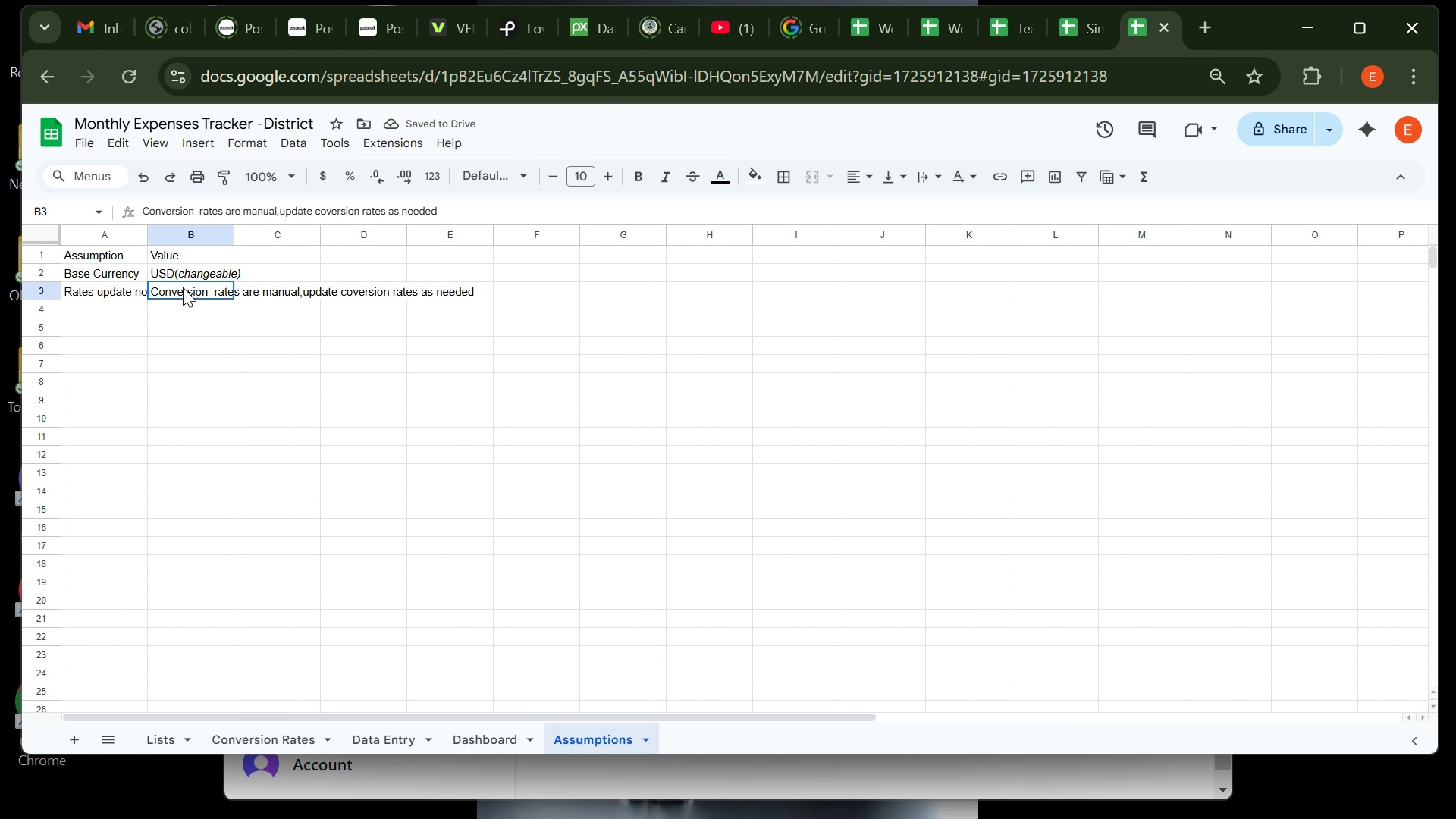 
left_click([183, 287])
 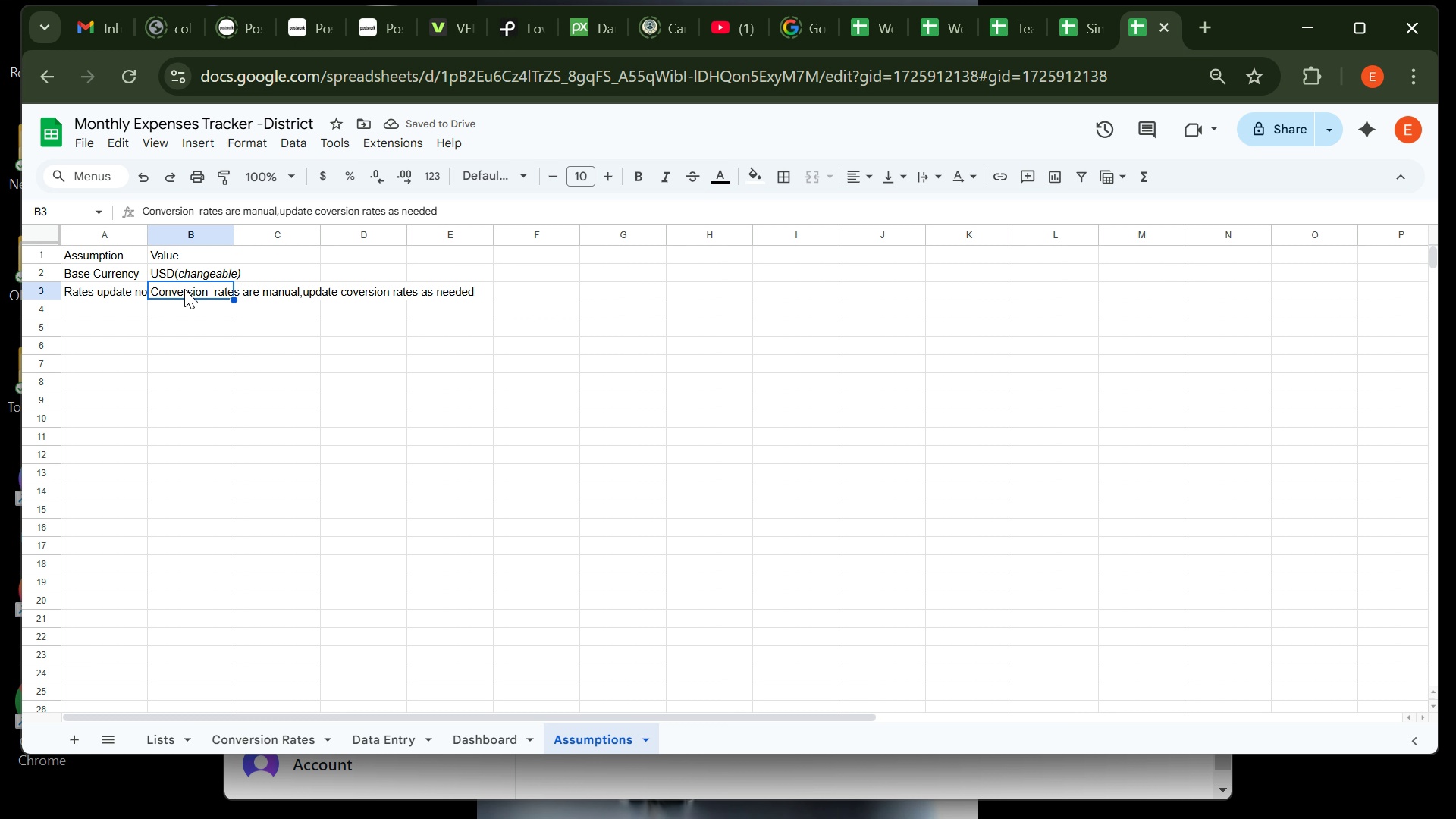 
left_click([184, 289])
 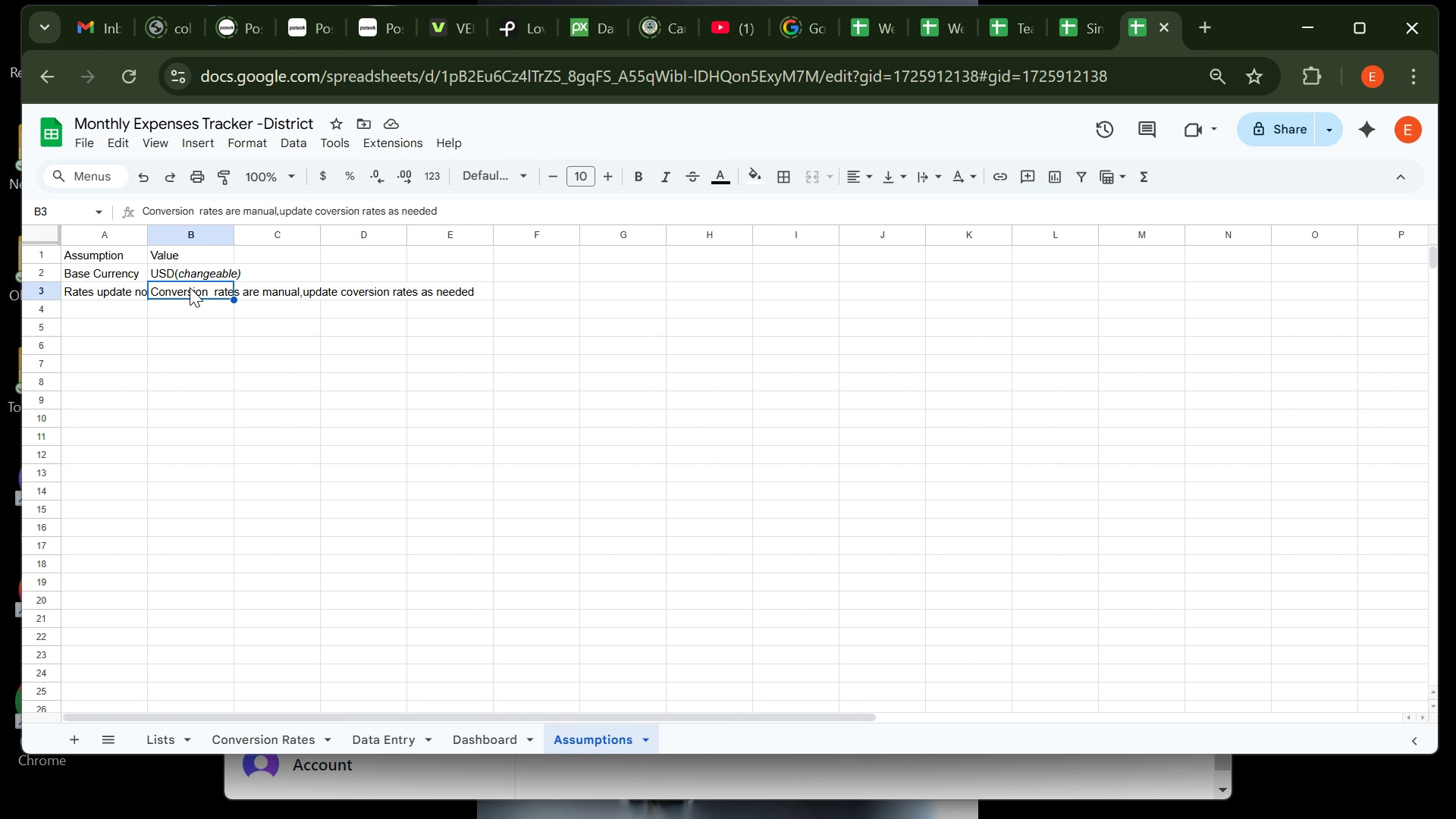 
left_click([190, 287])
 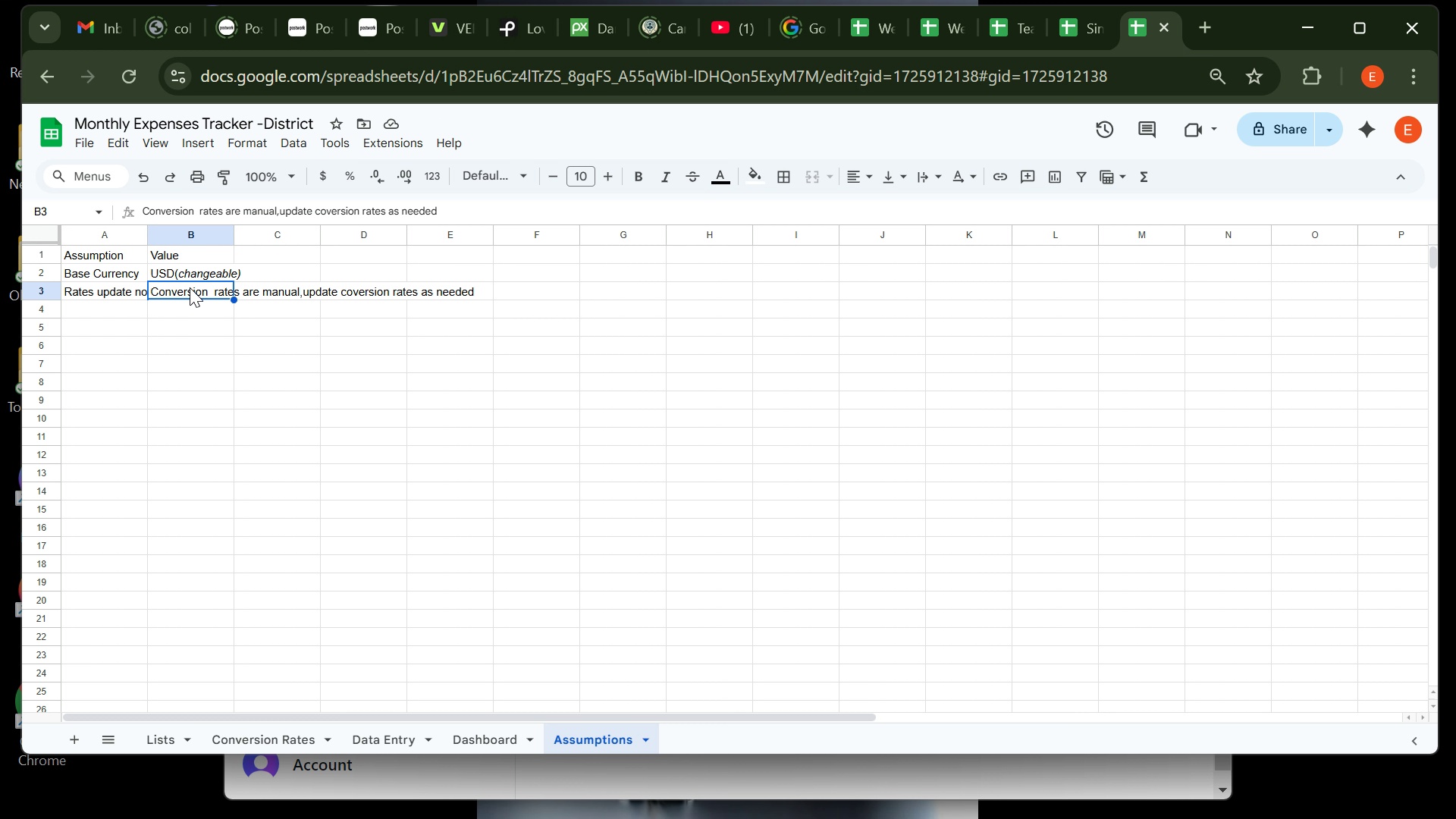 
left_click([190, 287])
 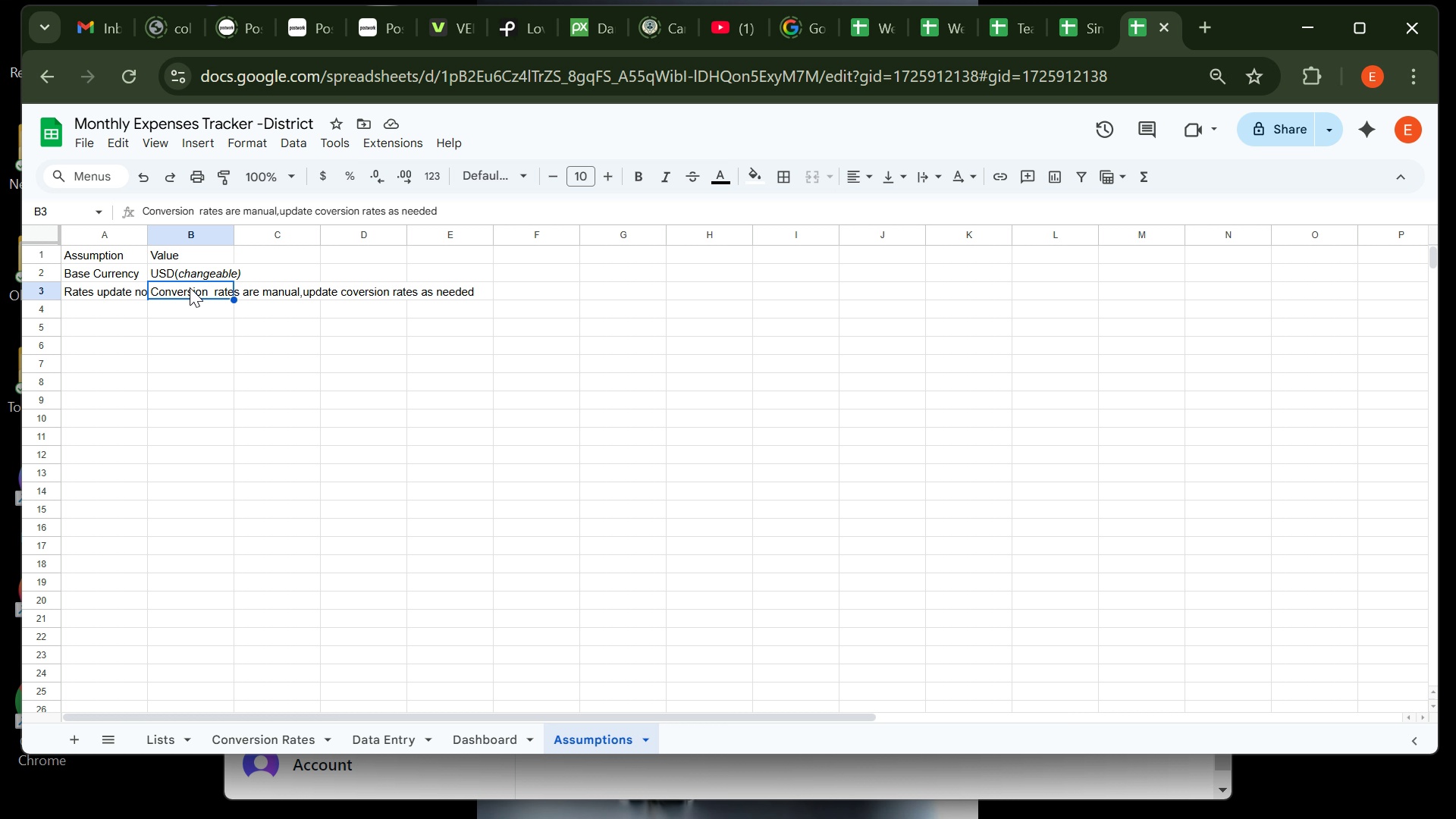 
left_click([190, 287])
 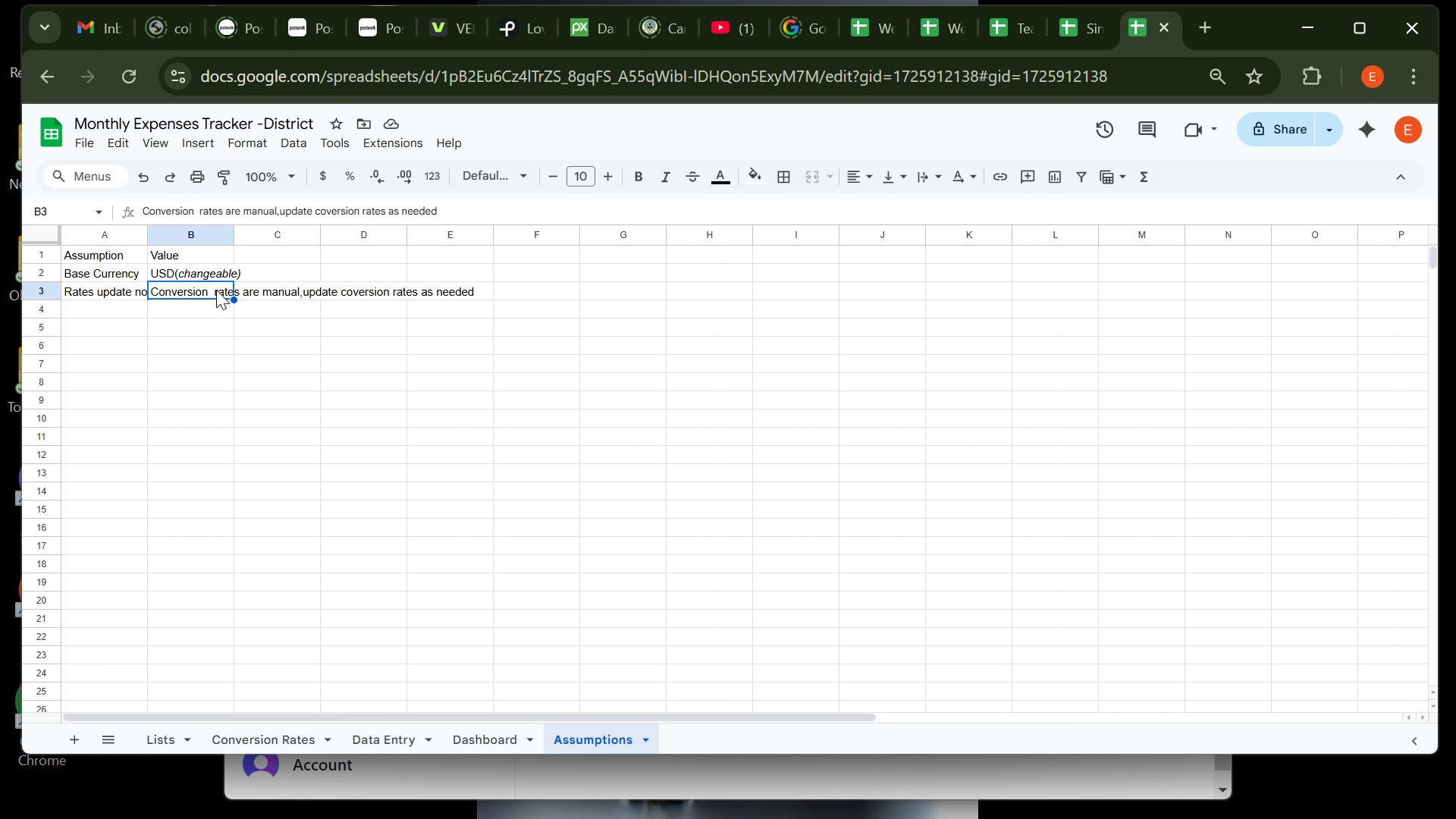 
left_click([190, 287])
 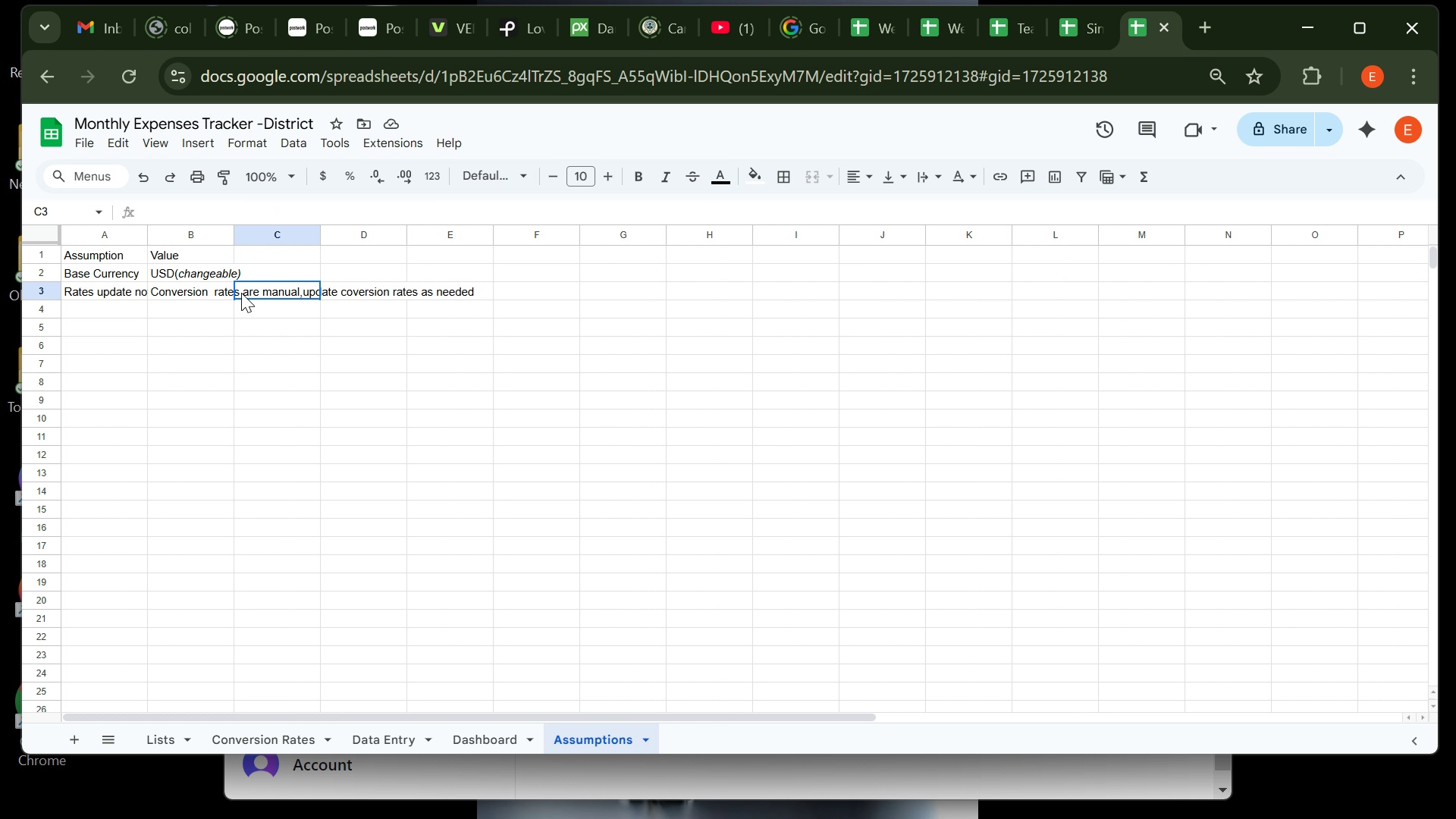 
left_click([241, 293])
 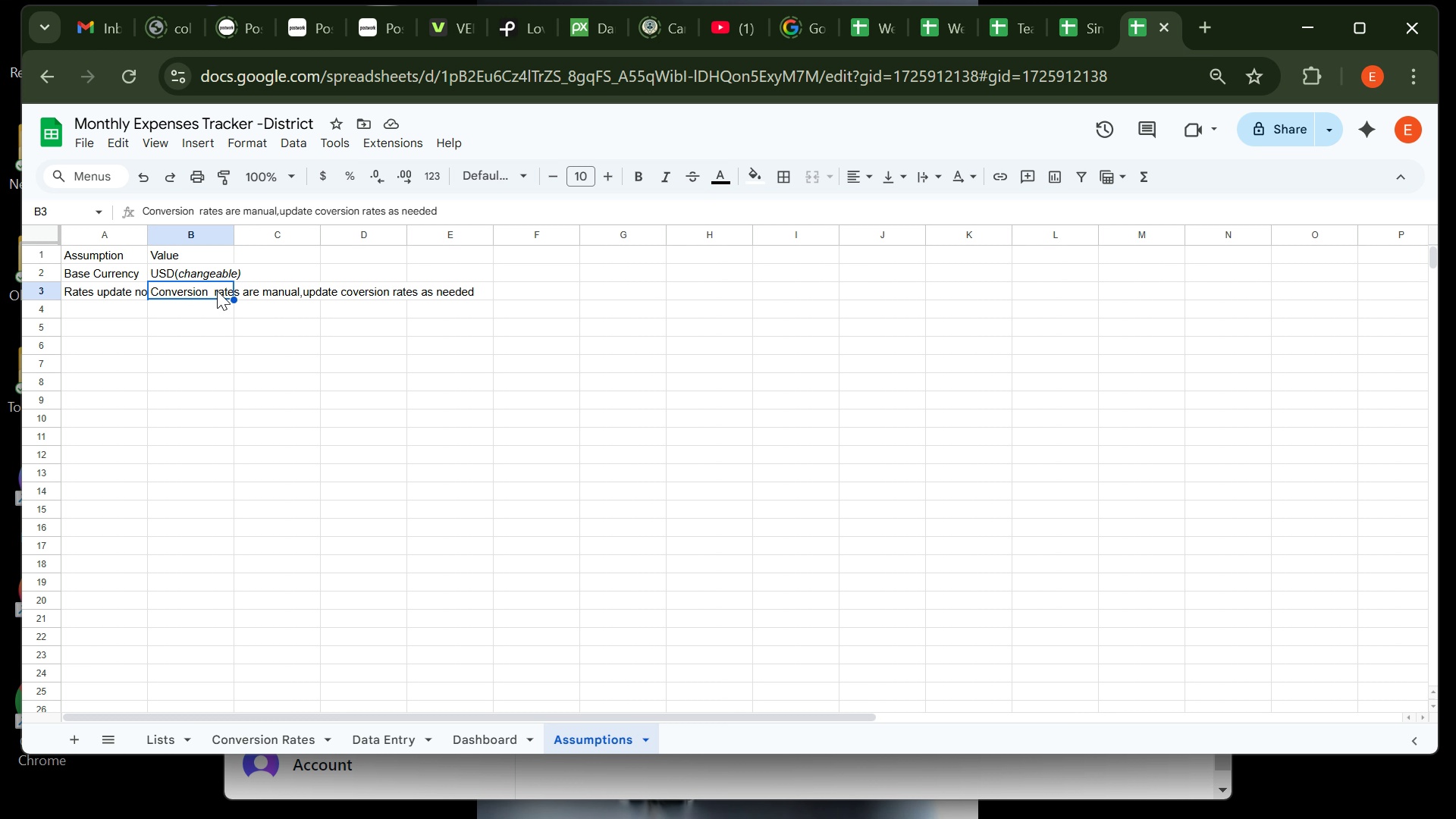 
double_click([217, 290])
 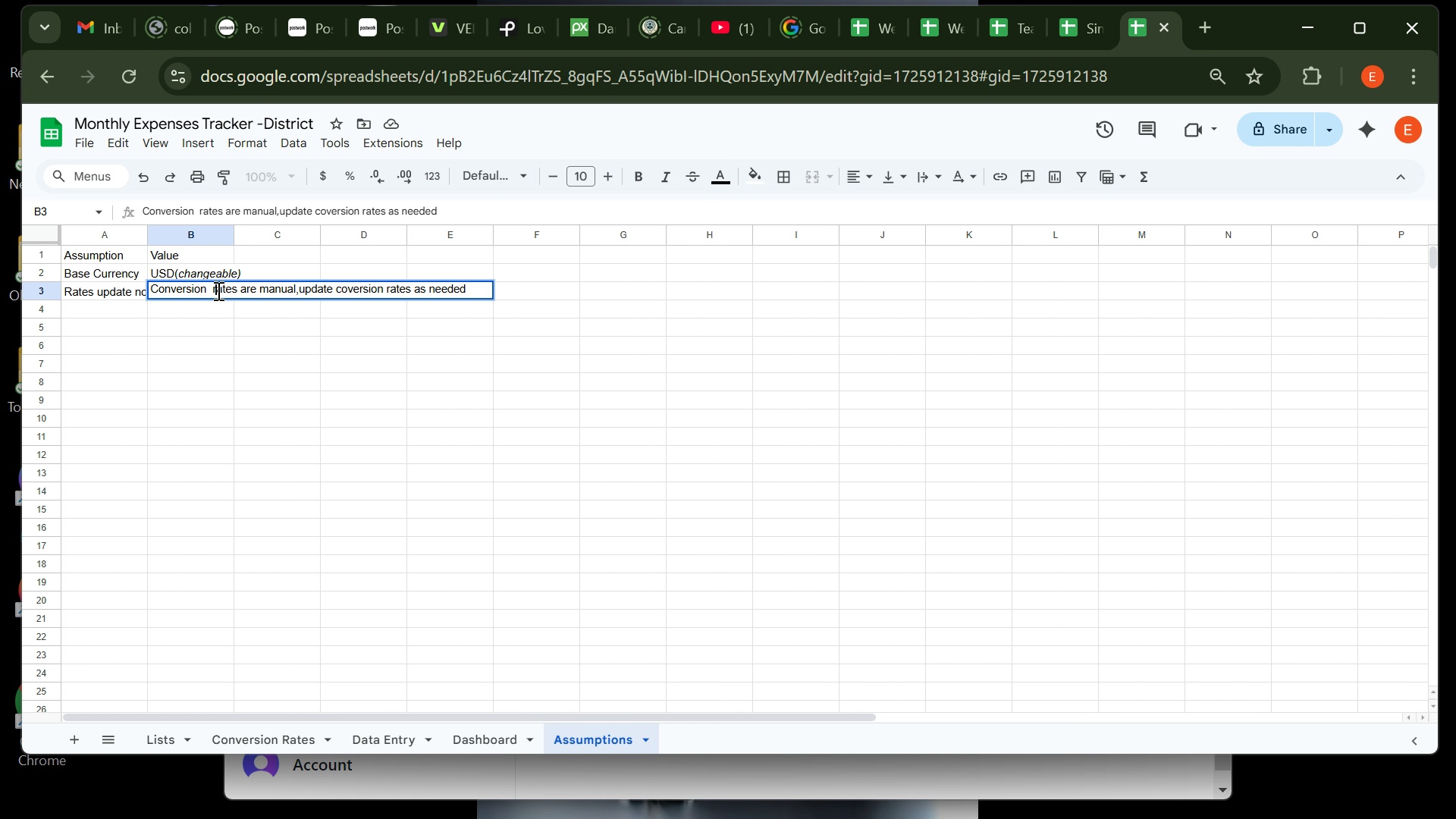 
left_click([217, 290])
 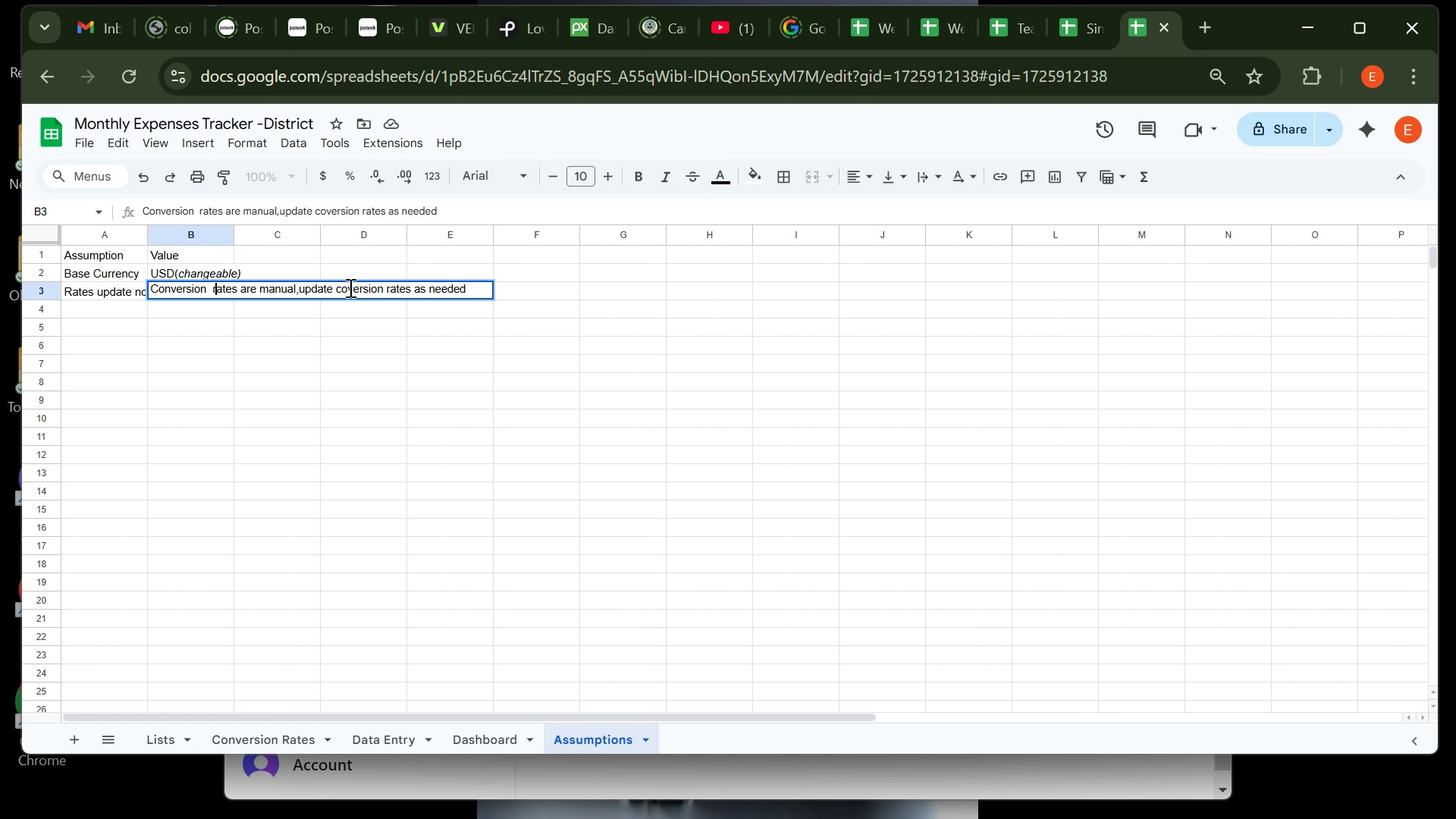 
left_click([350, 287])
 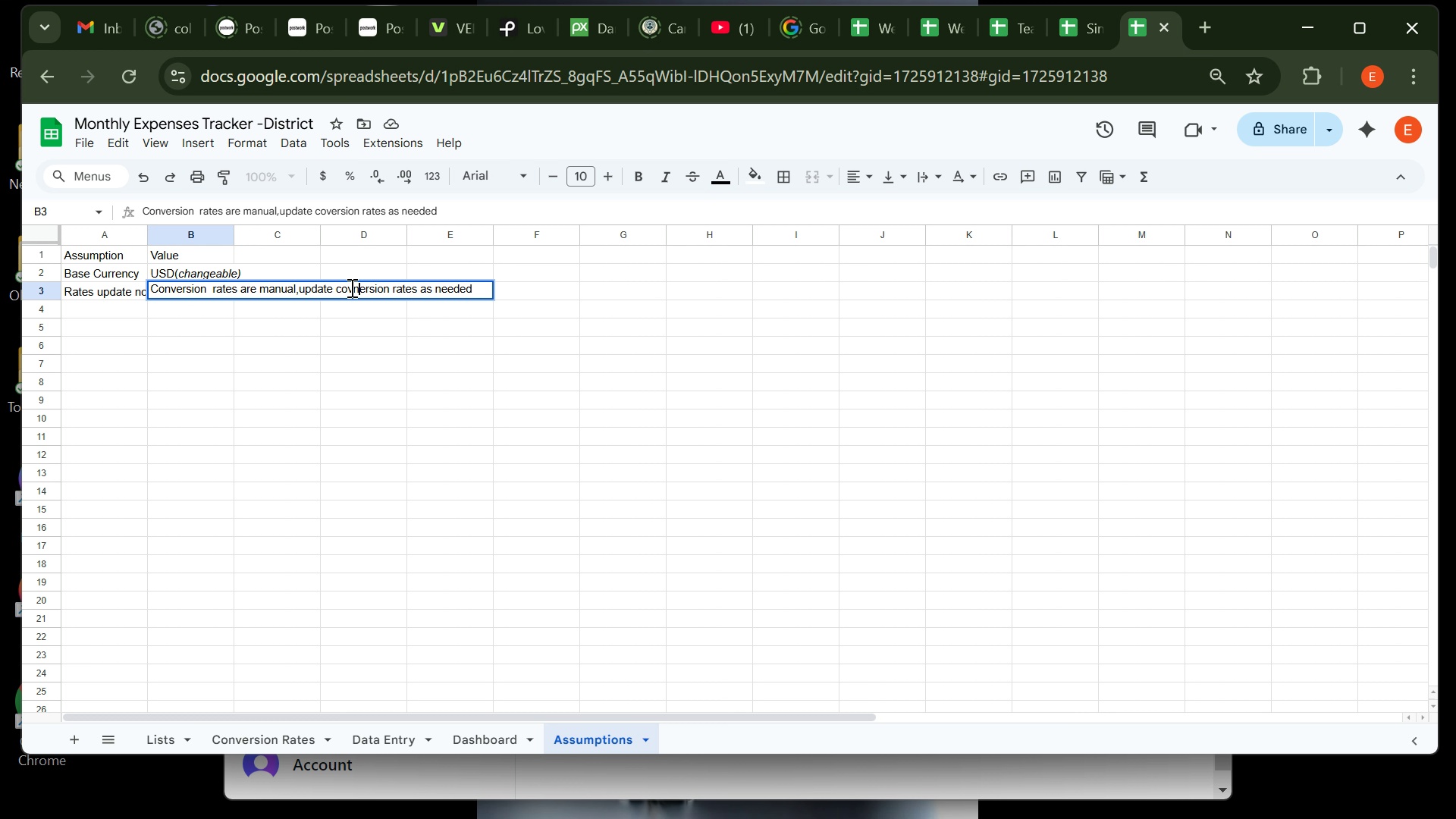 
key(N)
 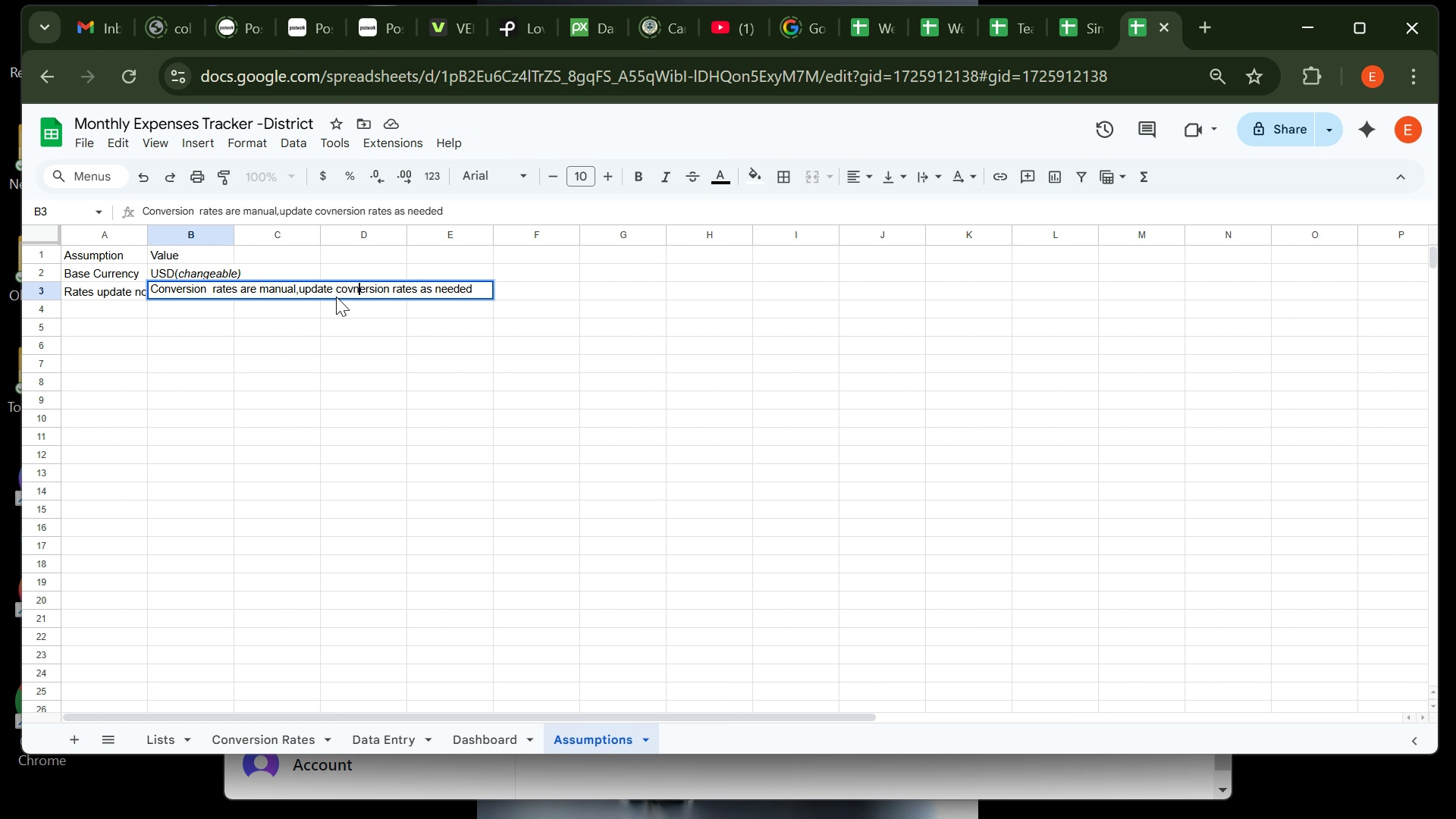 
key(Backspace)
 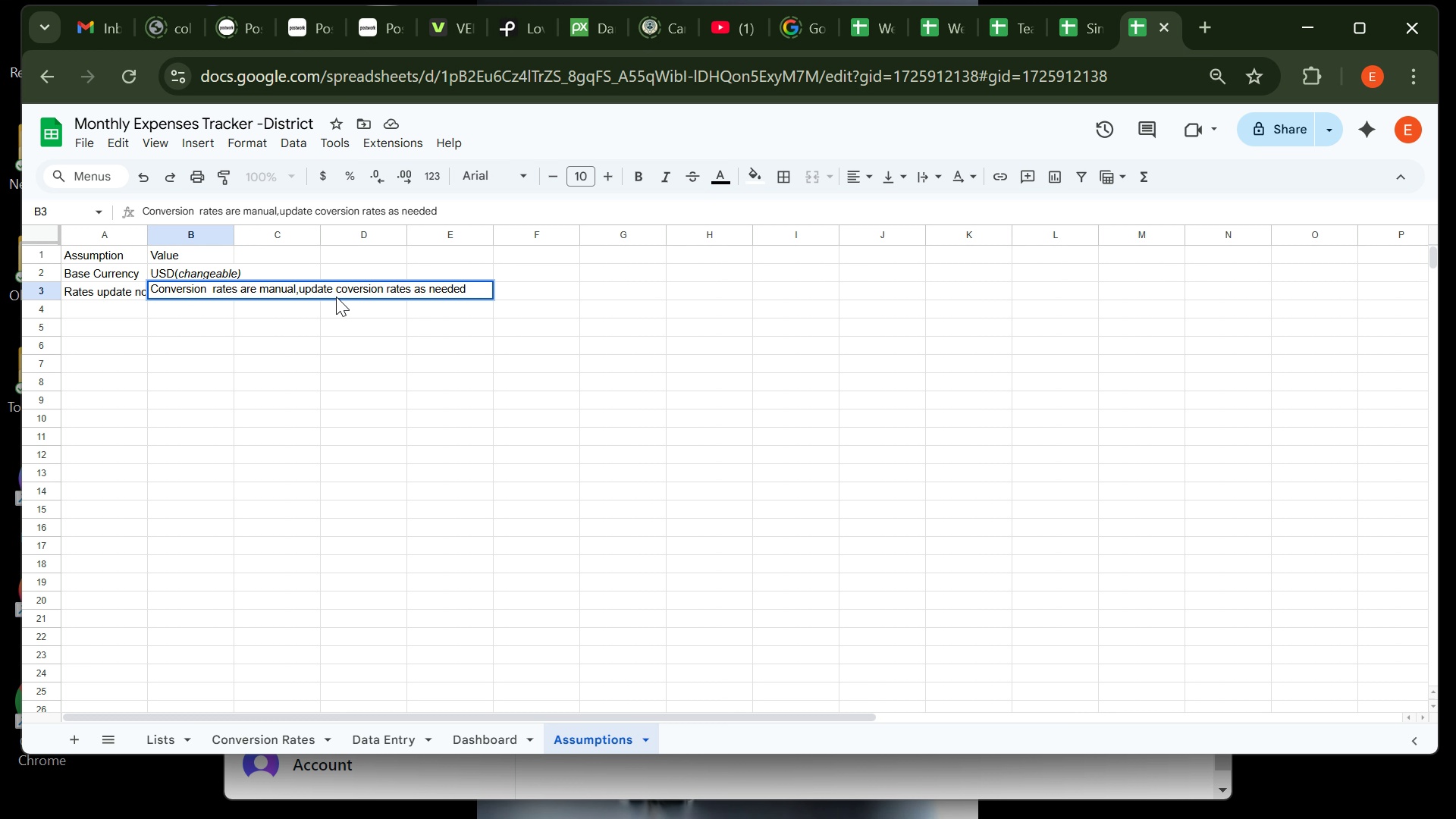 
key(ArrowLeft)
 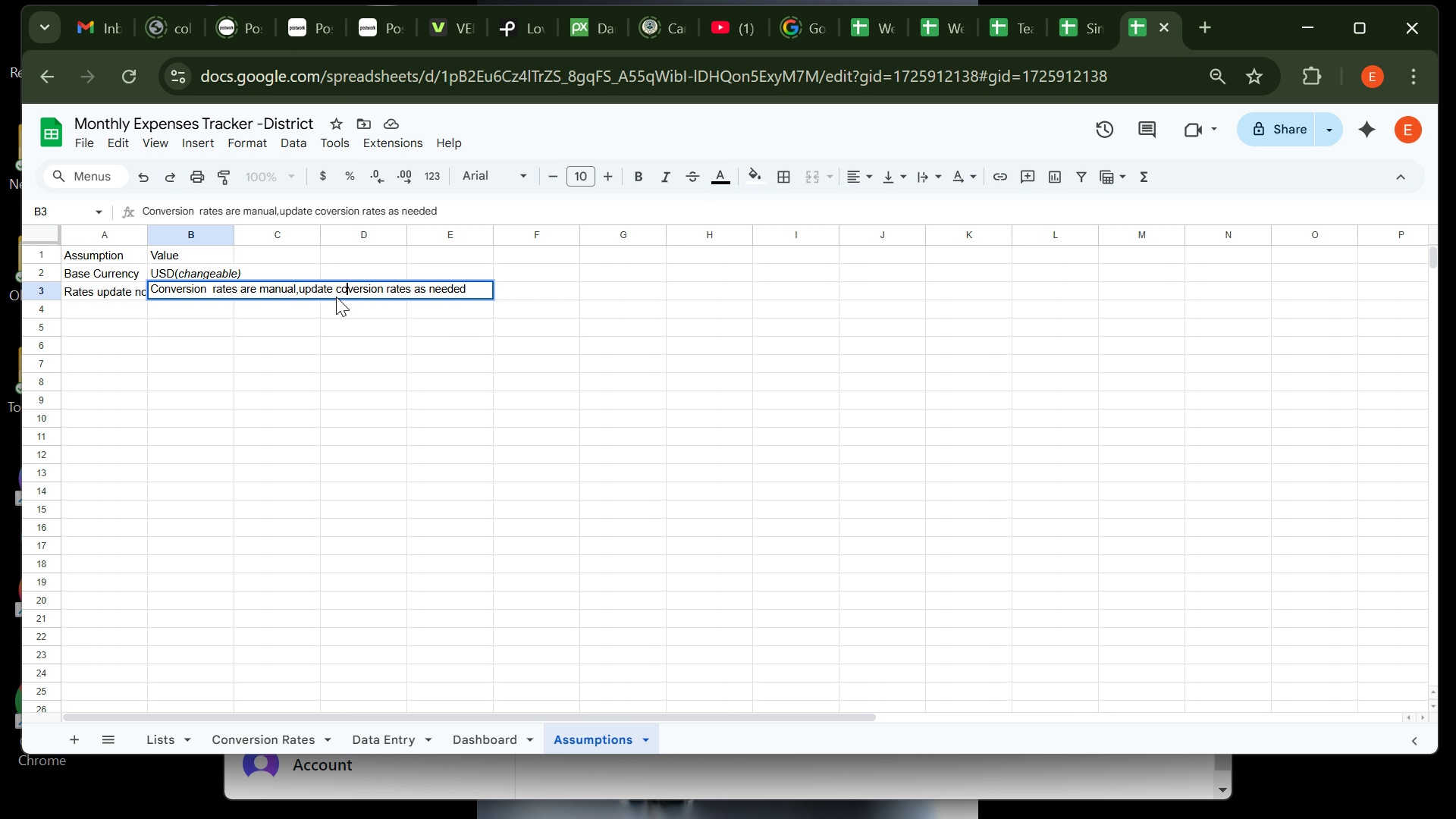 
key(N)
 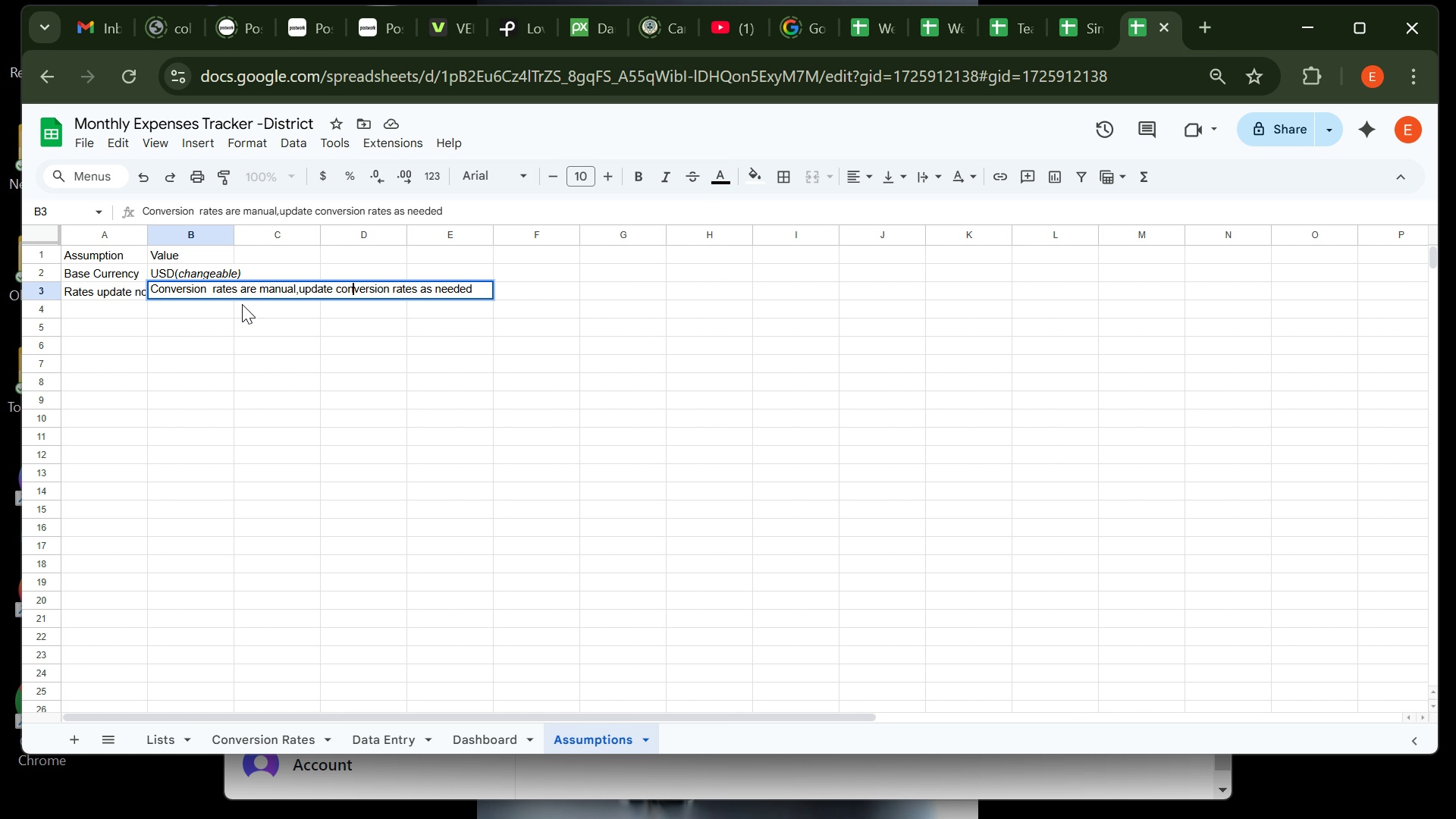 
key(Enter)
 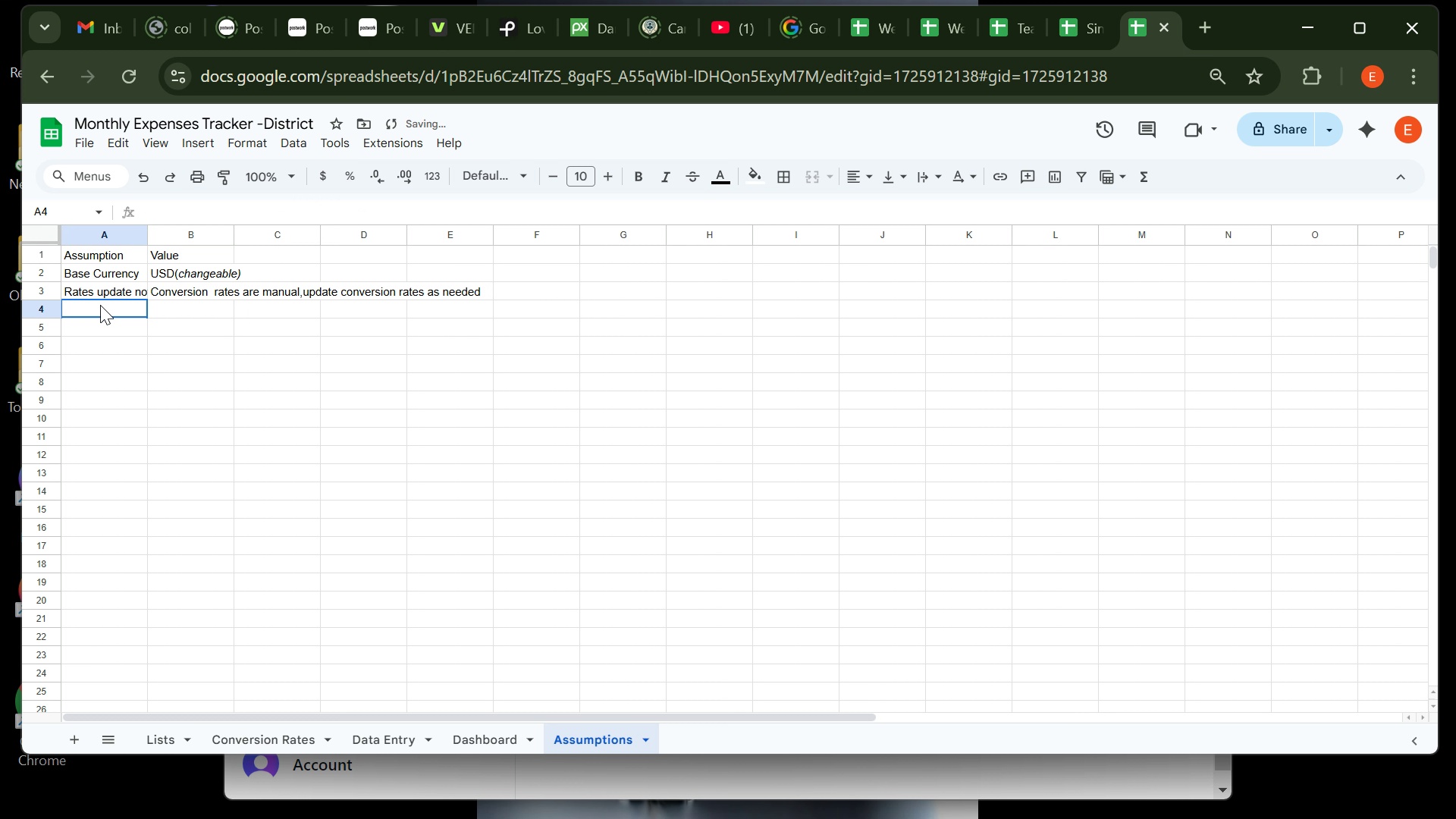 
left_click([100, 305])
 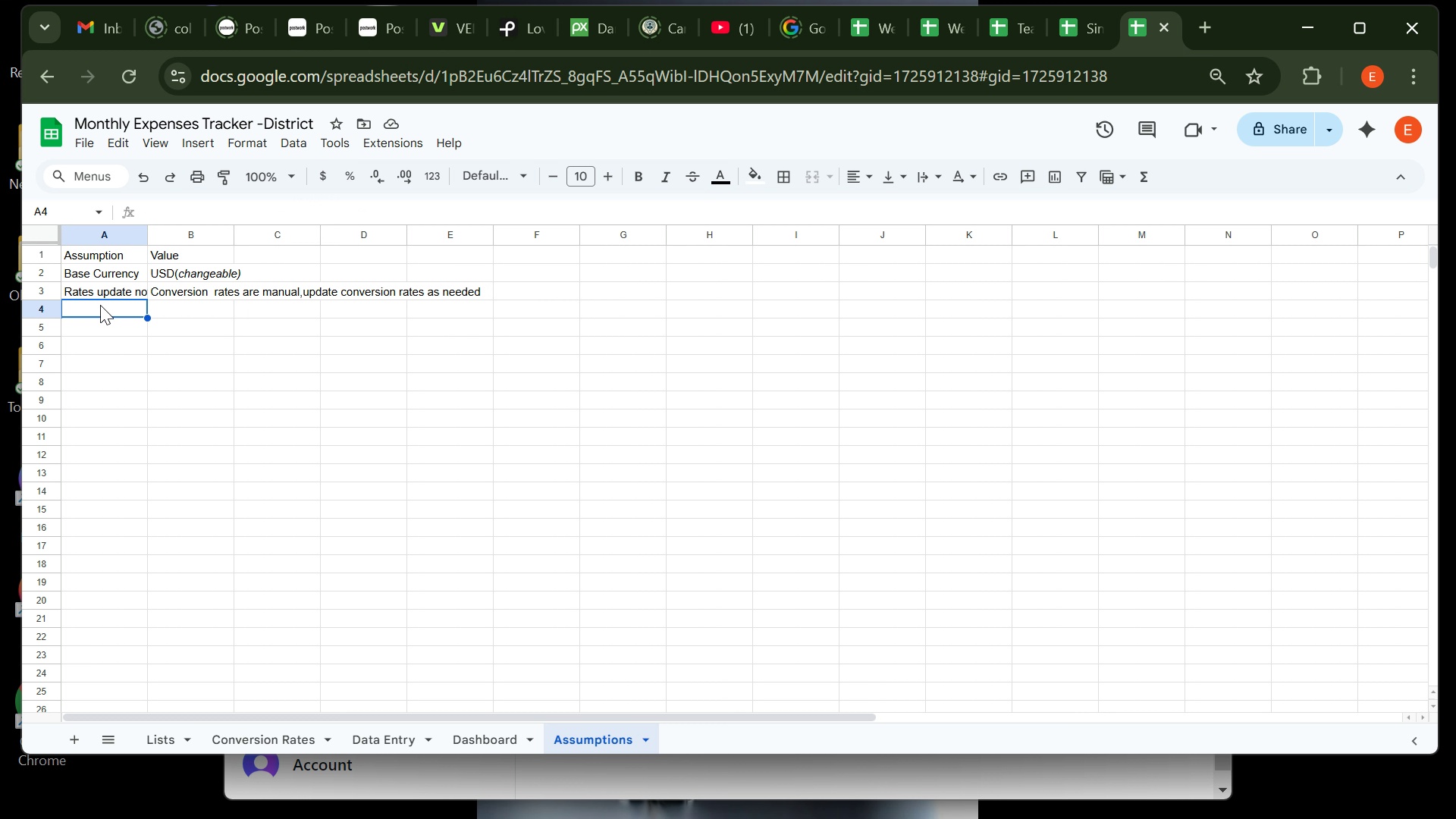 
wait(7.89)
 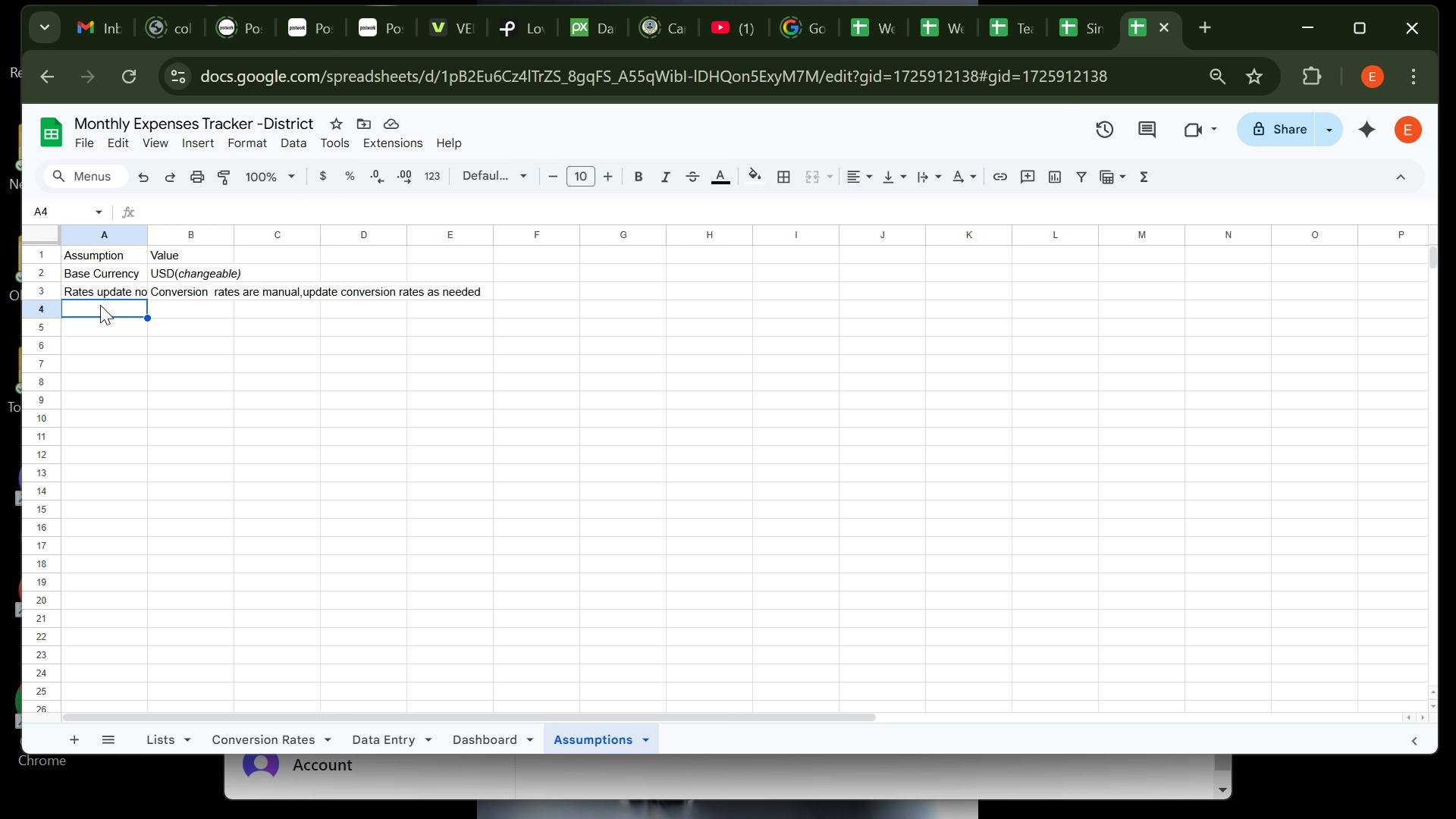 
type(Max entried)
key(Backspace)
type(s per month)
key(Tab)
 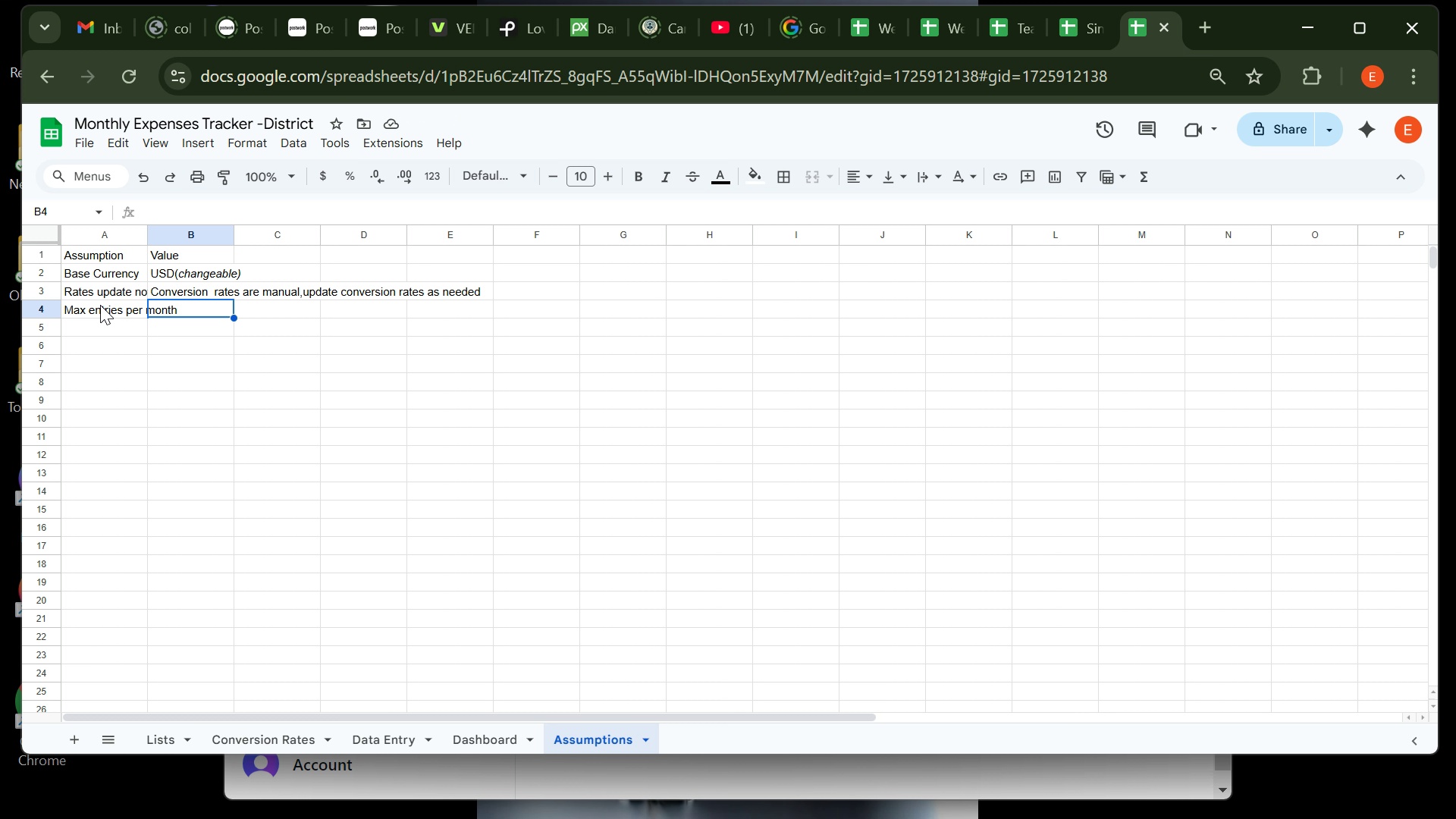 
wait(5.71)
 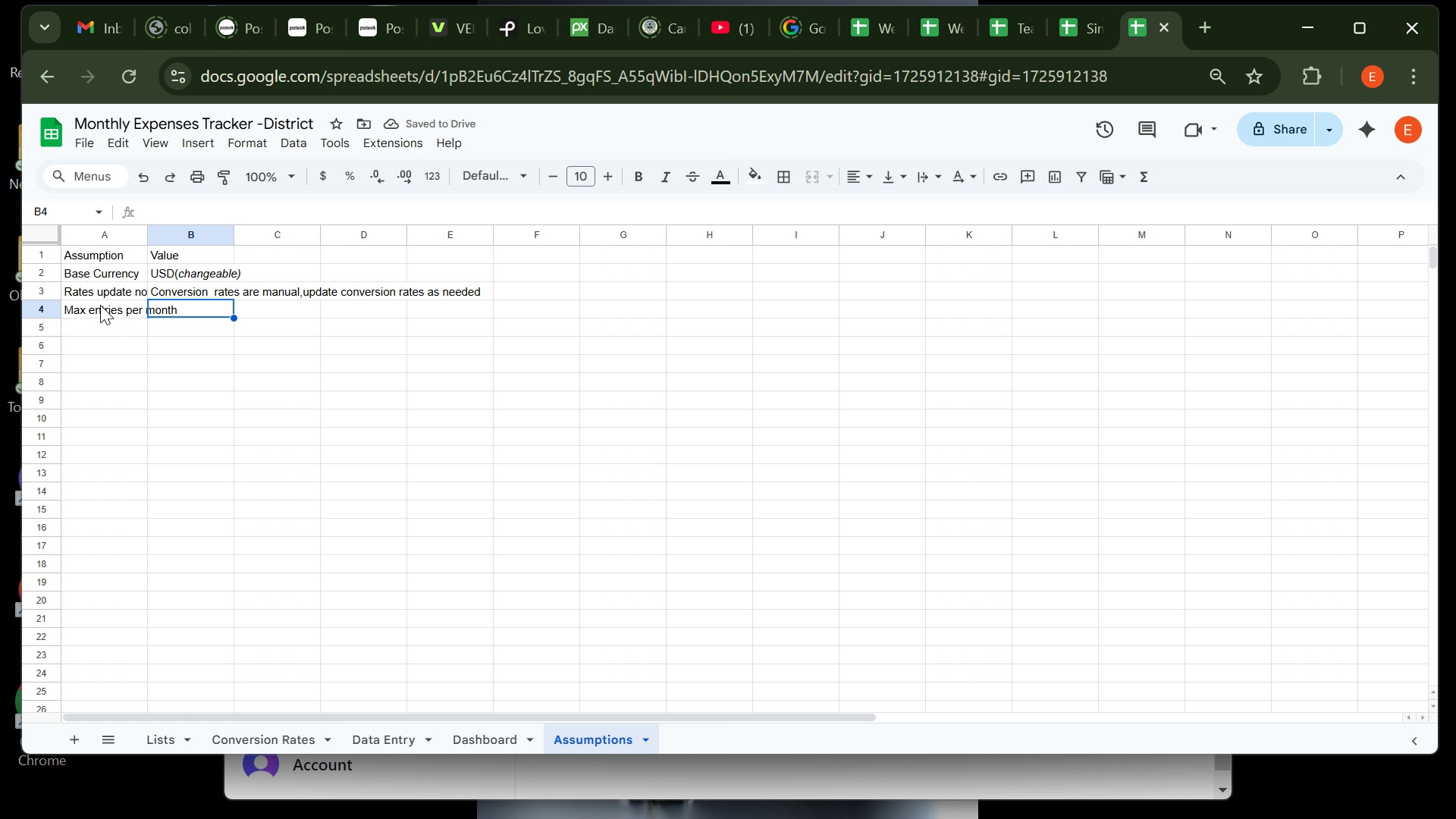 
type(No hard imit )
key(Backspace)
key(Backspace)
key(Backspace)
key(Backspace)
key(Backspace)
type(limit-spres)
key(Backspace)
type(adsheet supports )
 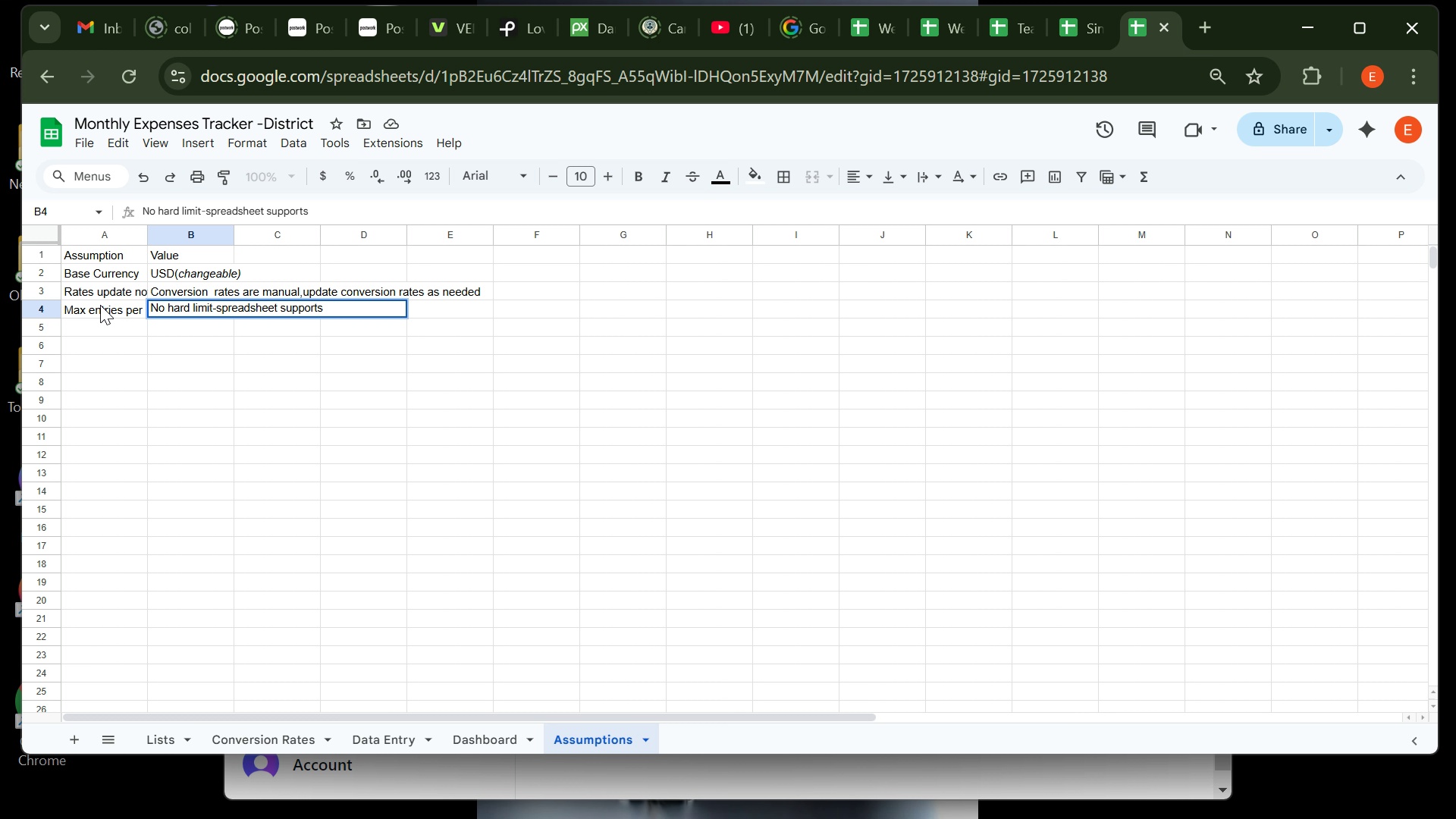 
type(many ows )
key(Backspace)
key(Backspace)
key(Backspace)
key(Backspace)
type(rows)
 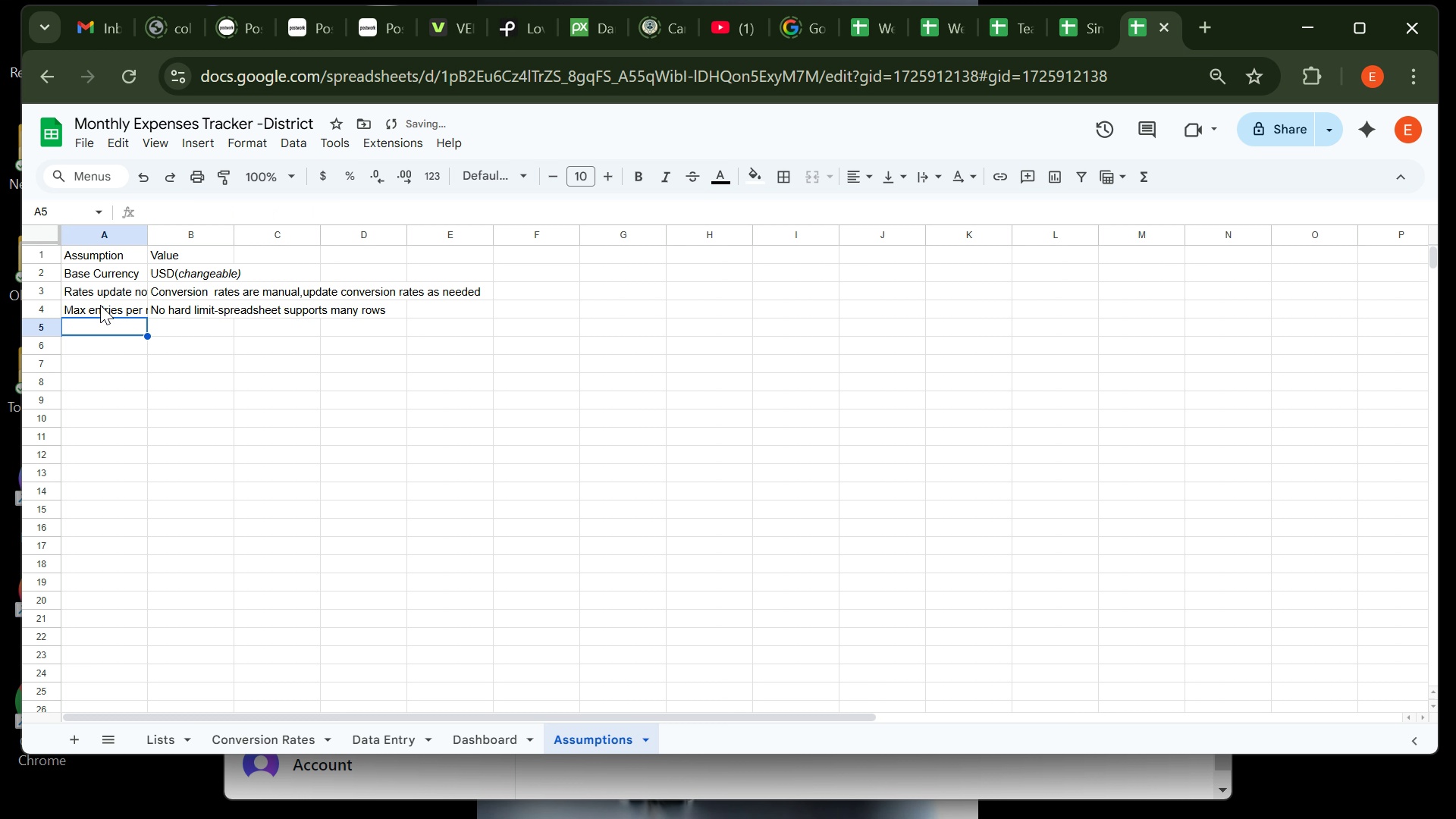 
key(Enter)
 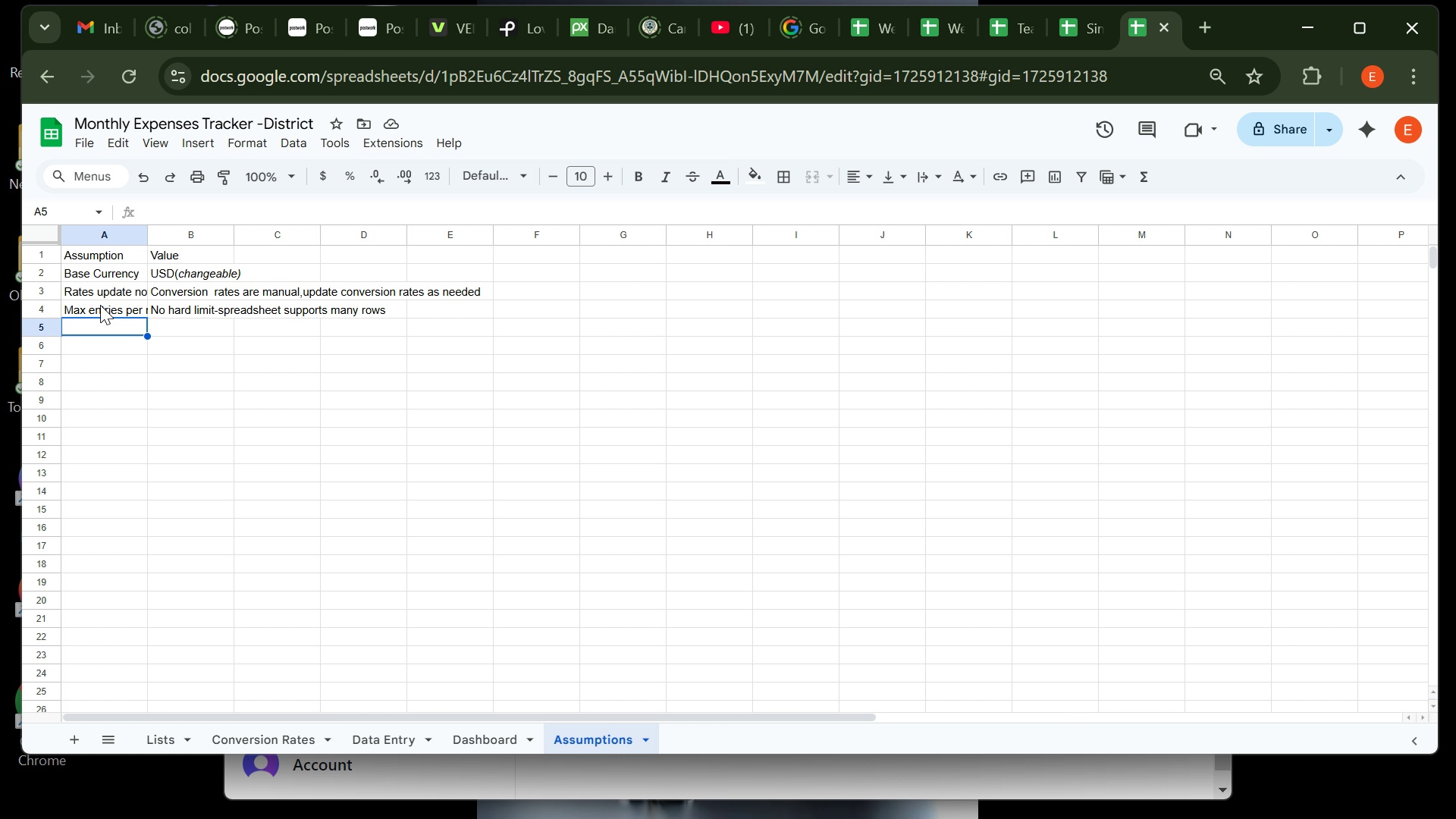 
wait(8.66)
 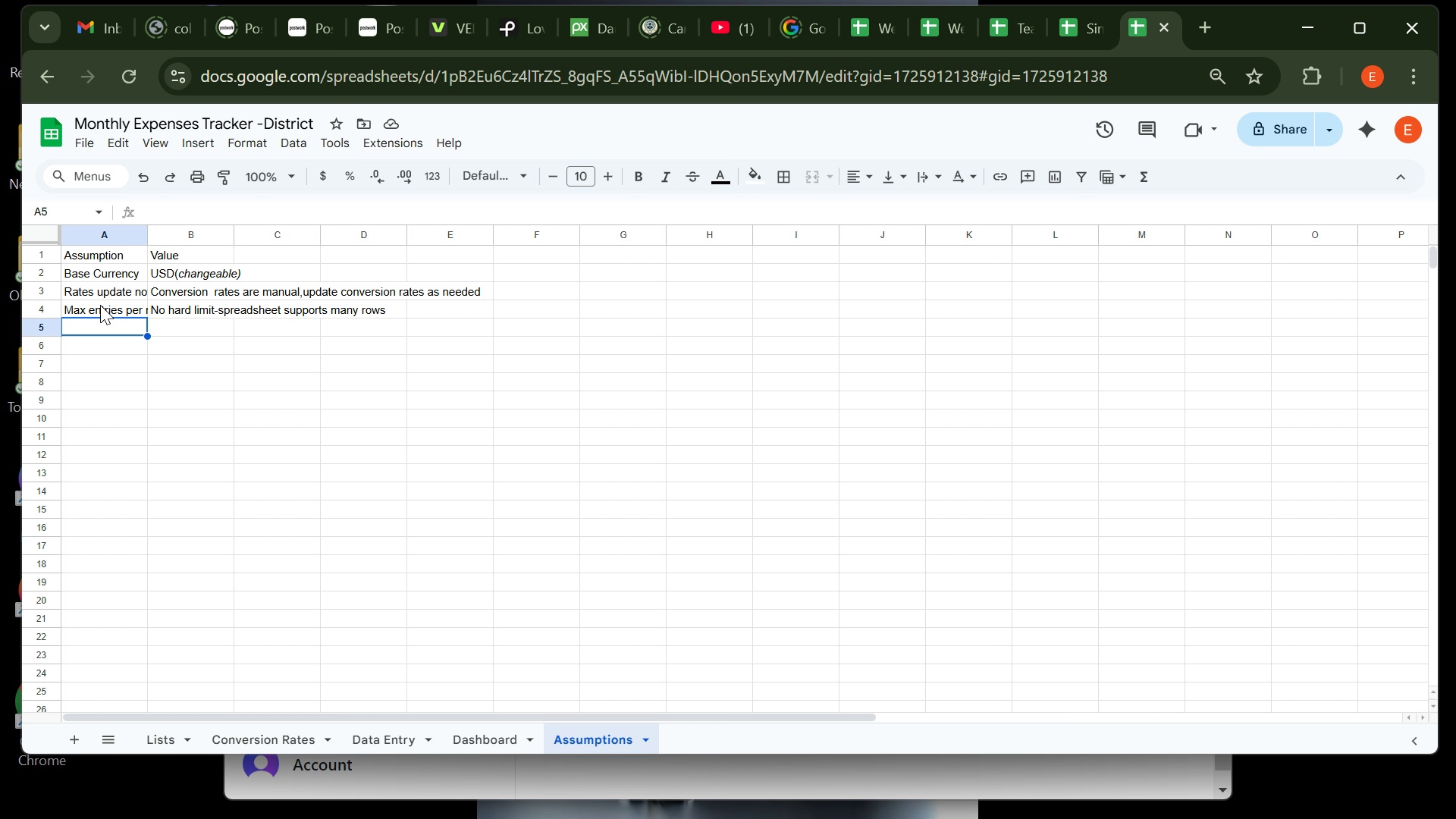 
type(Offline Note)
 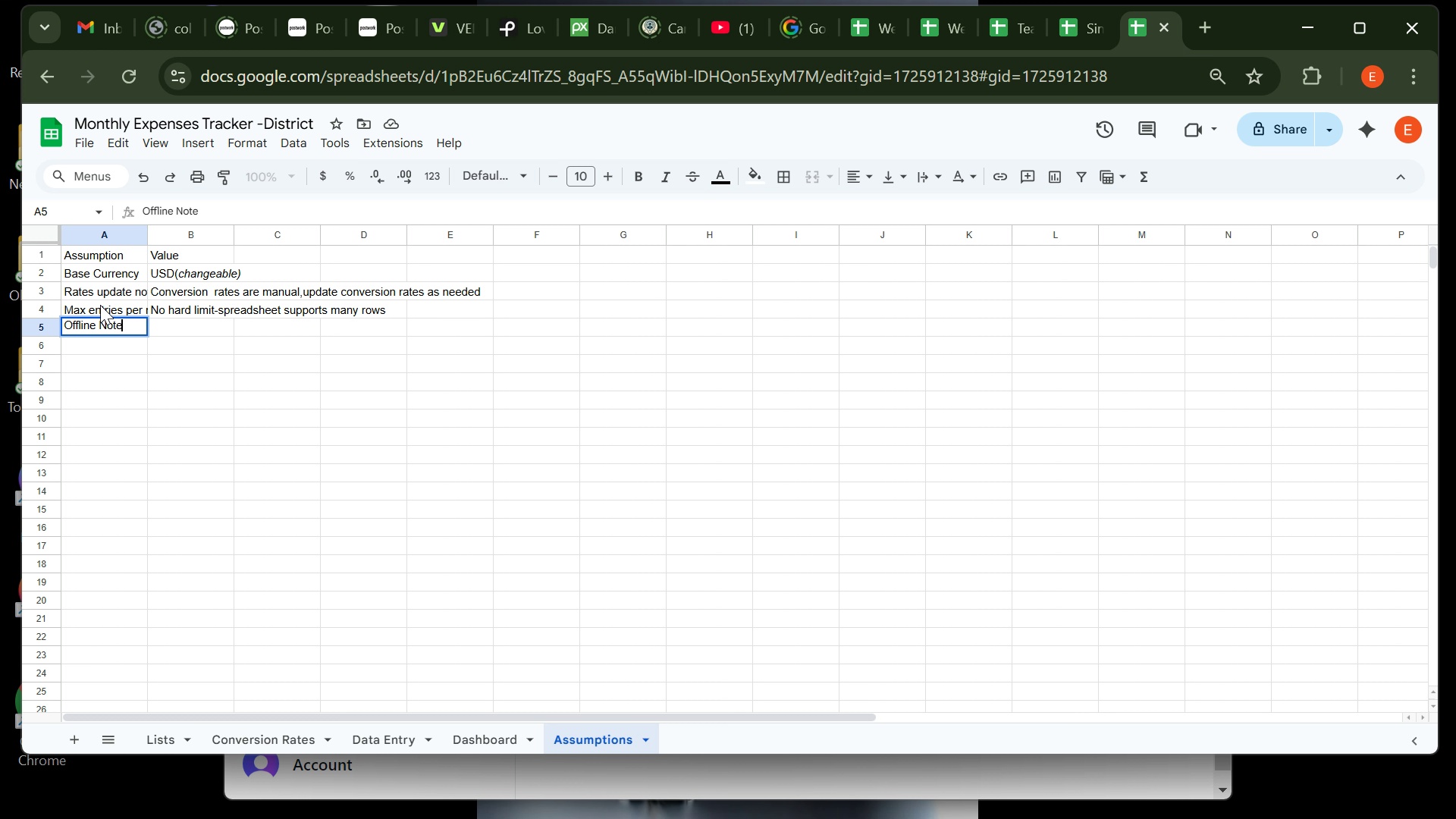 
wait(5.02)
 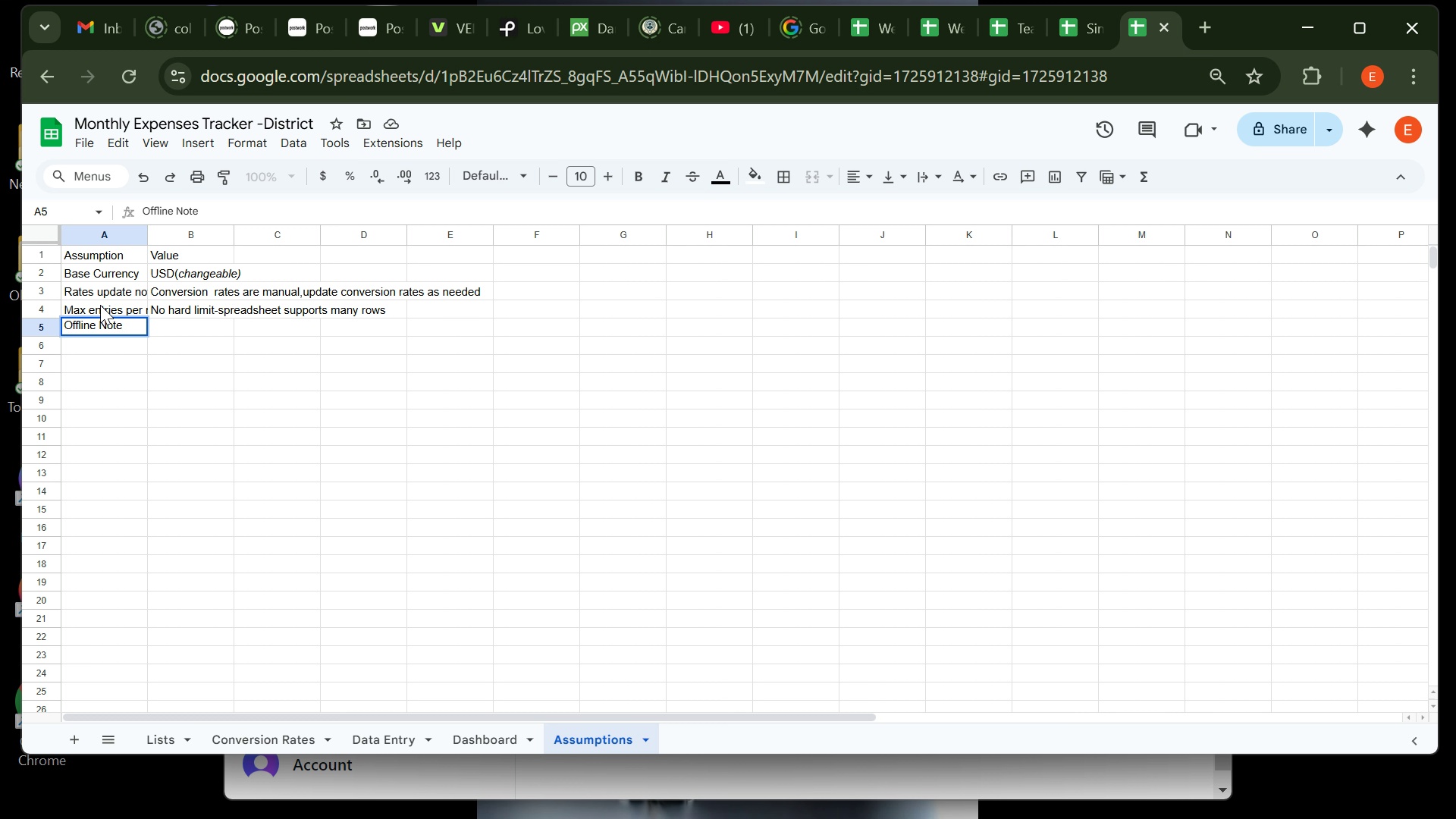 
key(Tab)
type(All convrsion )
key(Backspace)
key(Backspace)
key(Backspace)
key(Backspace)
key(Backspace)
key(Backspace)
type(ersion rates use )
 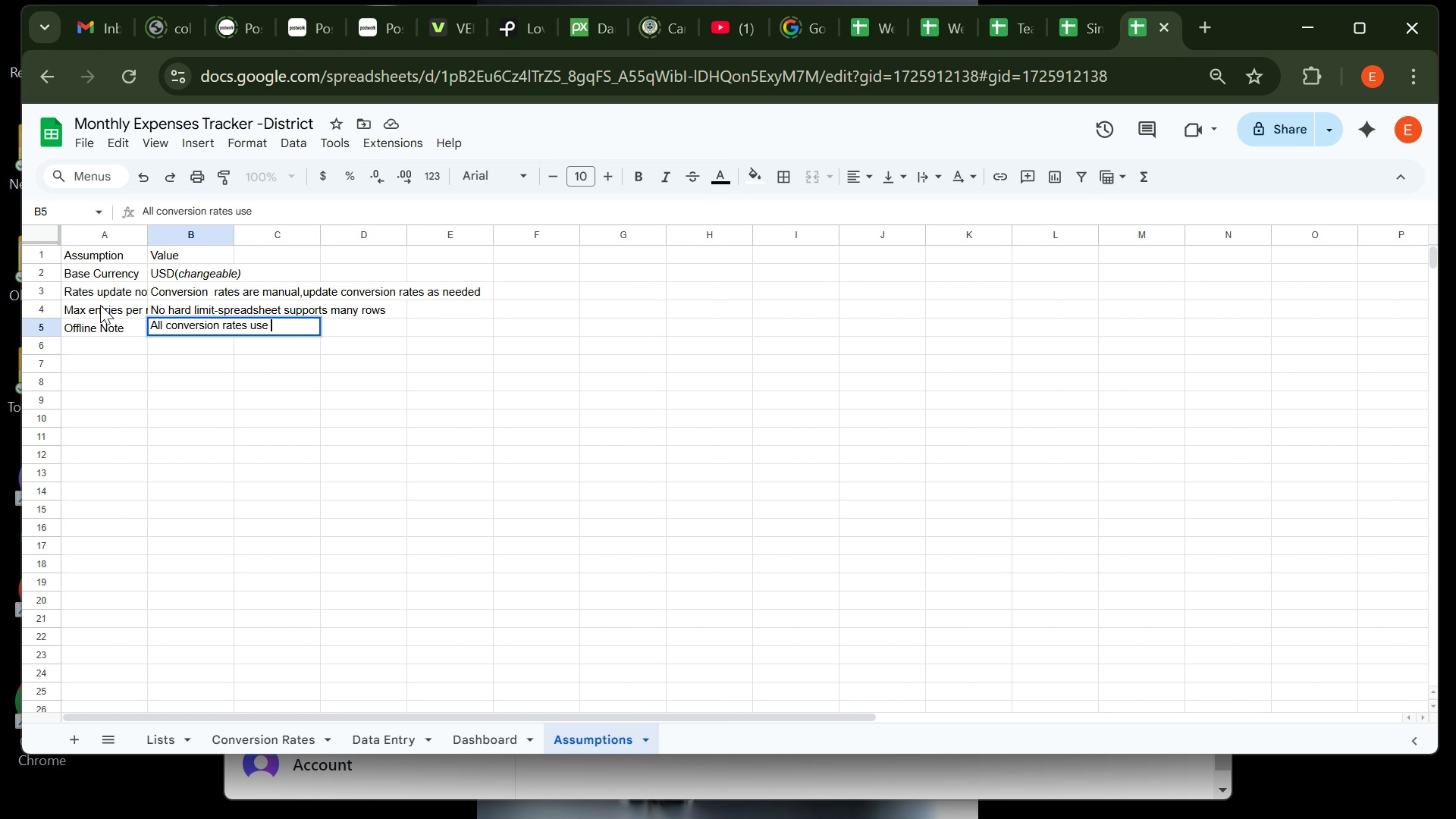 
type(manual rates:)
key(Backspace)
type(;no internet required)
 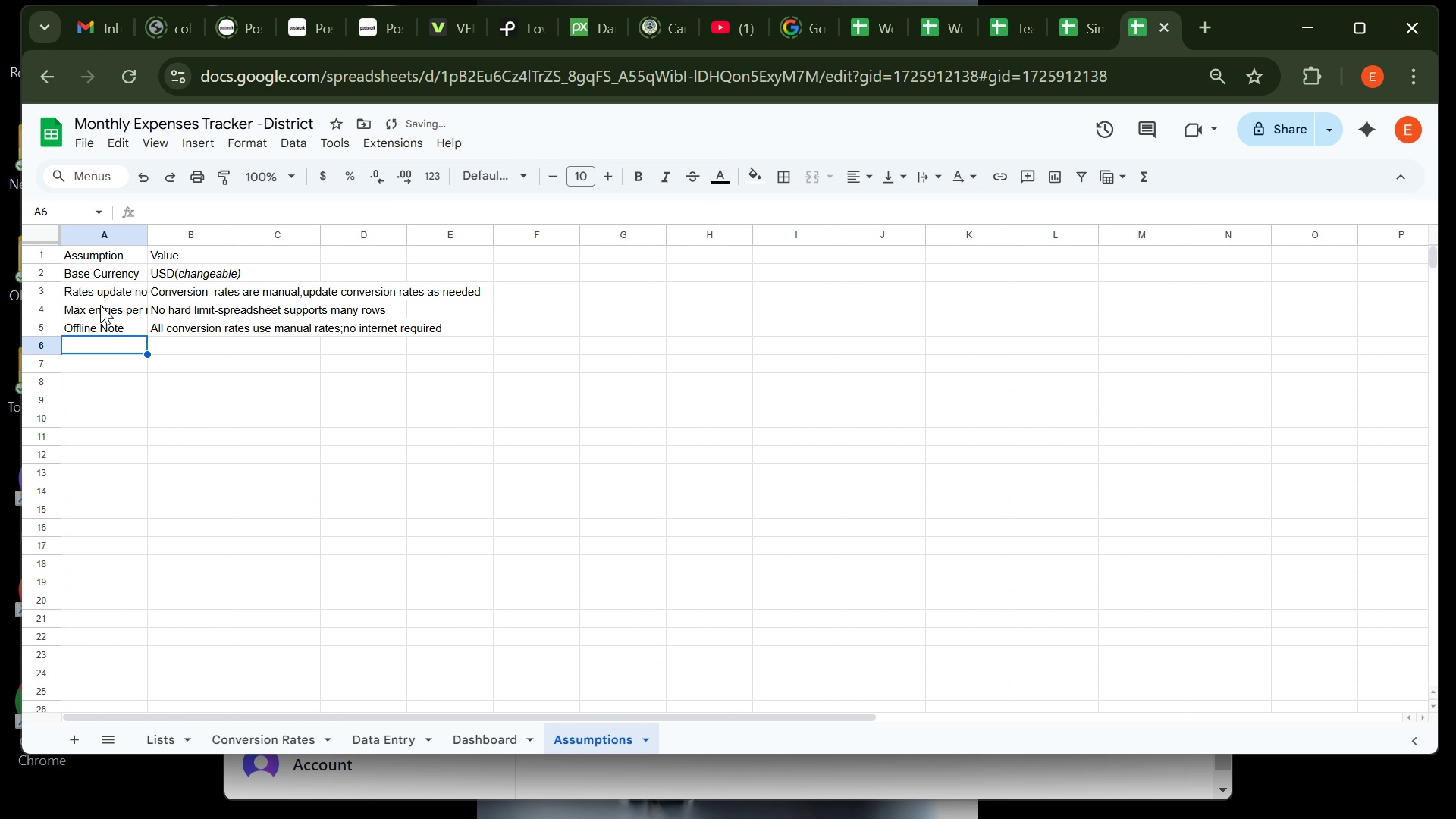 
key(Enter)
 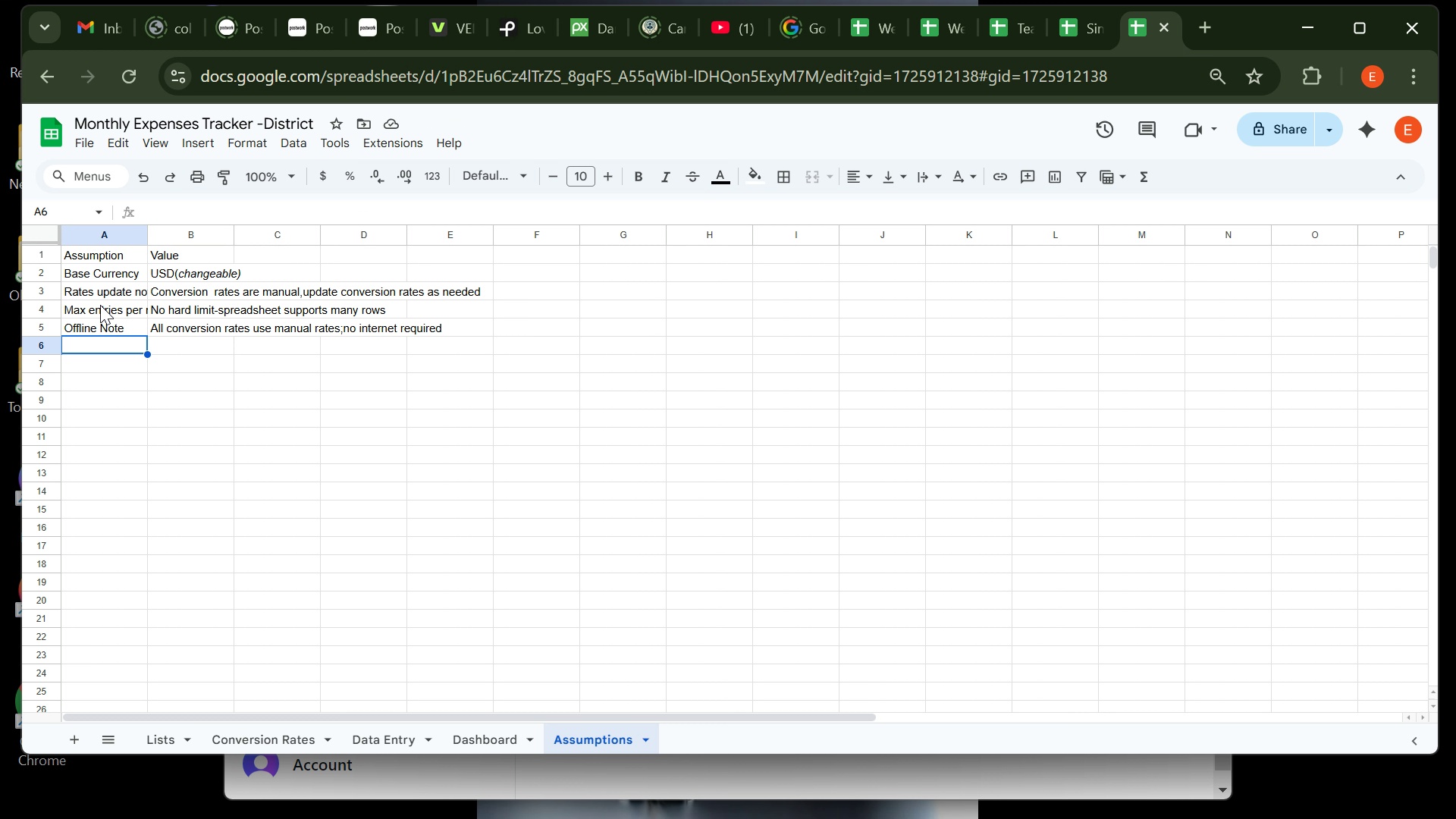 
wait(9.55)
 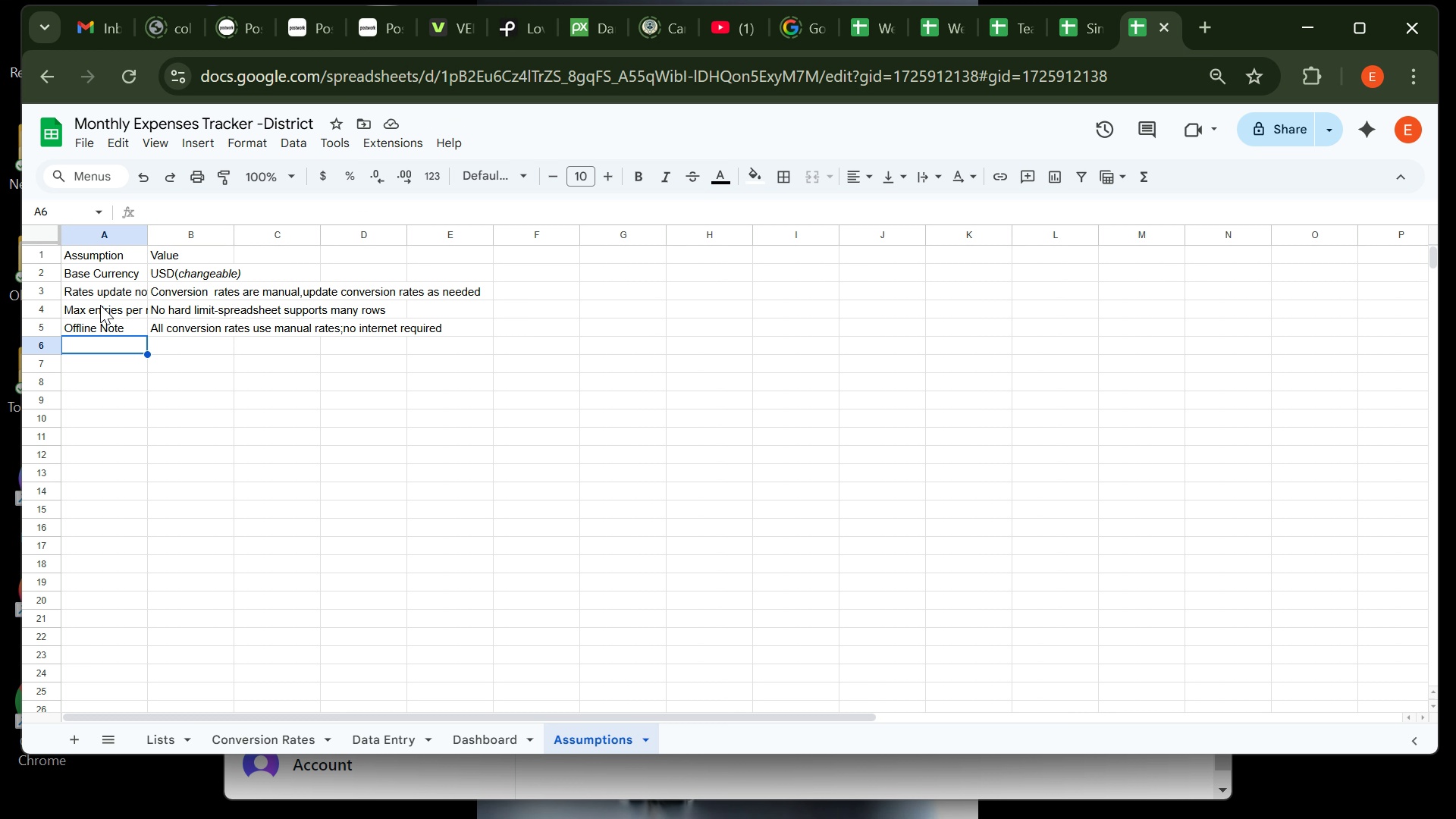 
left_click([80, 271])
 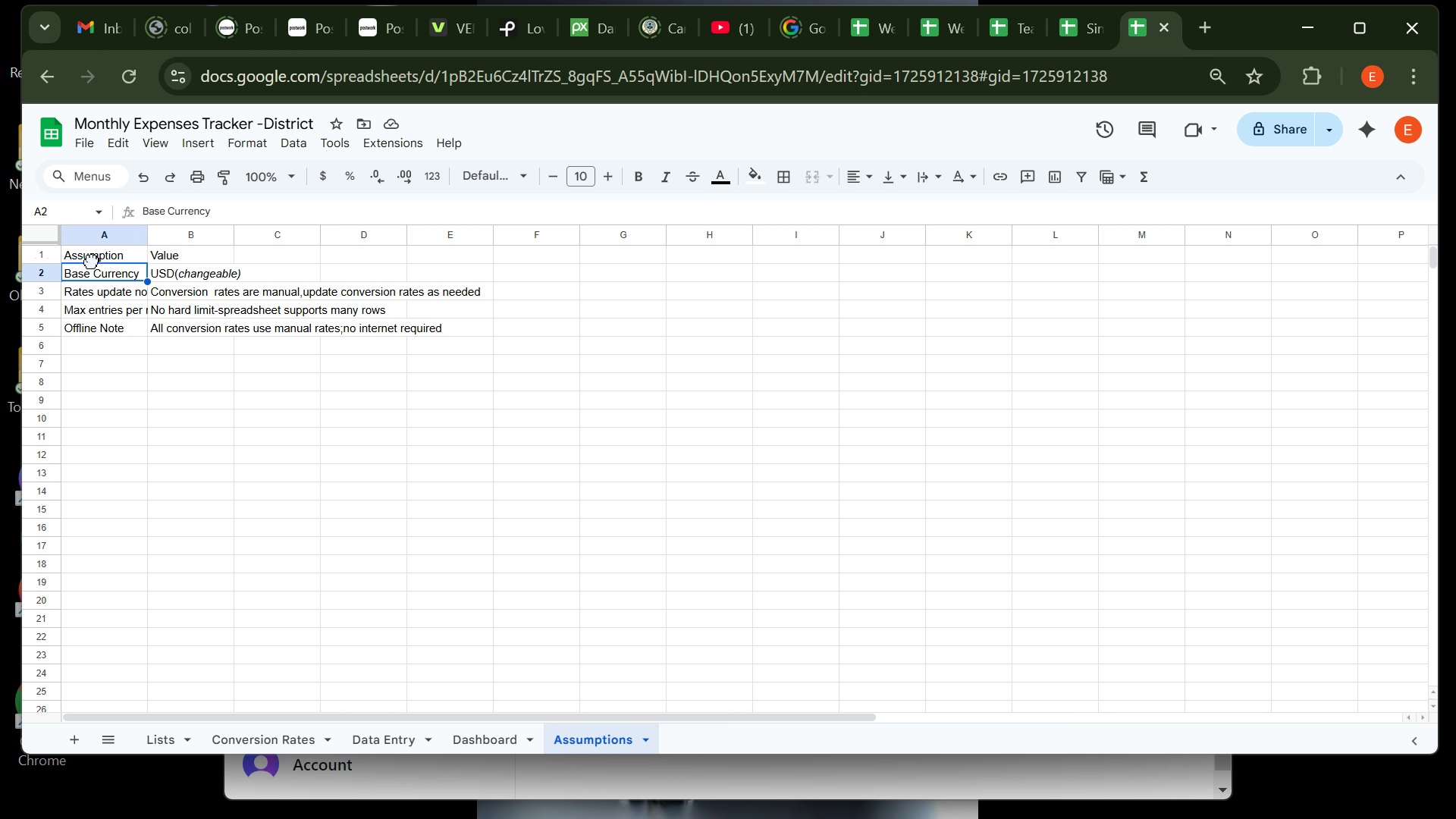 
left_click([92, 261])
 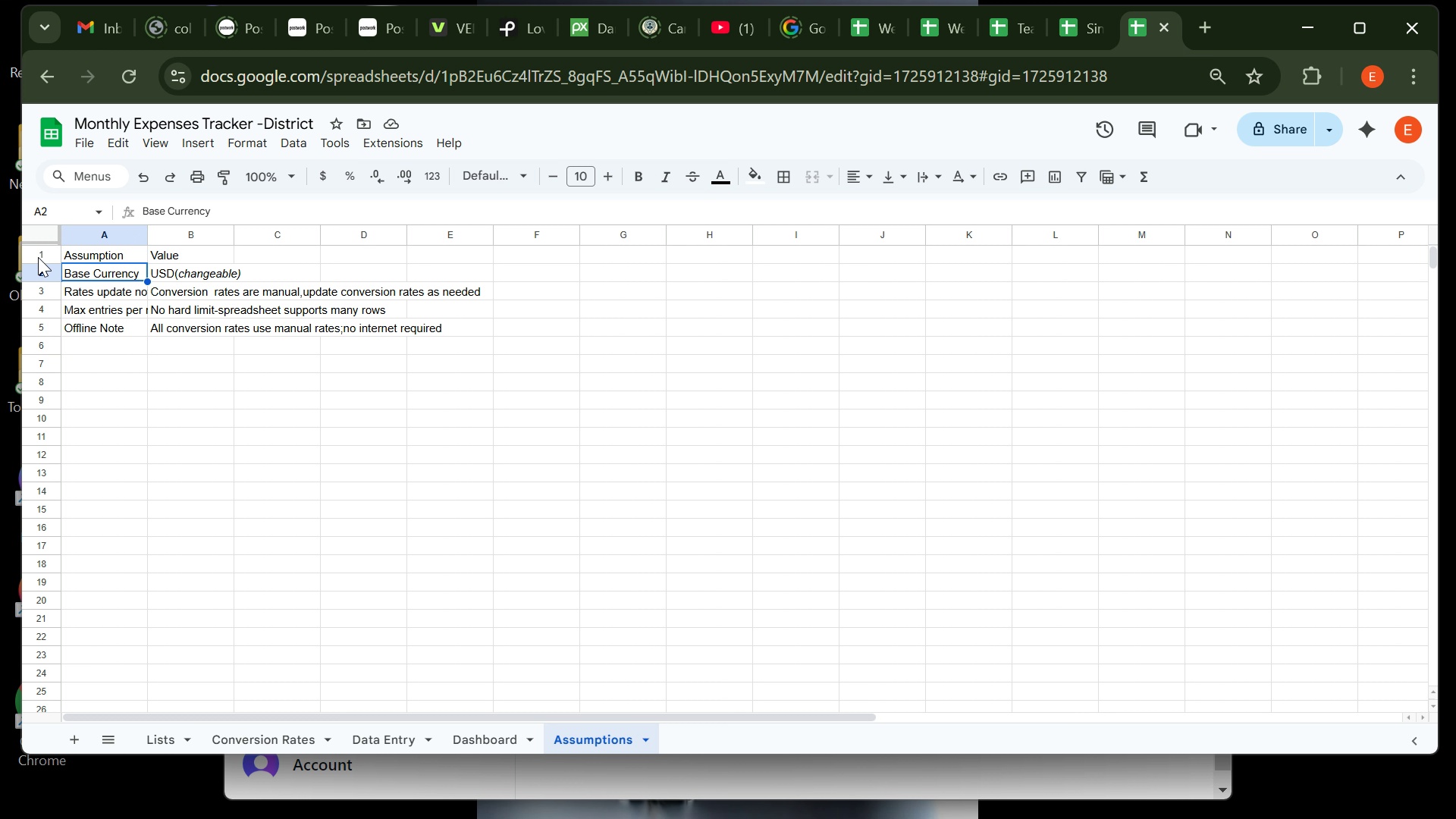 
left_click([38, 257])
 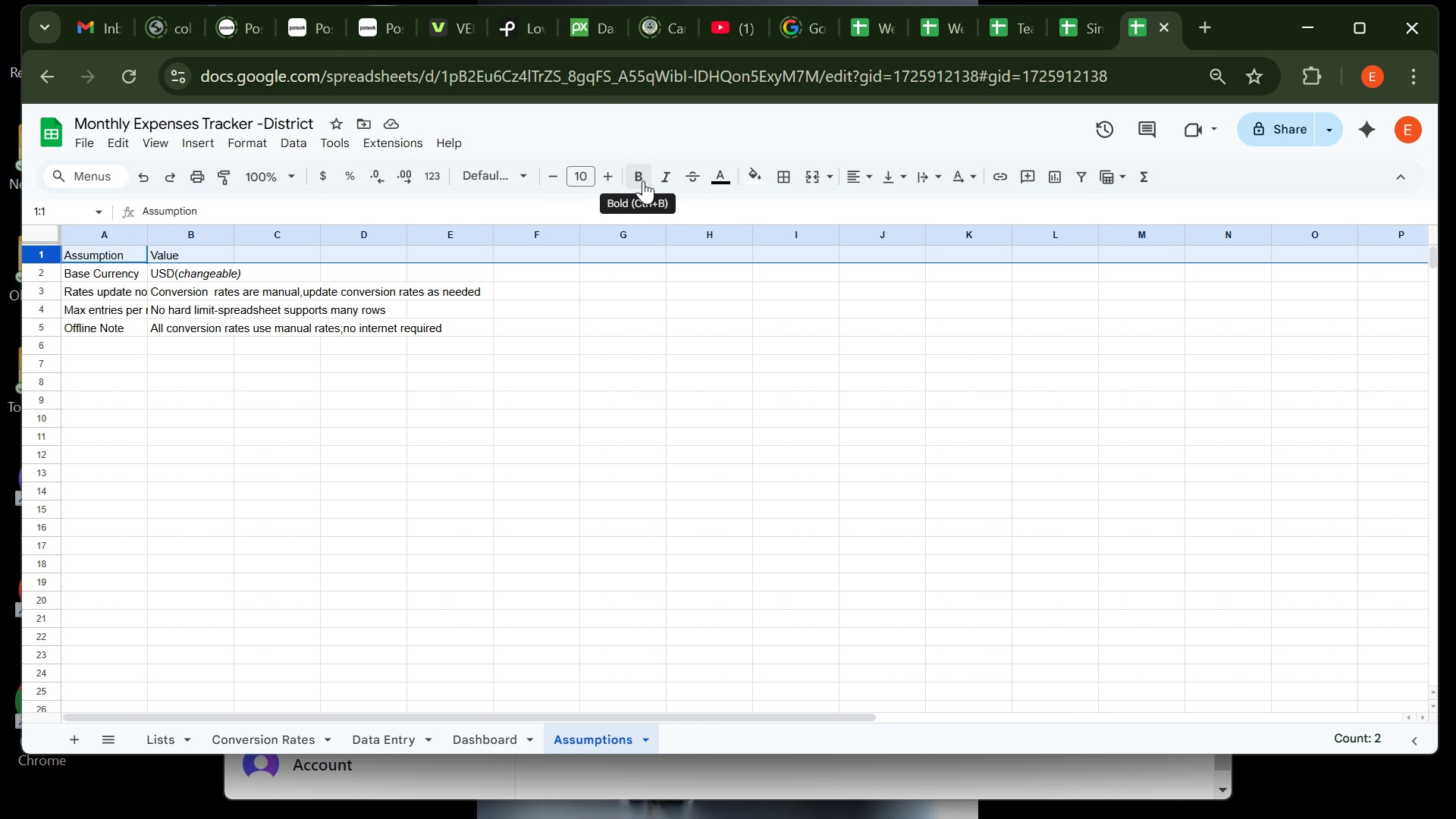 
left_click([644, 180])
 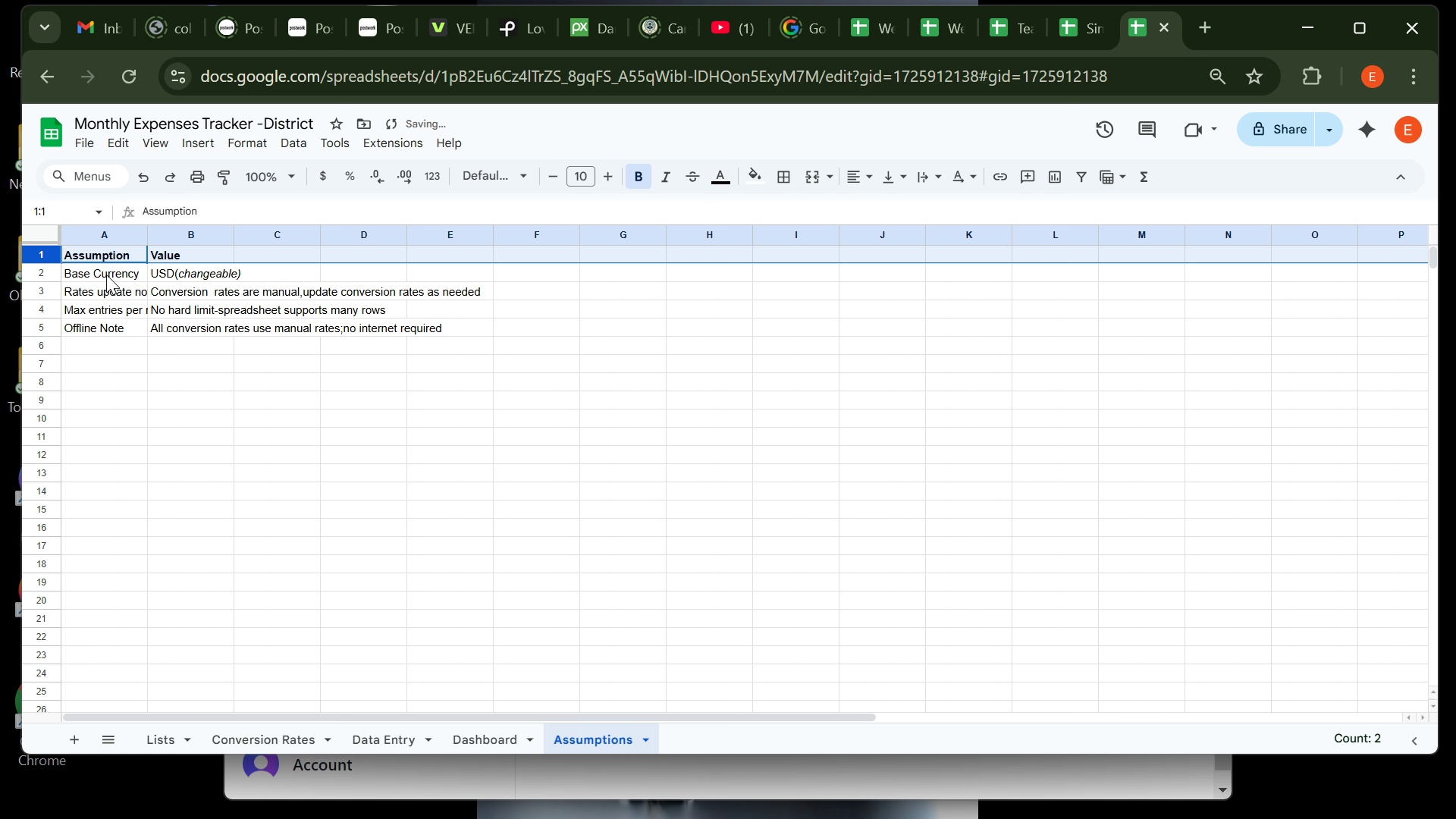 
left_click([108, 275])
 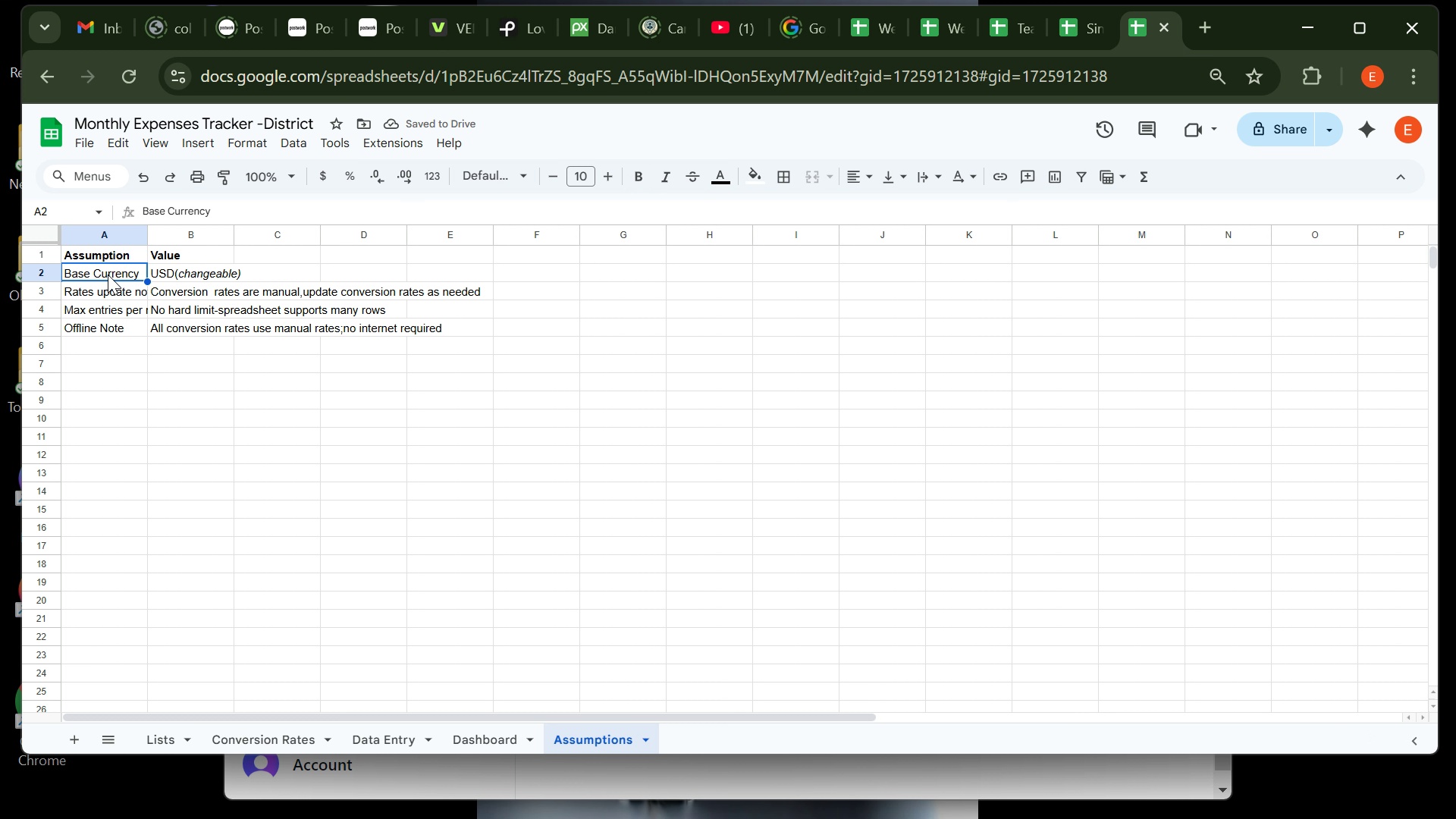 
left_click_drag(start_coordinate=[108, 275], to_coordinate=[102, 332])
 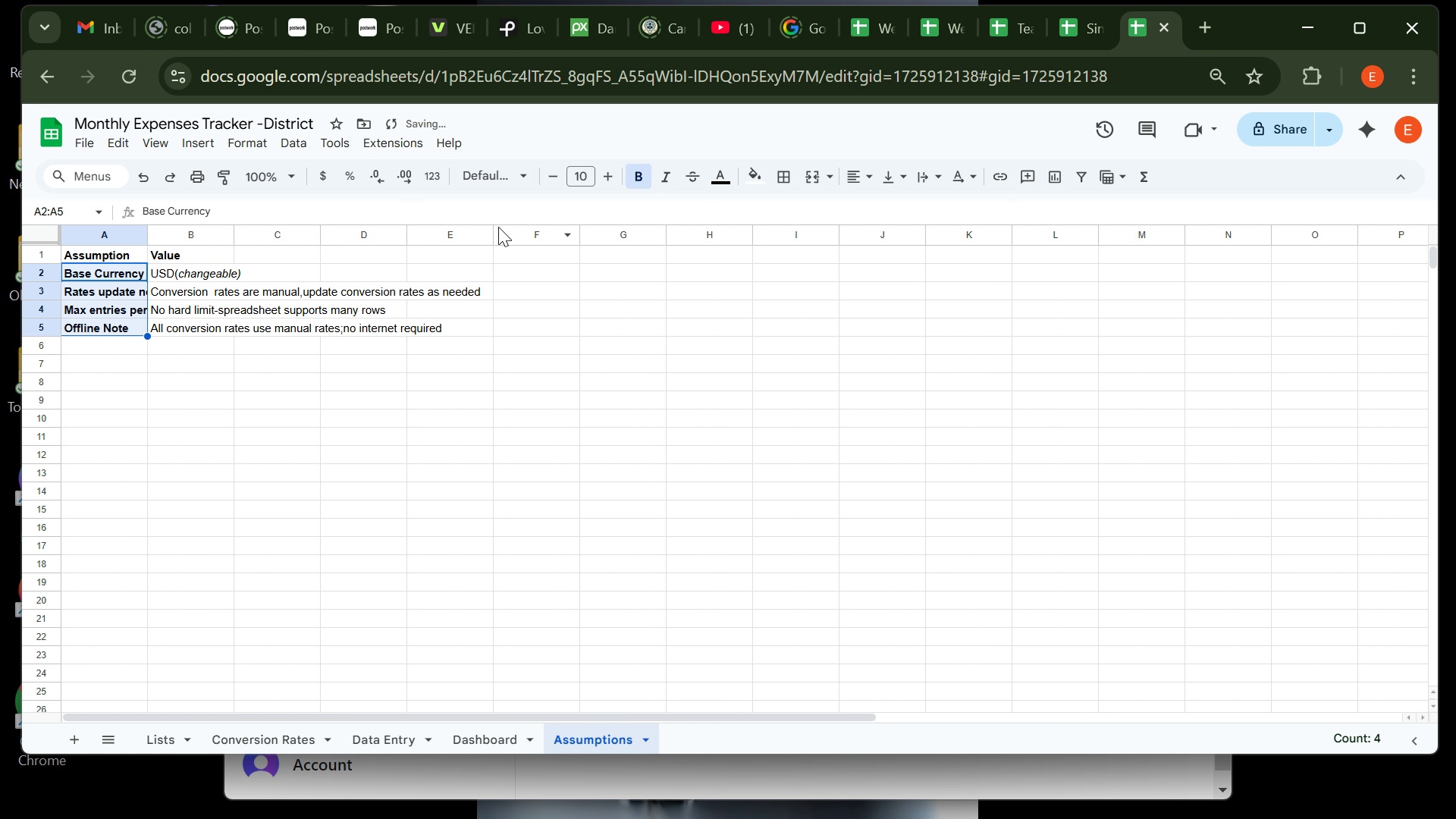 
key(Control+B)
 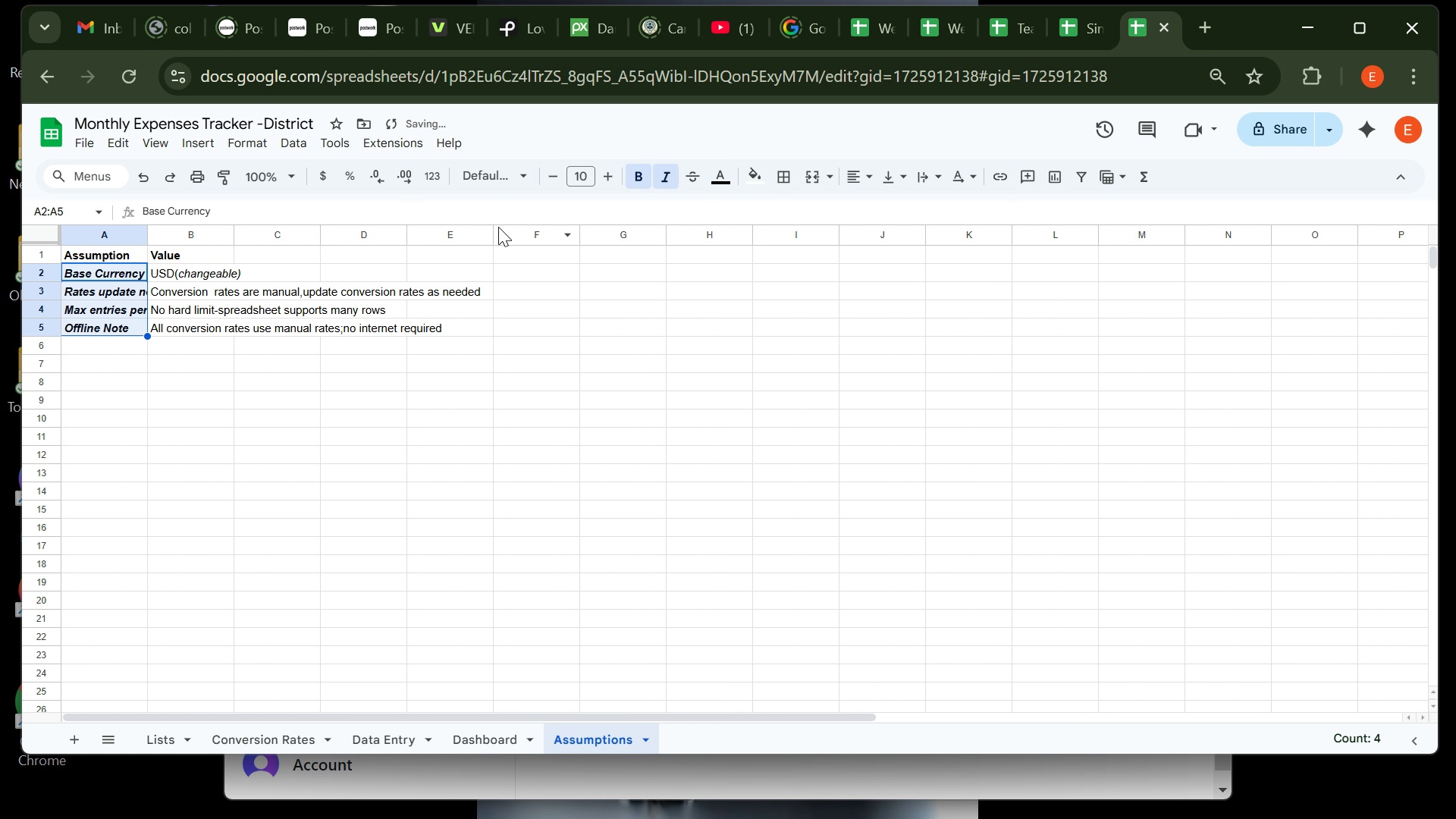 
key(Control+I)
 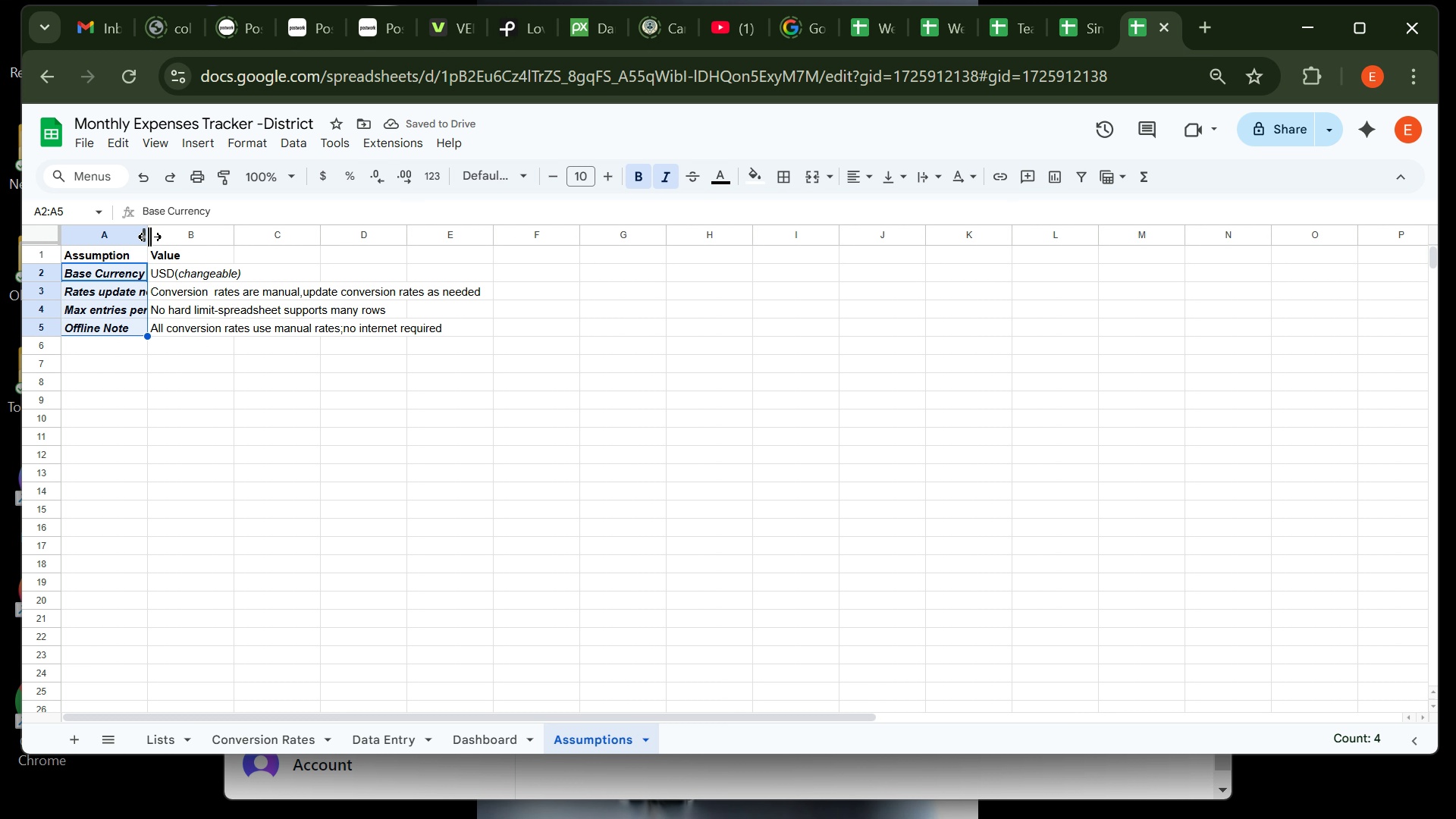 
double_click([149, 237])
 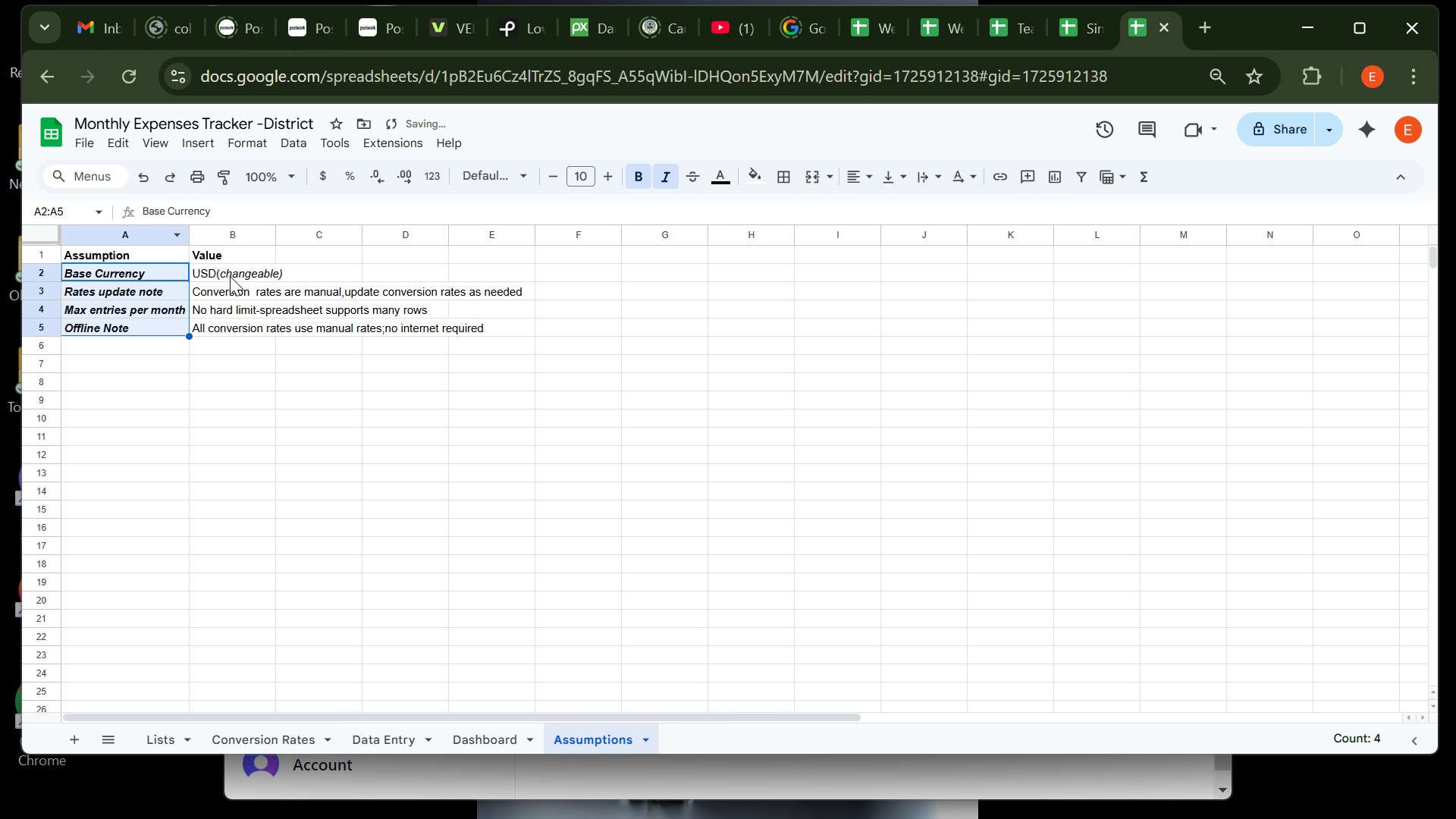 
left_click([230, 276])
 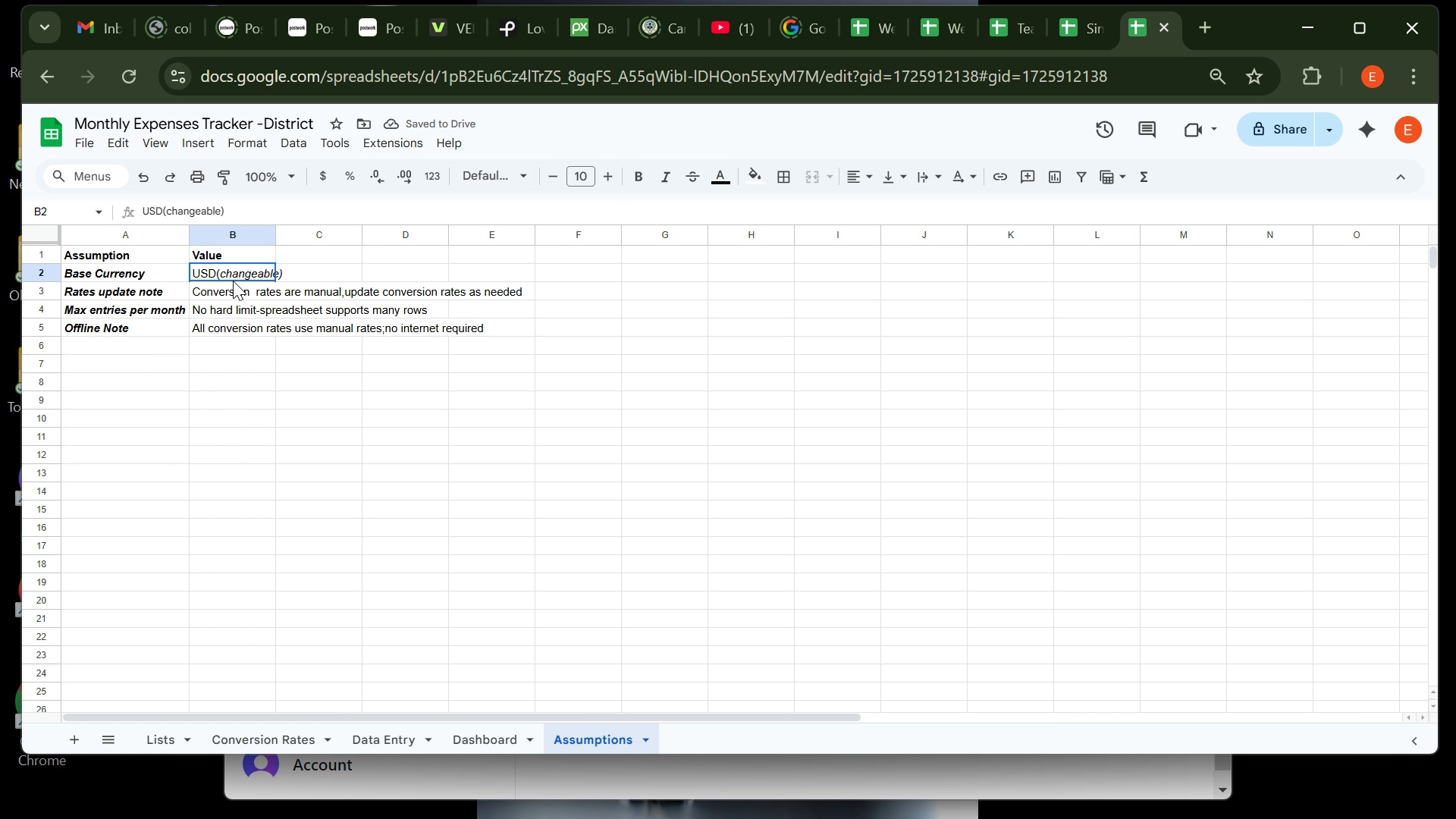 
left_click_drag(start_coordinate=[230, 276], to_coordinate=[476, 324])
 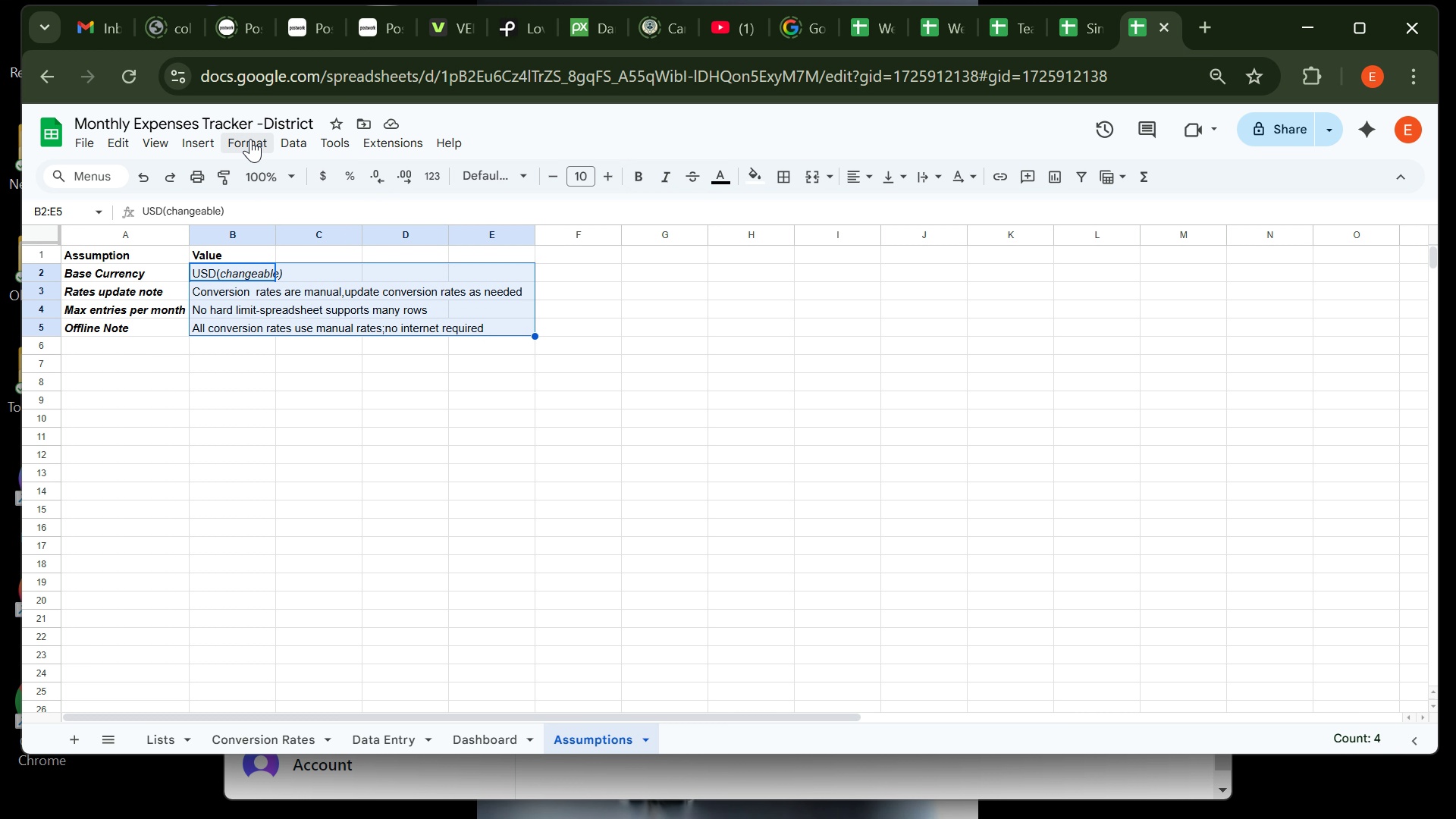 
left_click([251, 140])
 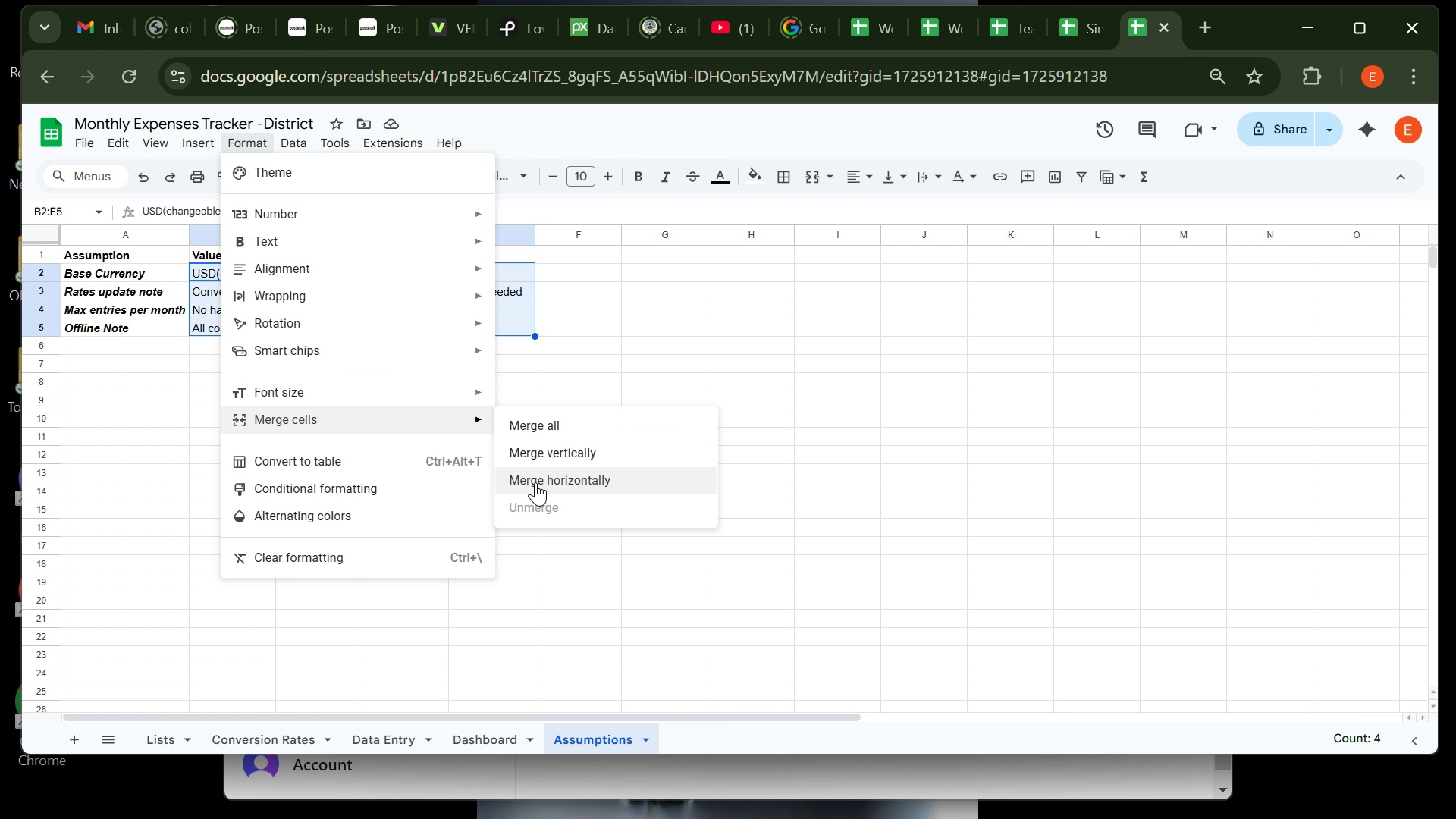 
left_click([537, 482])
 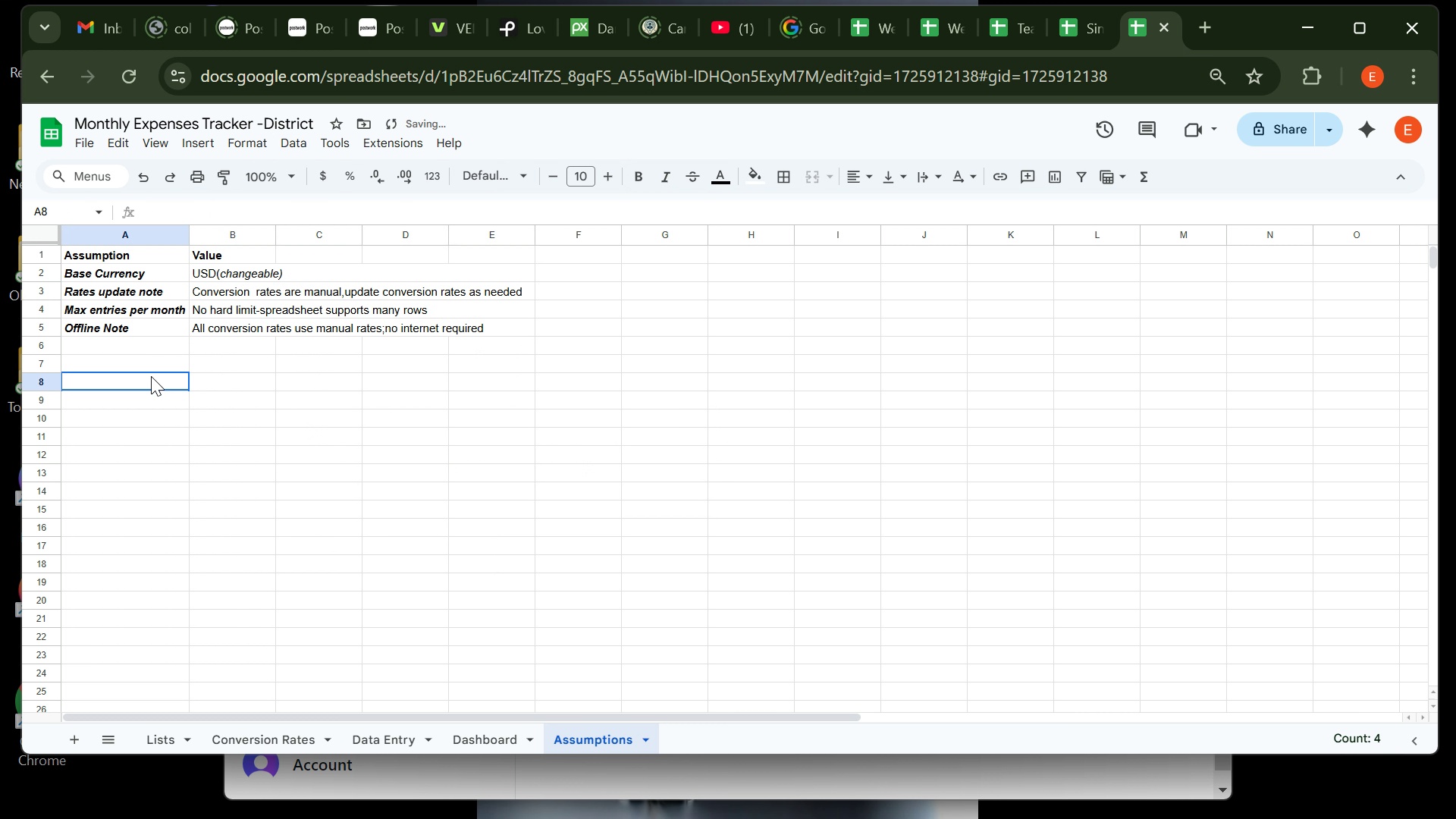 
left_click([151, 376])
 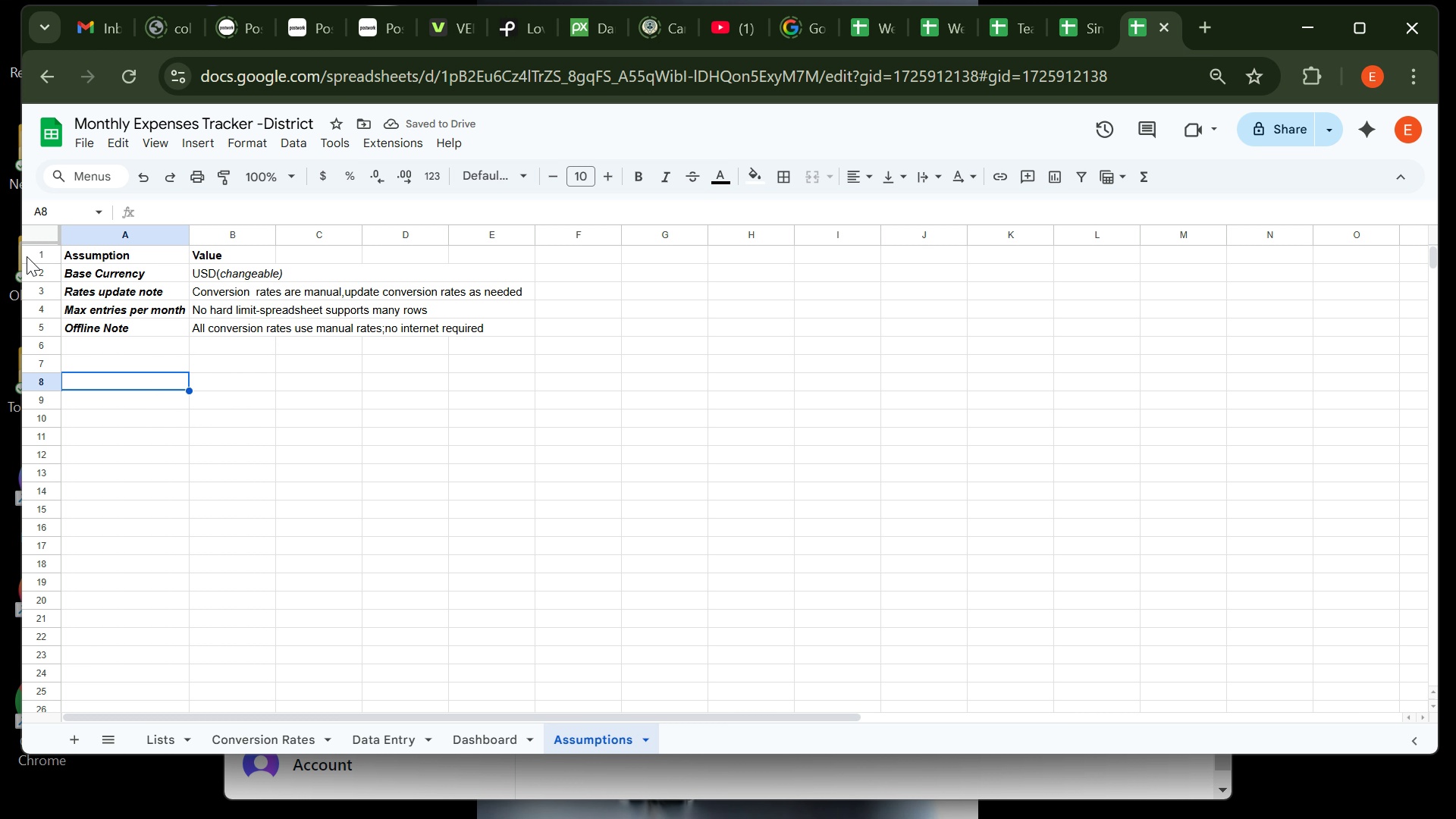 
left_click([33, 249])
 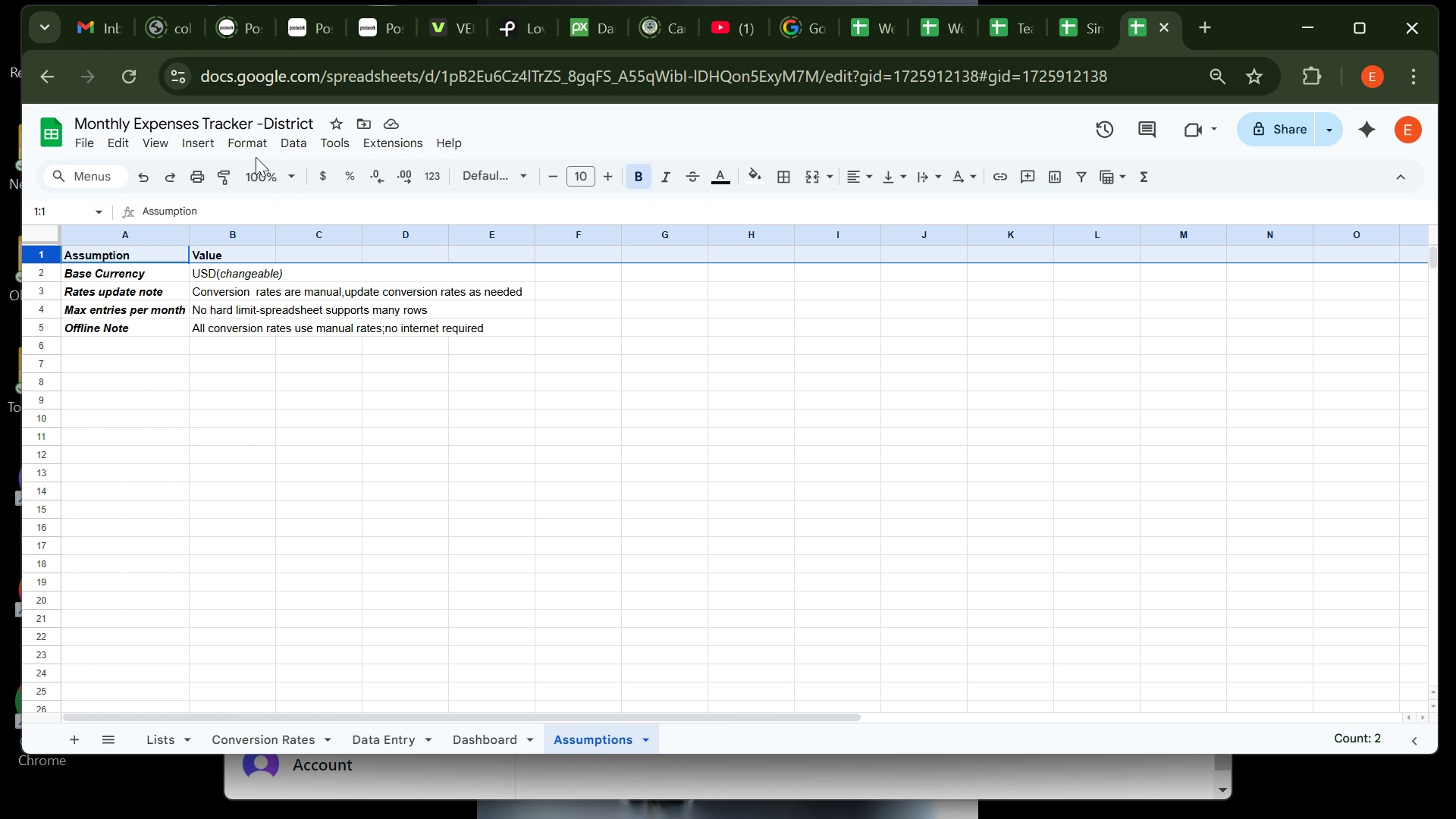 
left_click([243, 140])
 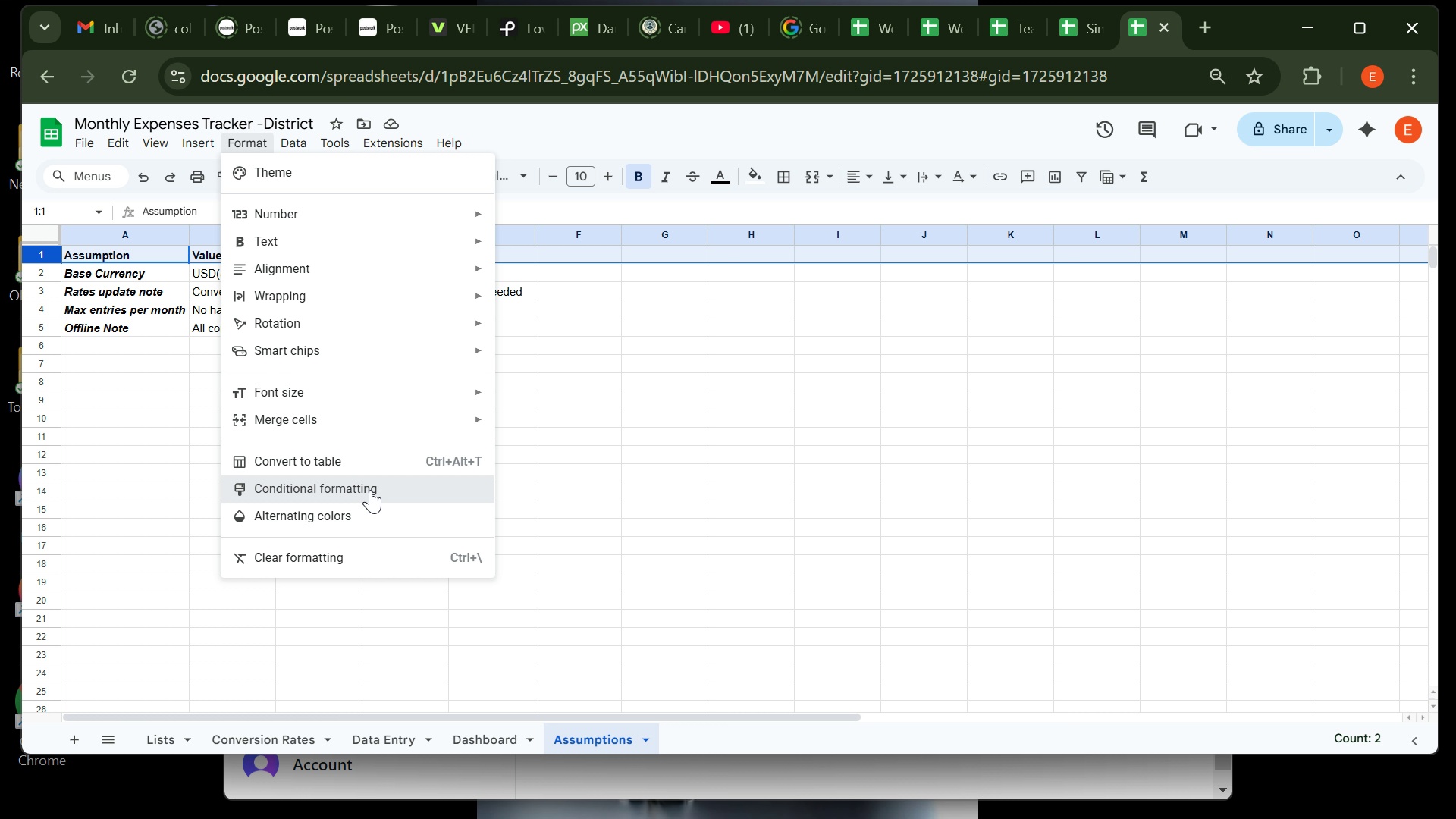 
left_click([370, 490])
 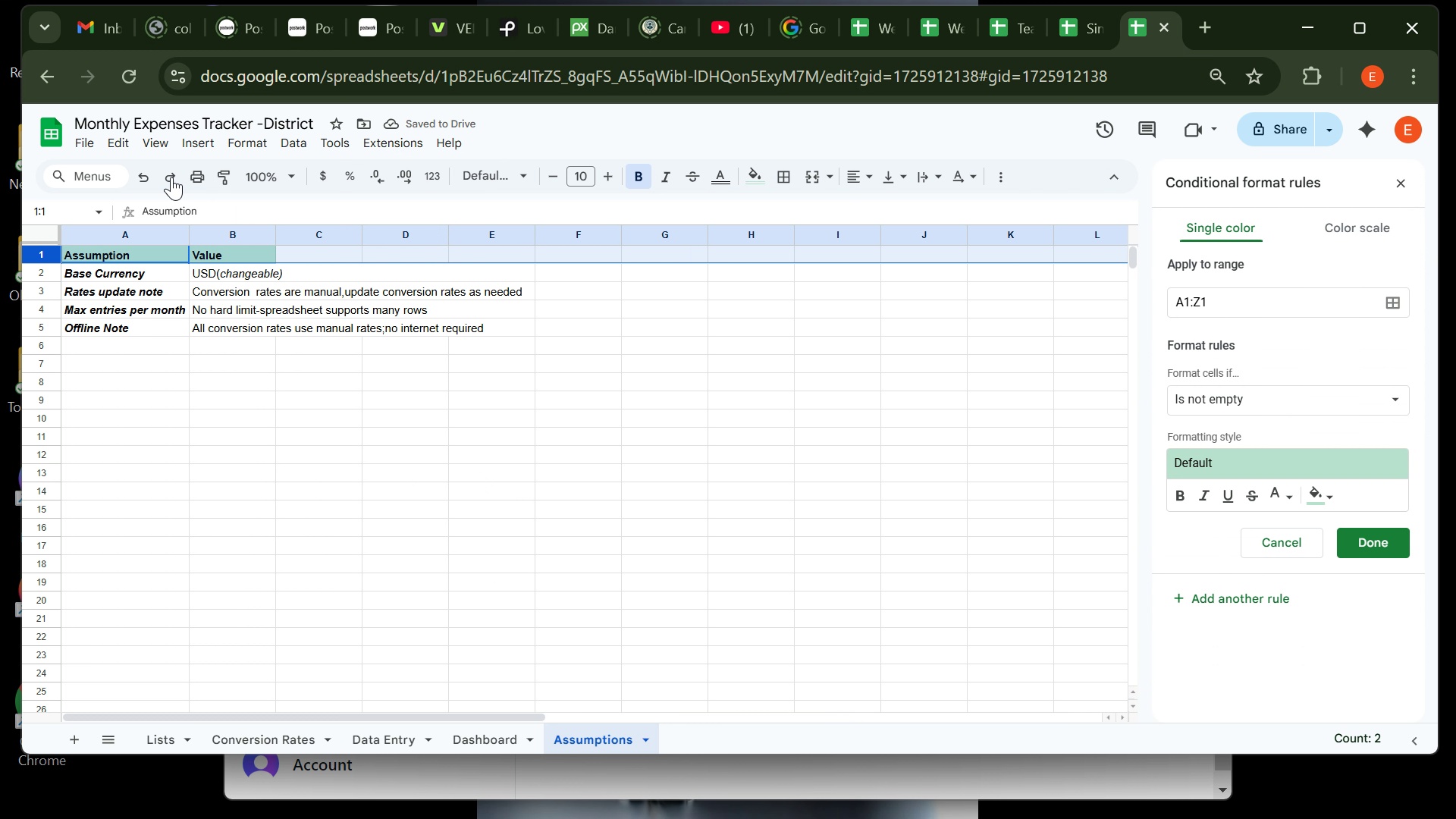 
left_click([256, 145])
 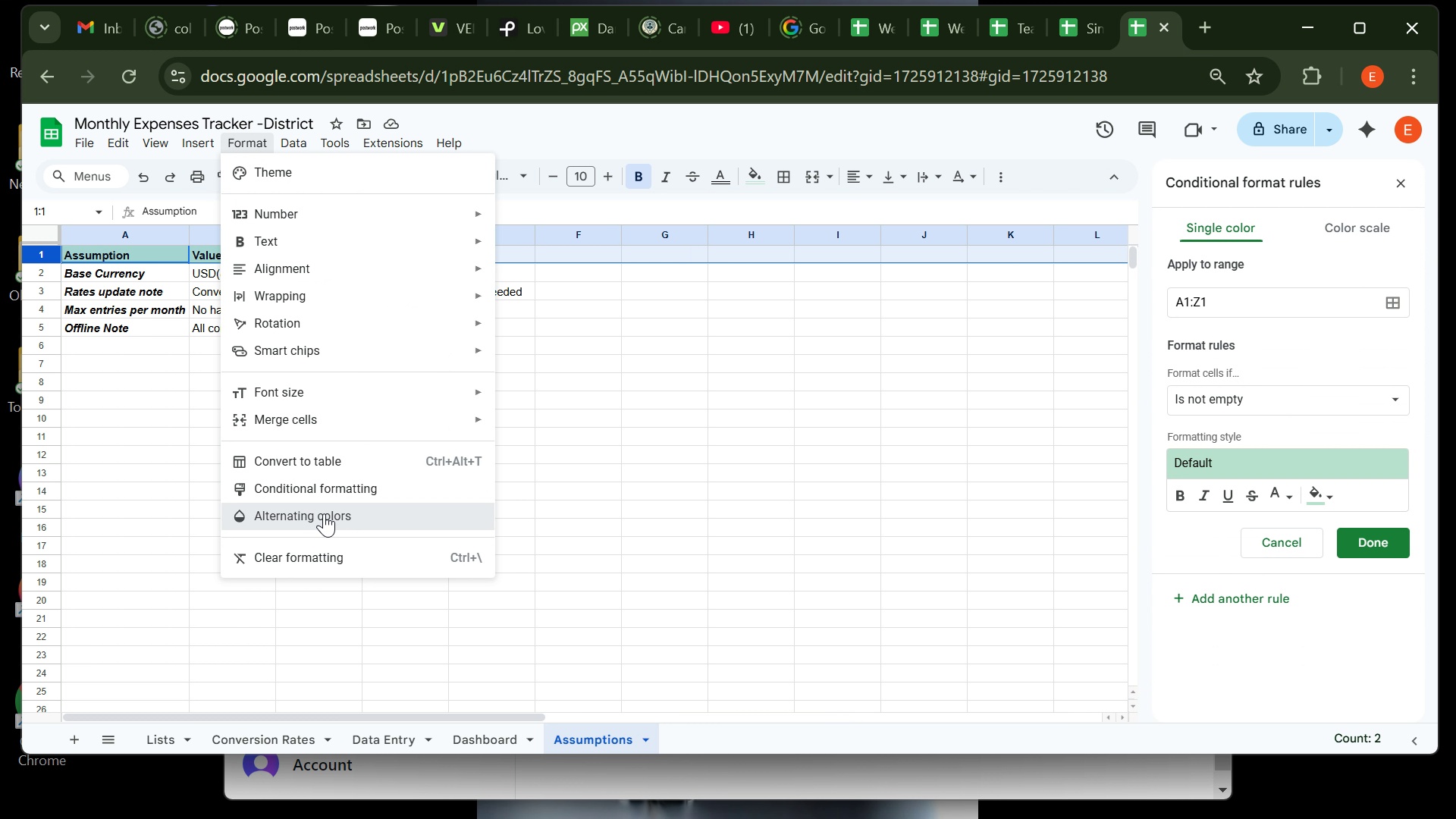 
left_click([324, 513])
 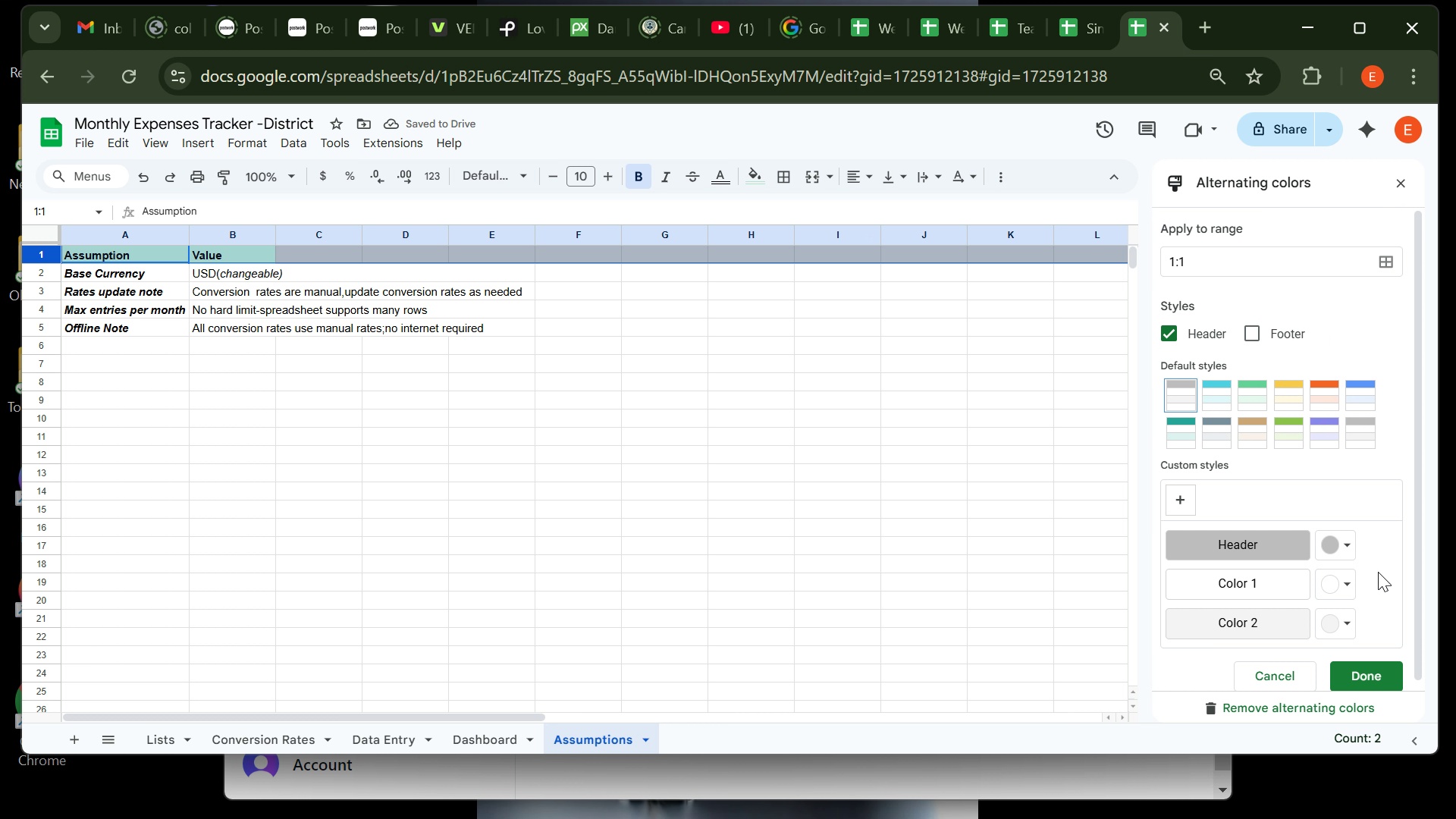 
wait(6.16)
 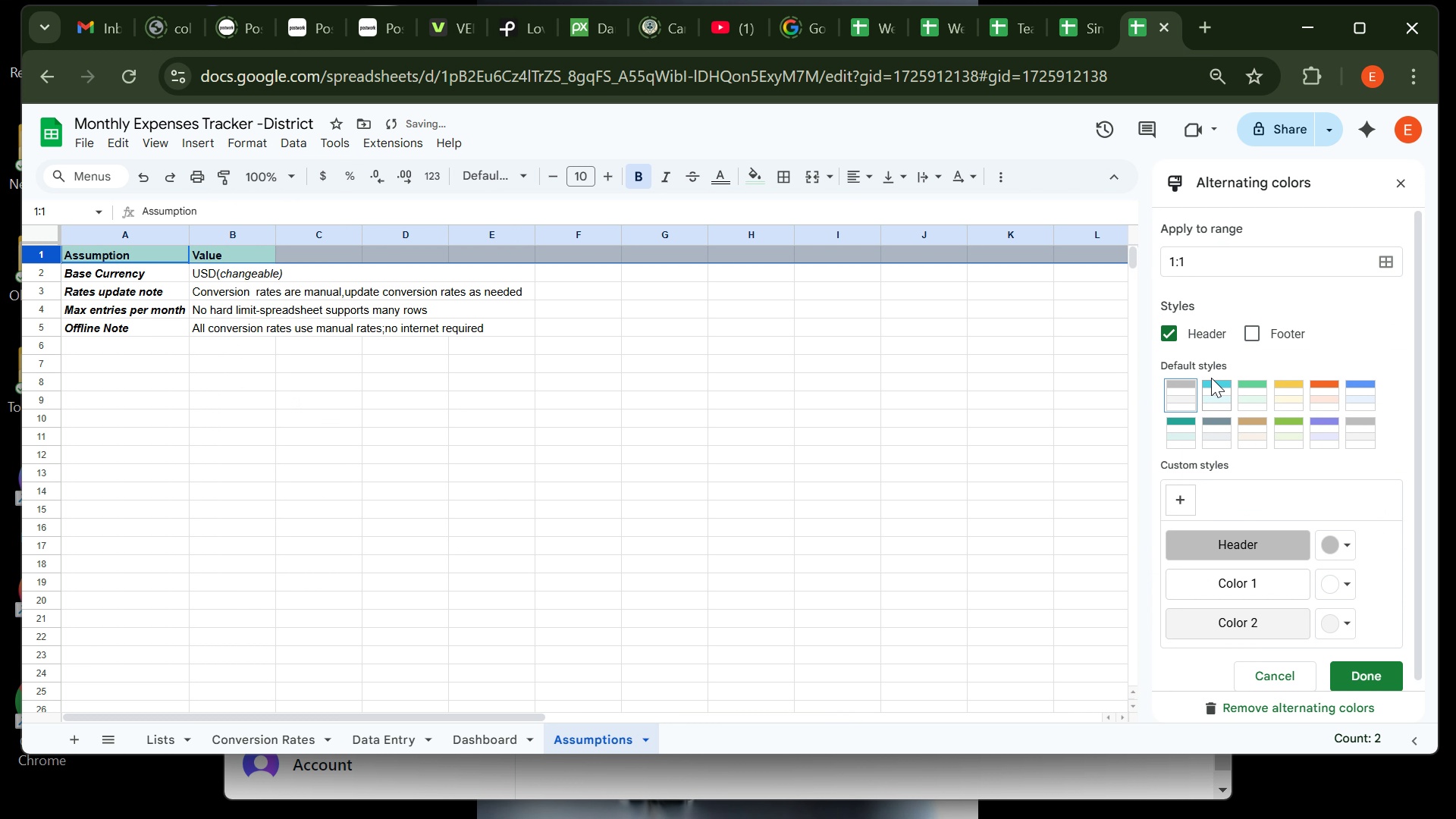 
left_click([1370, 662])
 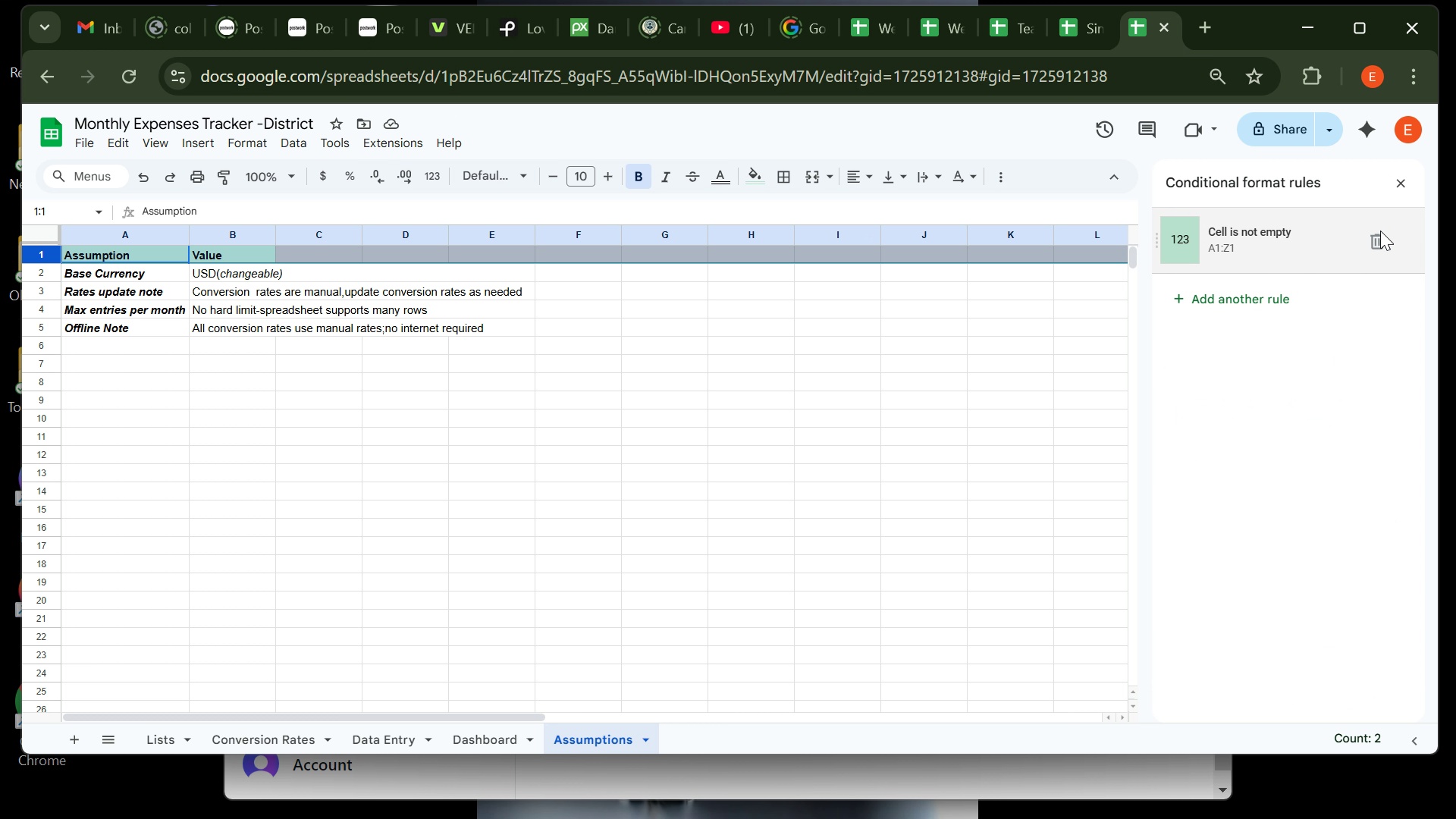 
left_click([1379, 244])
 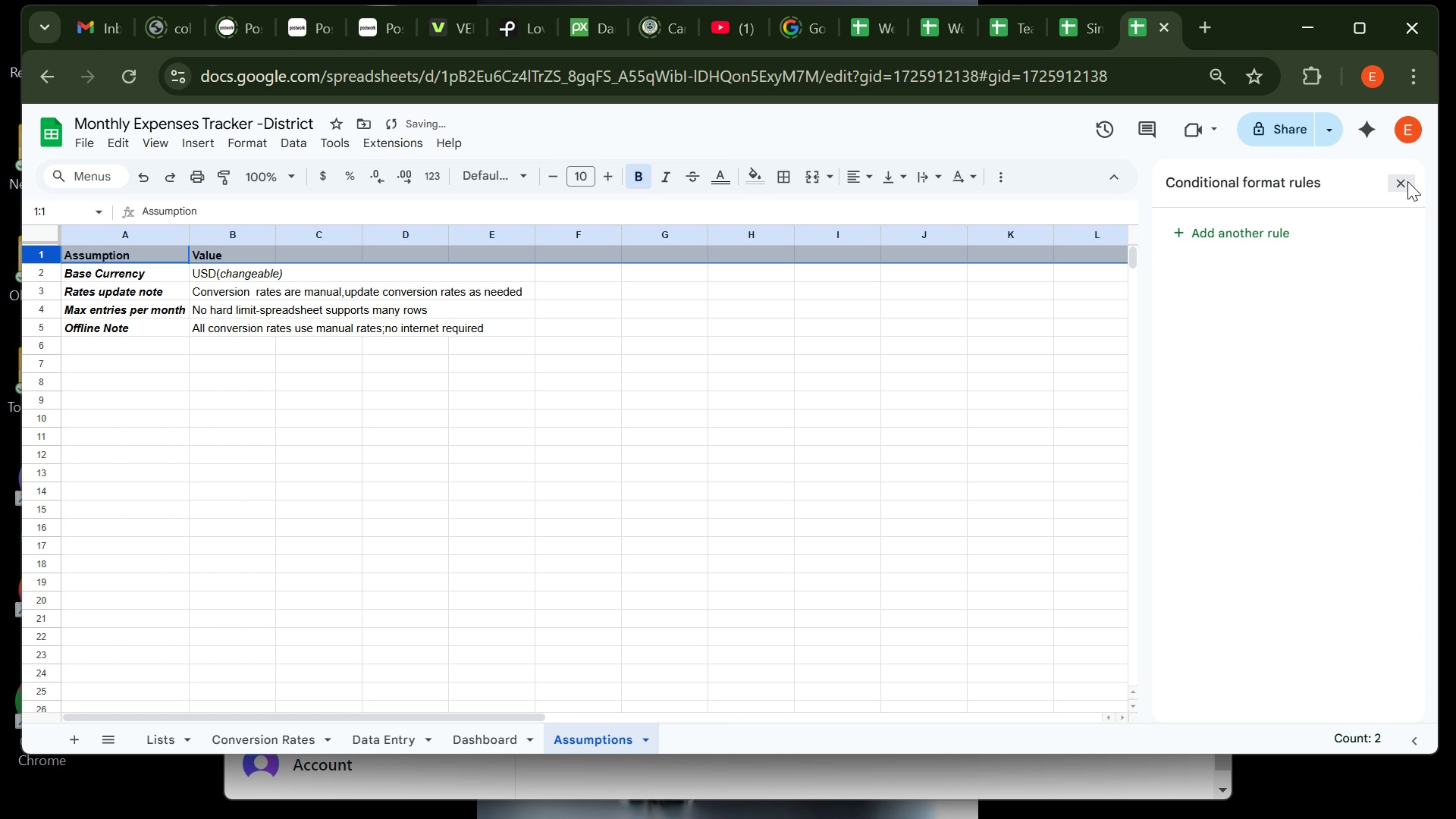 
left_click([1407, 181])
 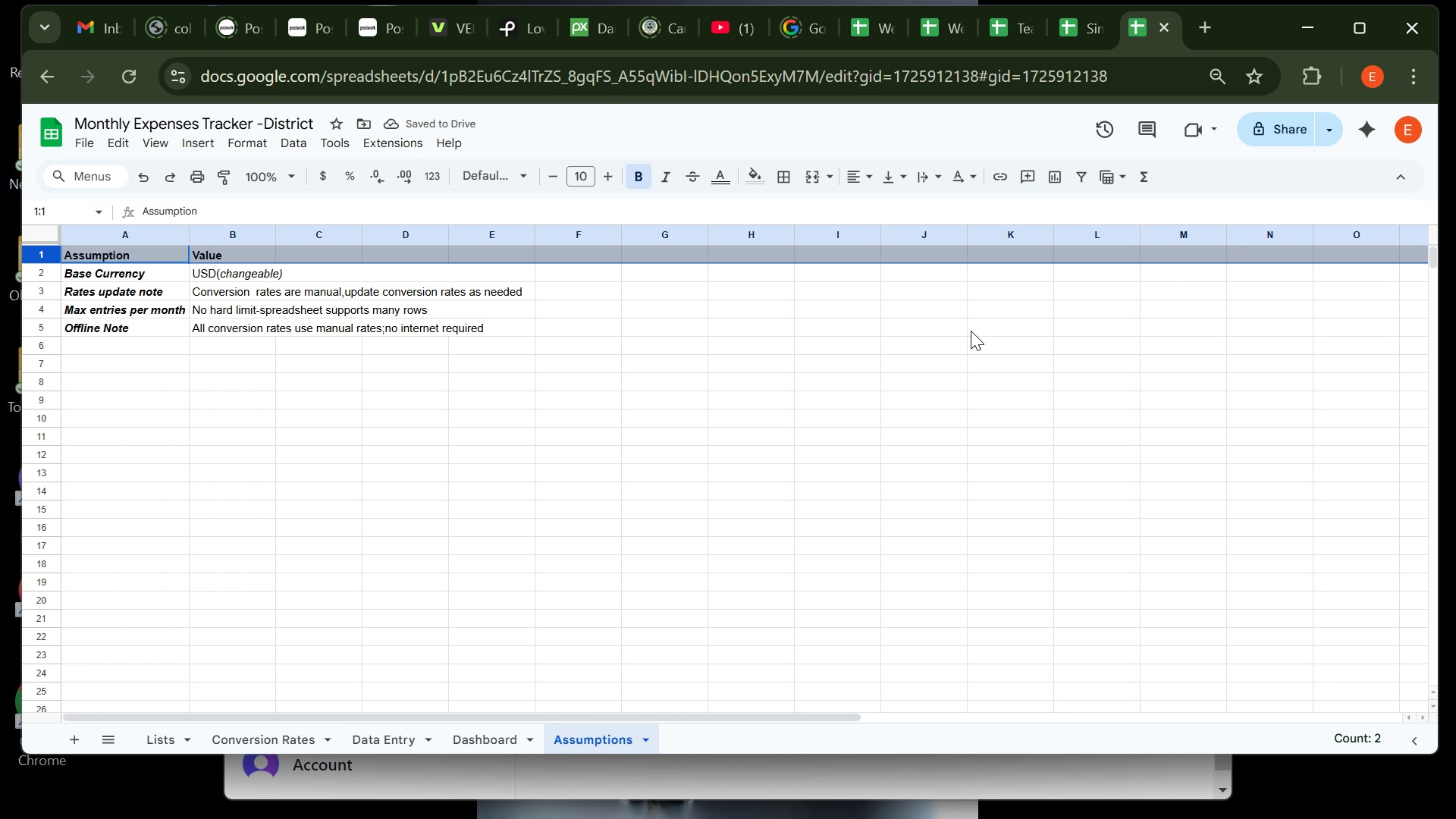 
left_click([971, 331])
 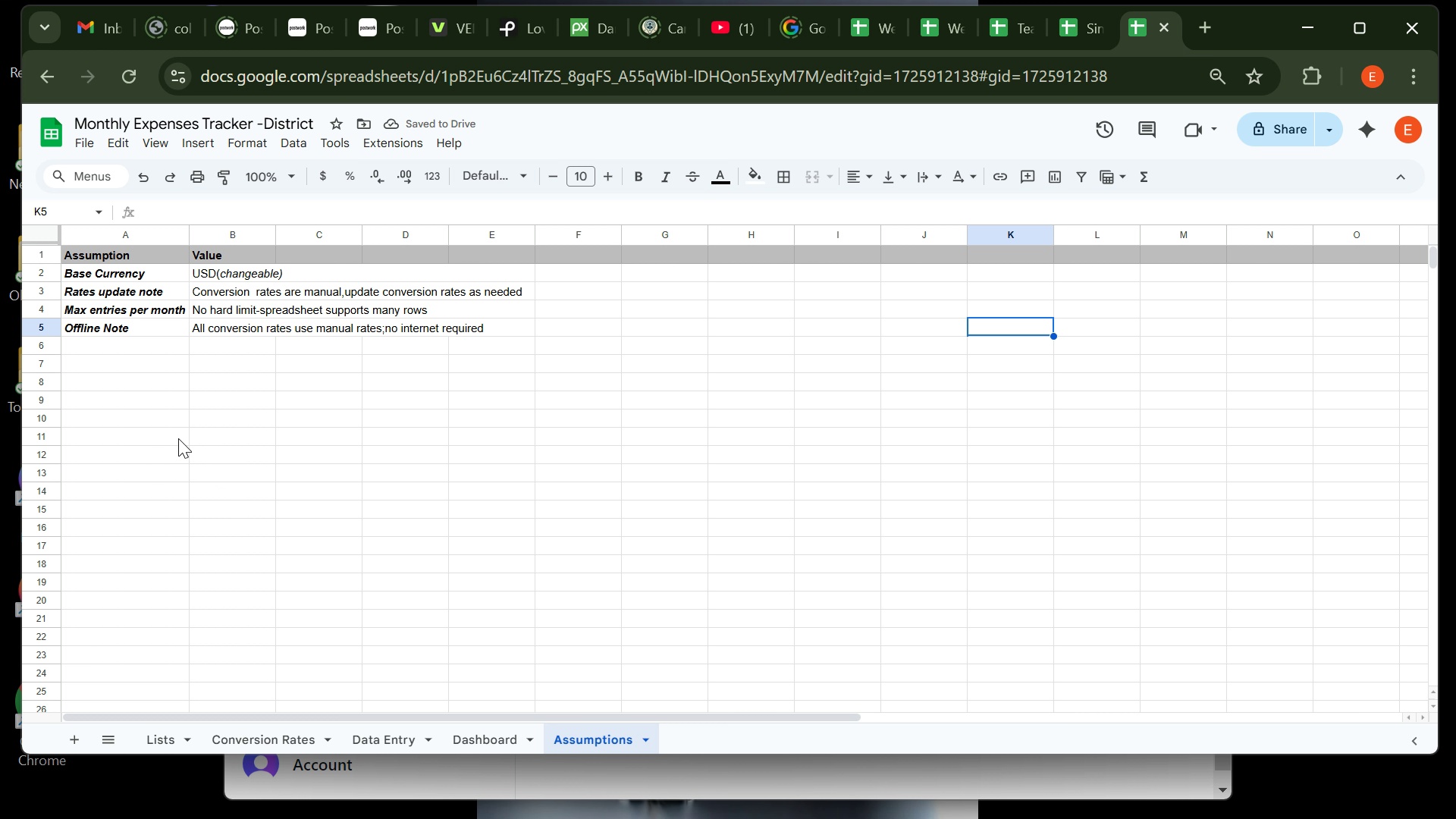 
left_click([178, 438])
 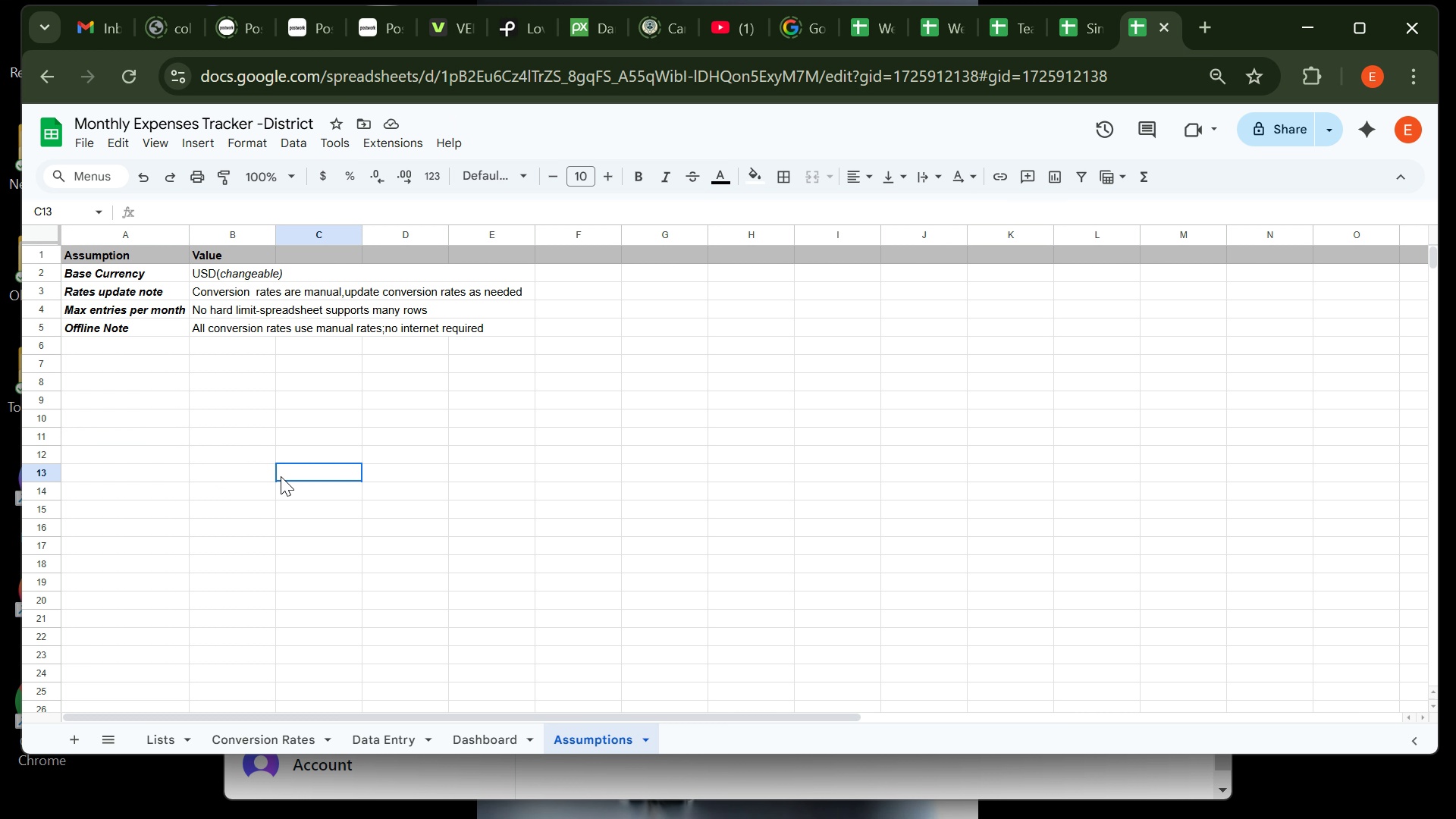 
left_click([281, 476])
 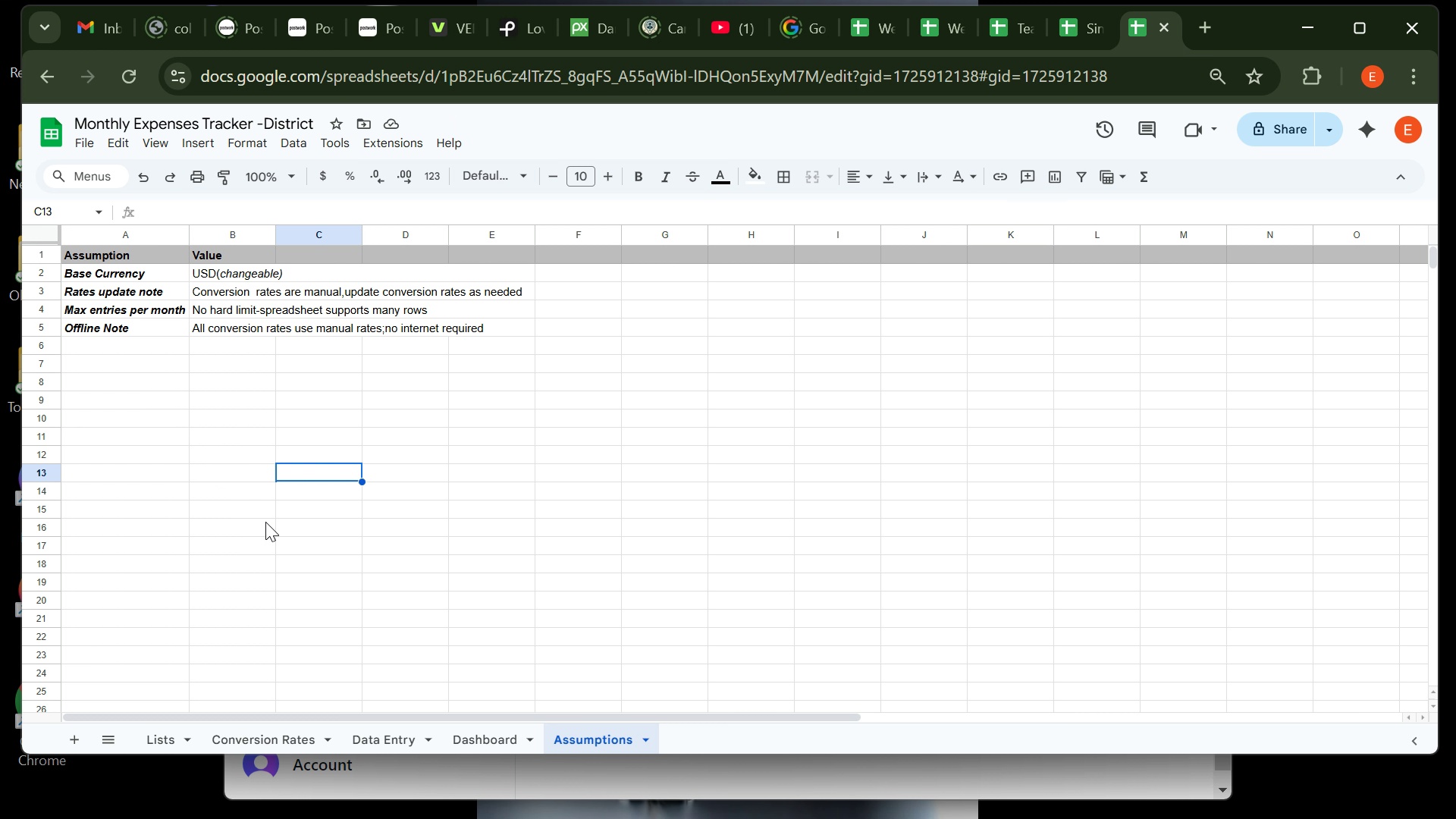 
left_click([265, 522])
 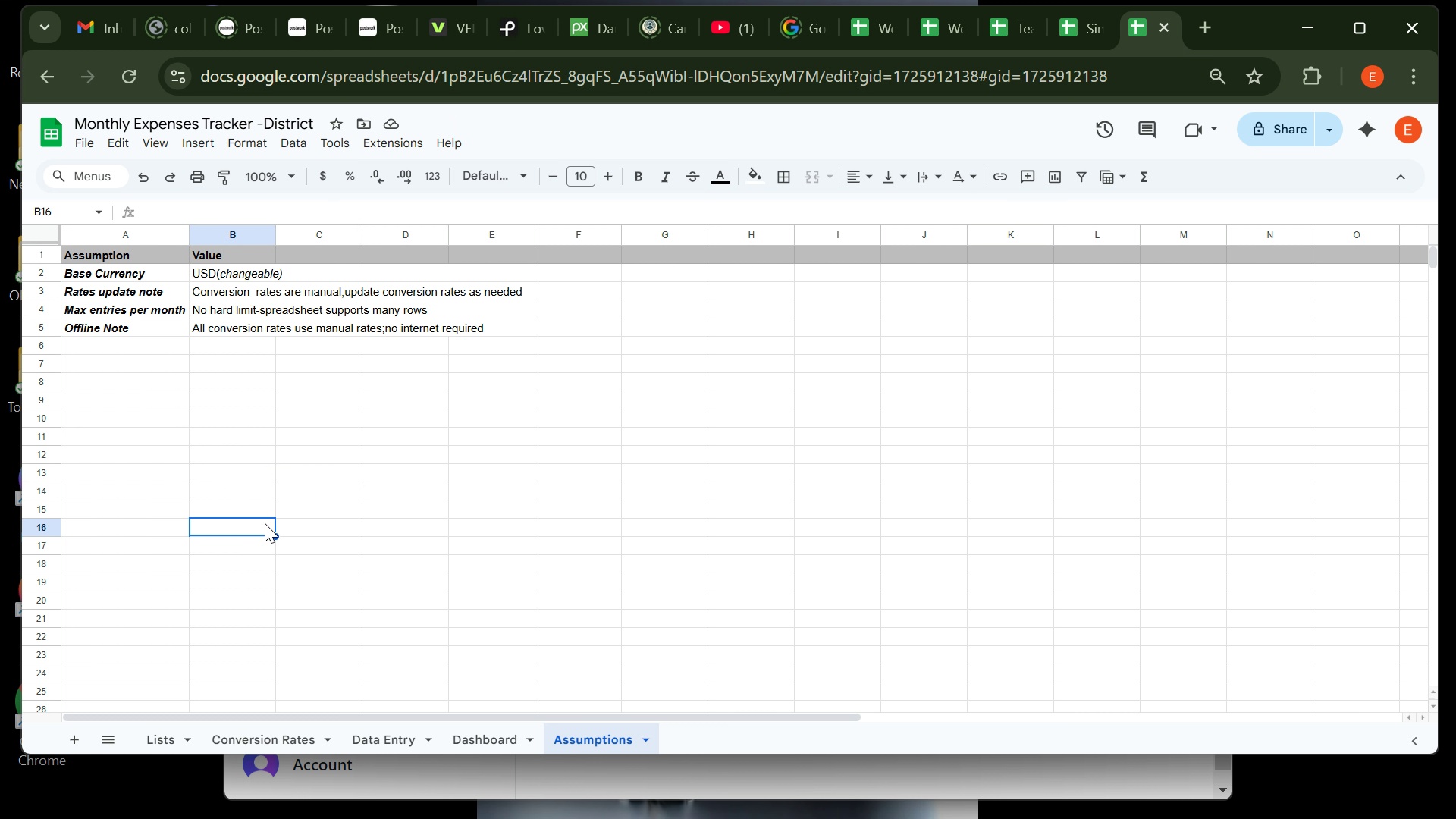 
wait(9.19)
 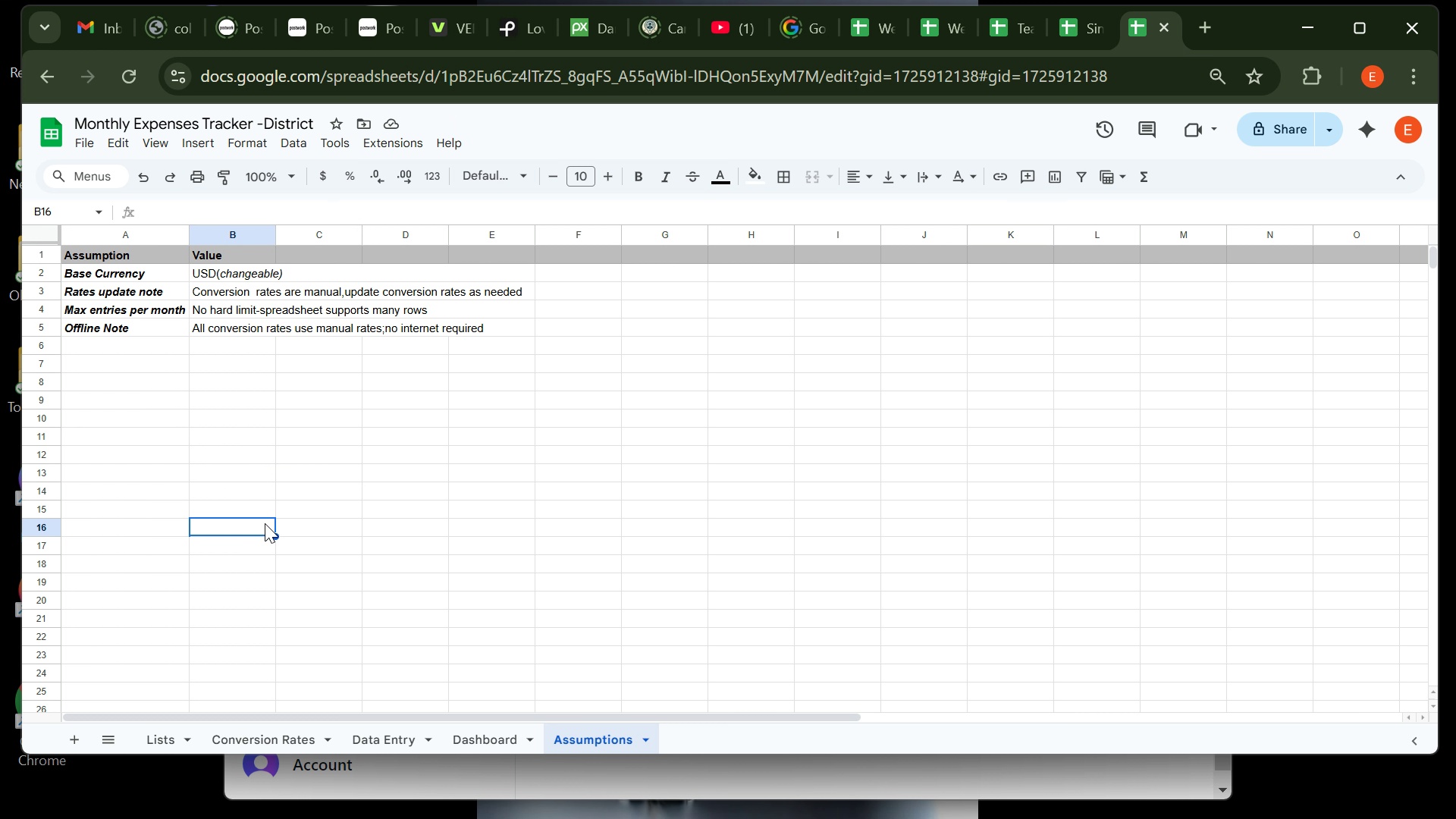 
left_click([378, 741])
 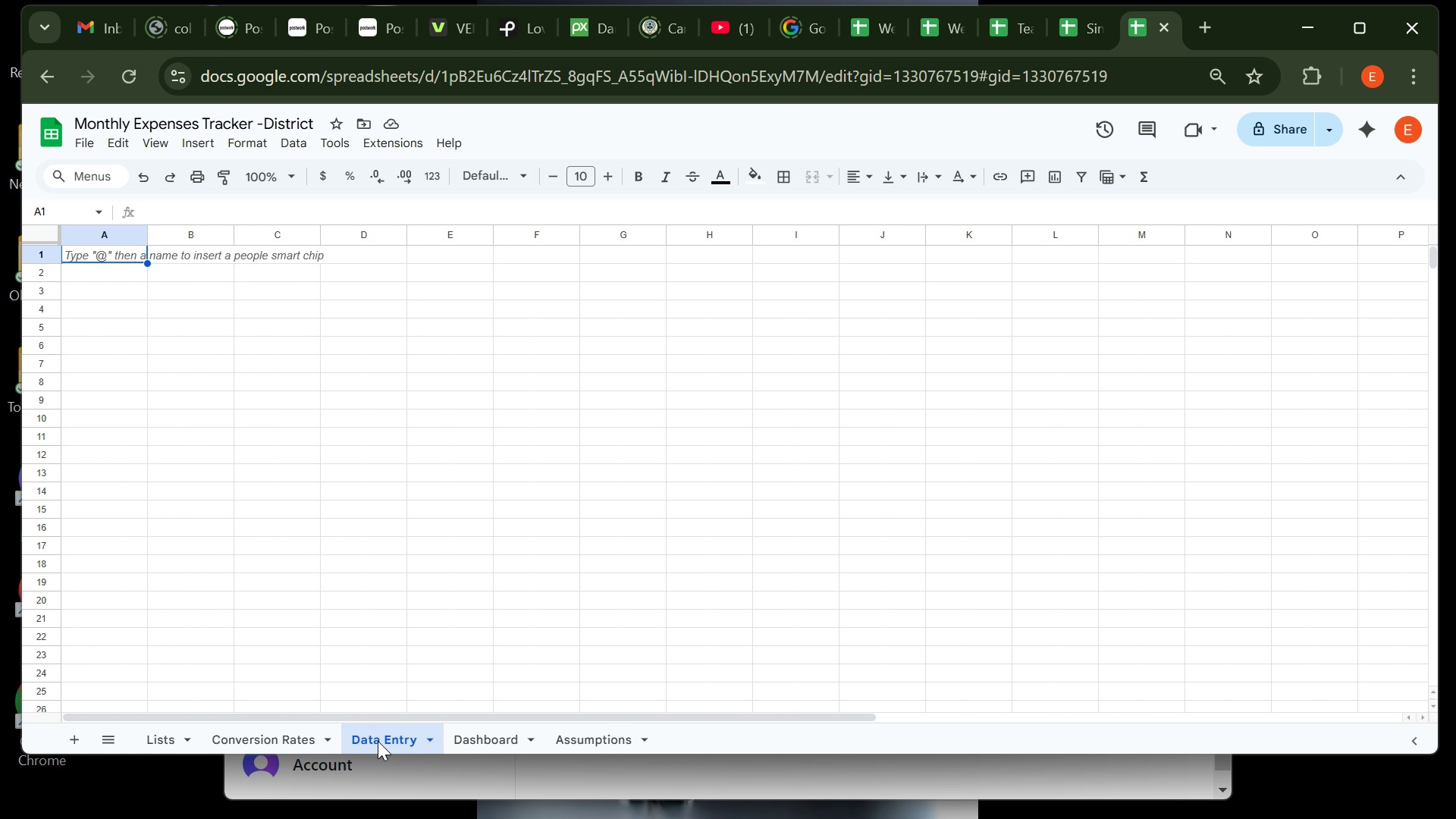 
wait(5.11)
 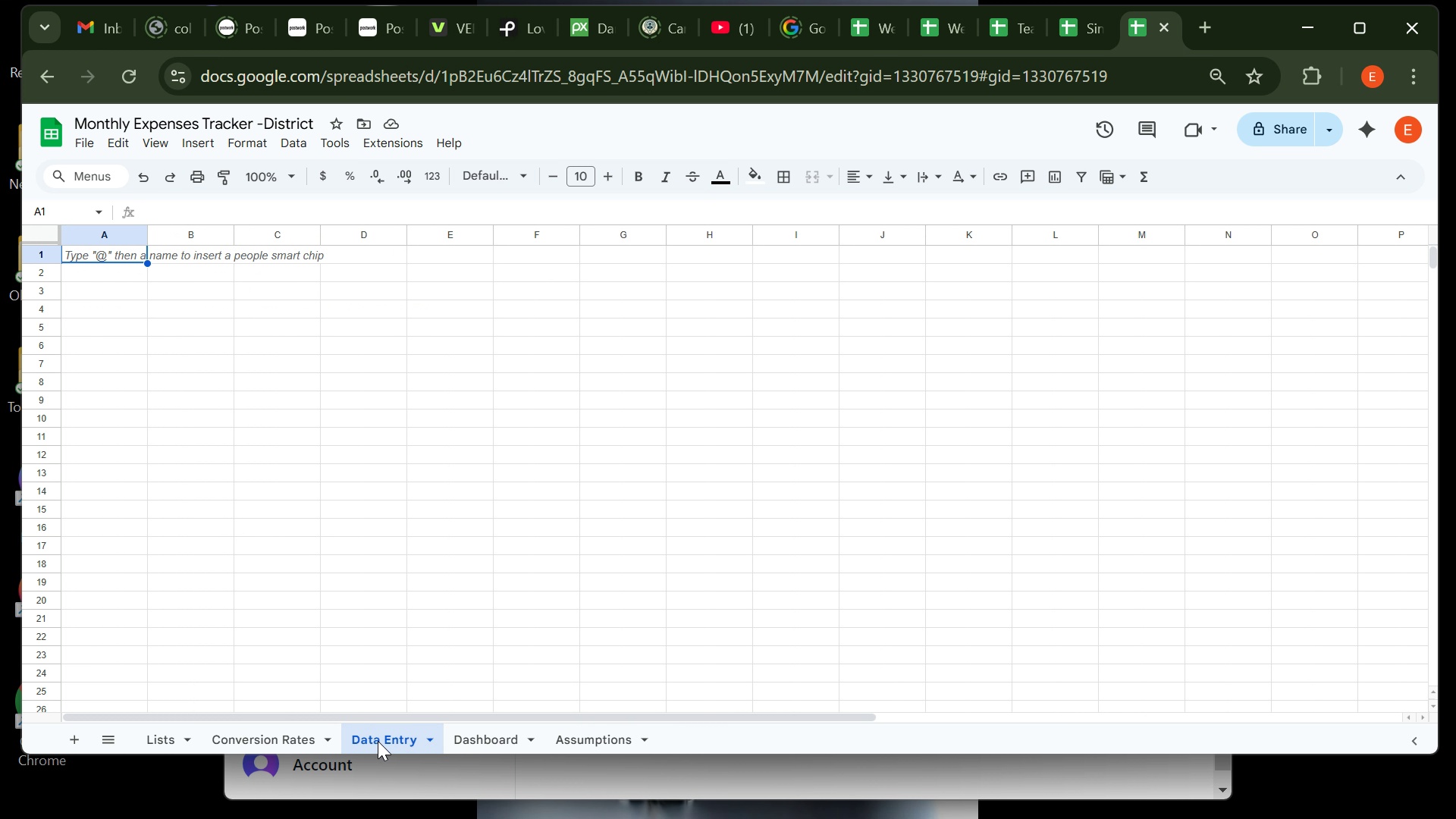 
type(Date )
key(Tab)
type(Department )
key(Tab)
type(Categpry)
key(Backspace)
key(Backspace)
key(Backspace)
key(Backspace)
type(gory)
key(Tab)
type(Description)
key(Tab)
type(Amunt)
key(Backspace)
key(Backspace)
key(Backspace)
type(ount)
key(Tab)
type(Currency)
key(Tab)
type(Amount(Base))
key(Tab)
type(Month)
key(Tab)
type(Note)
key(Backspace)
type(es)
 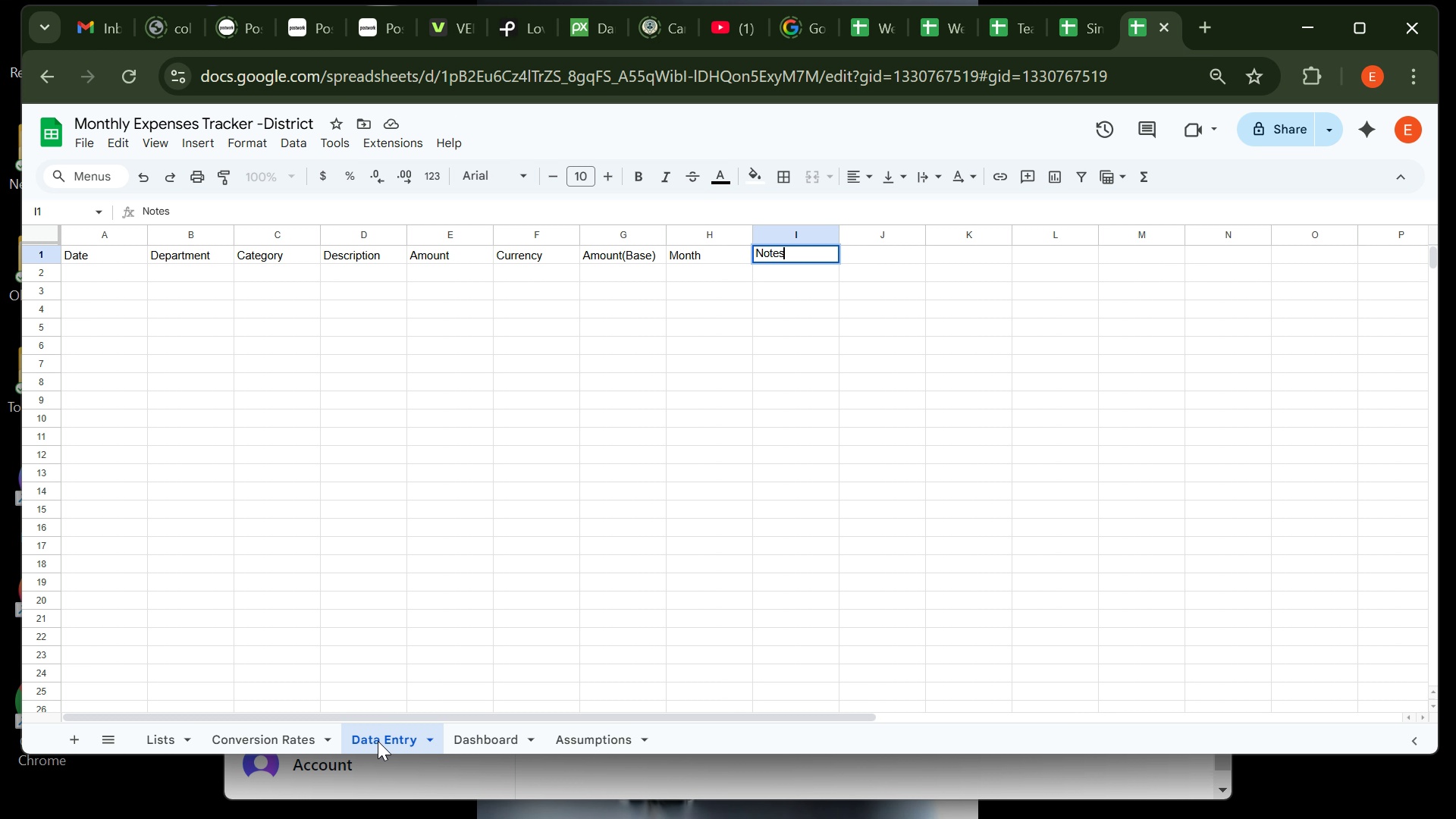 
key(Enter)
 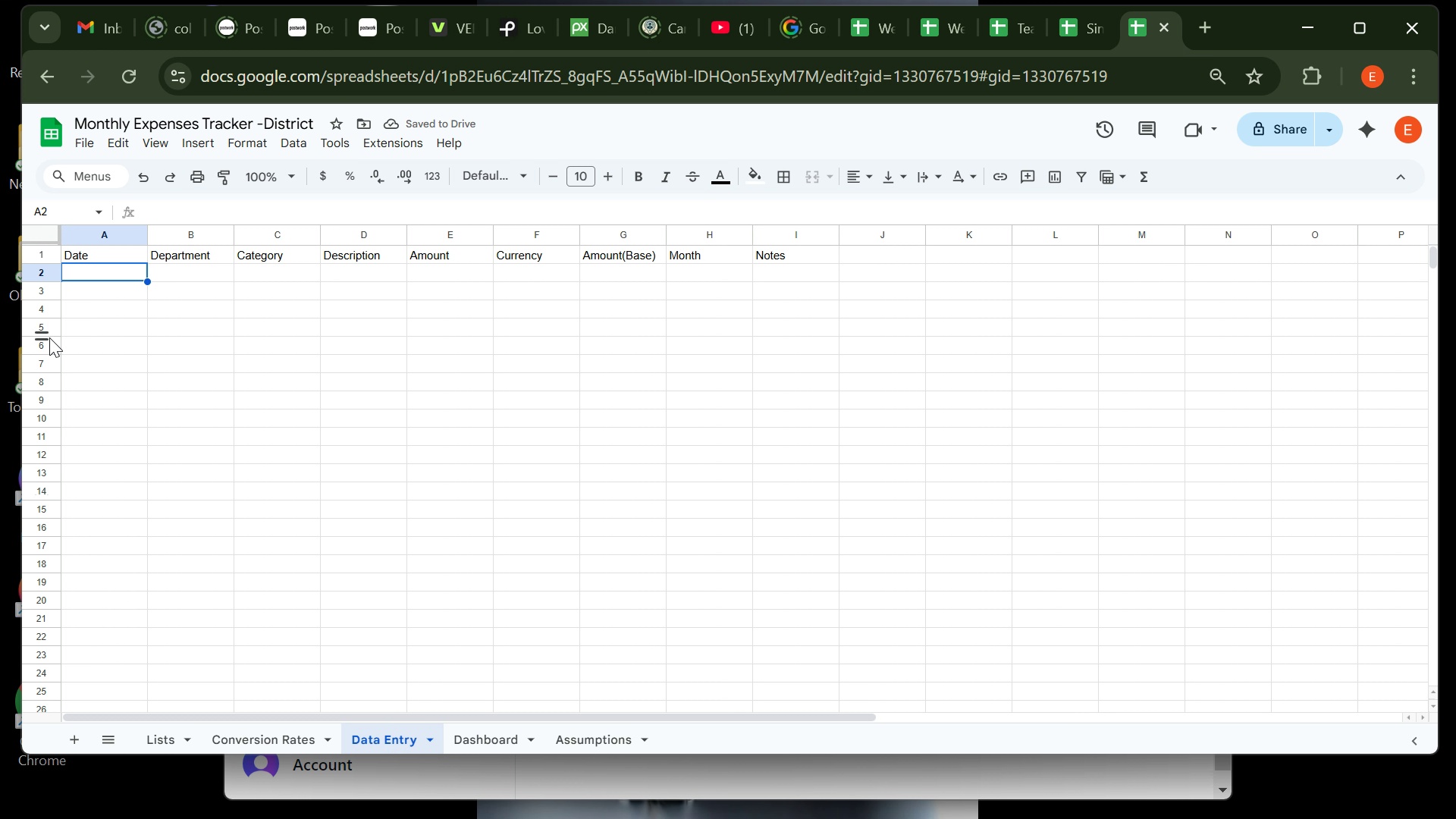 
wait(5.19)
 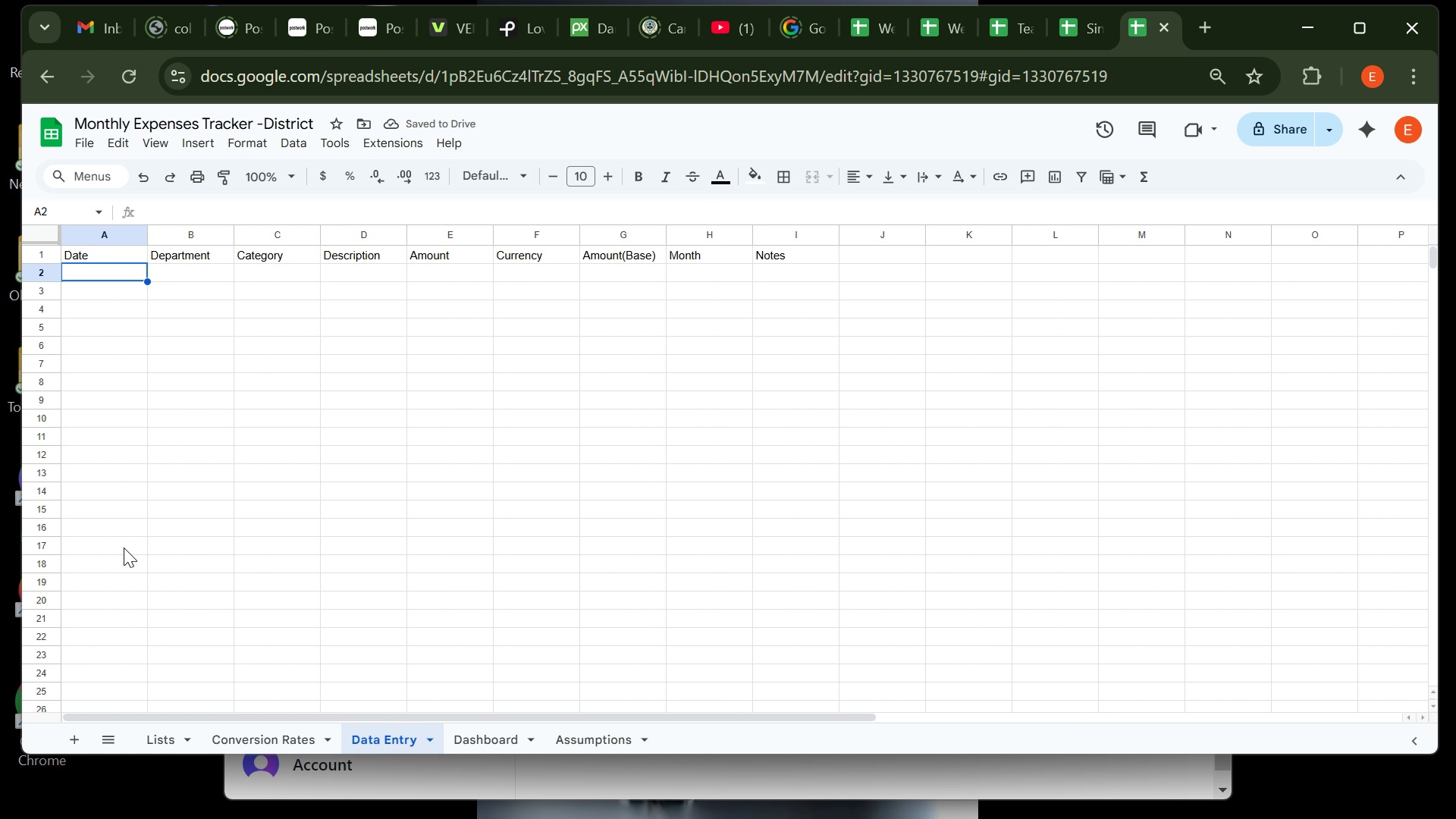 
left_click([46, 254])
 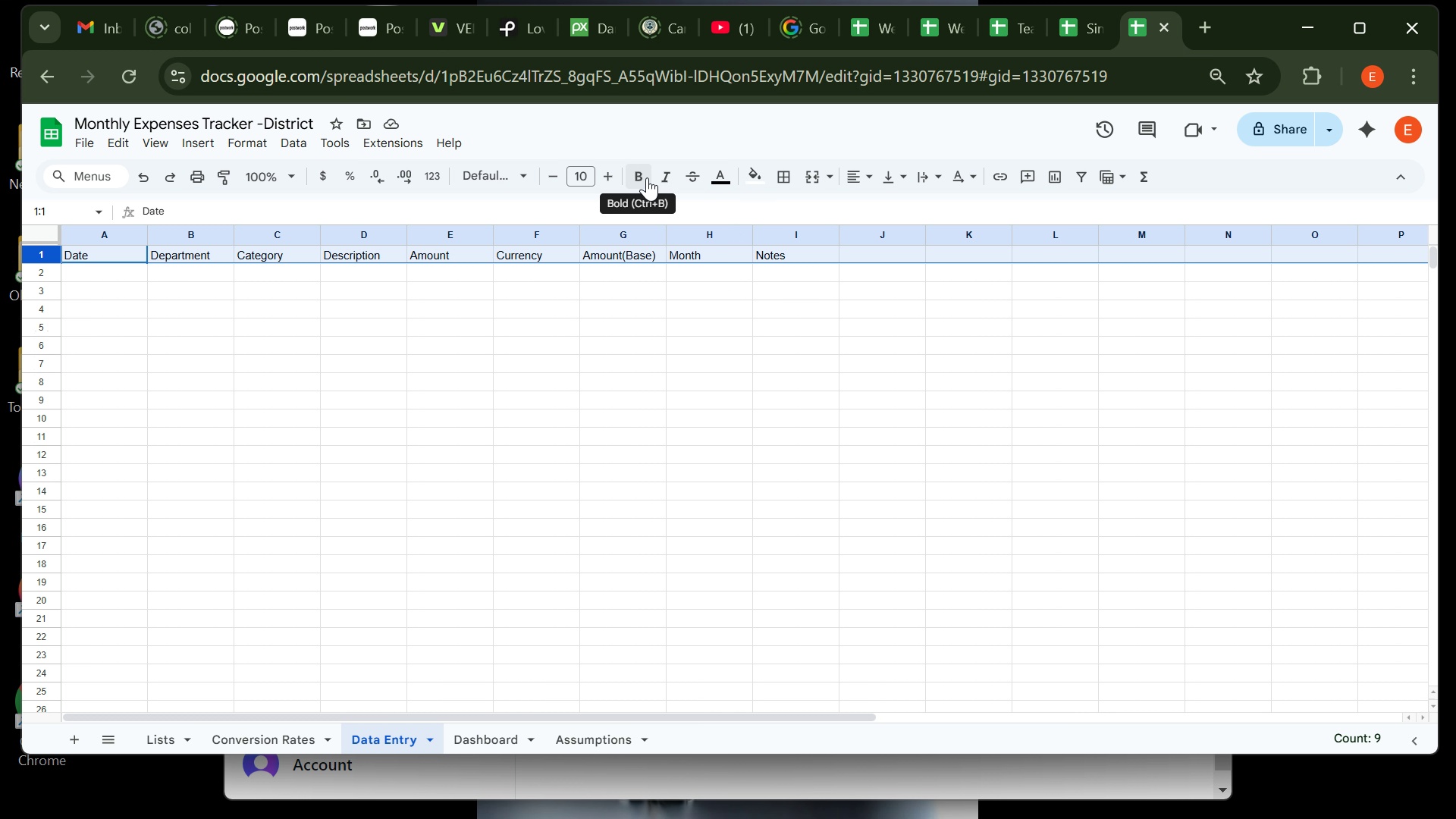 
key(Control+ControlLeft)
 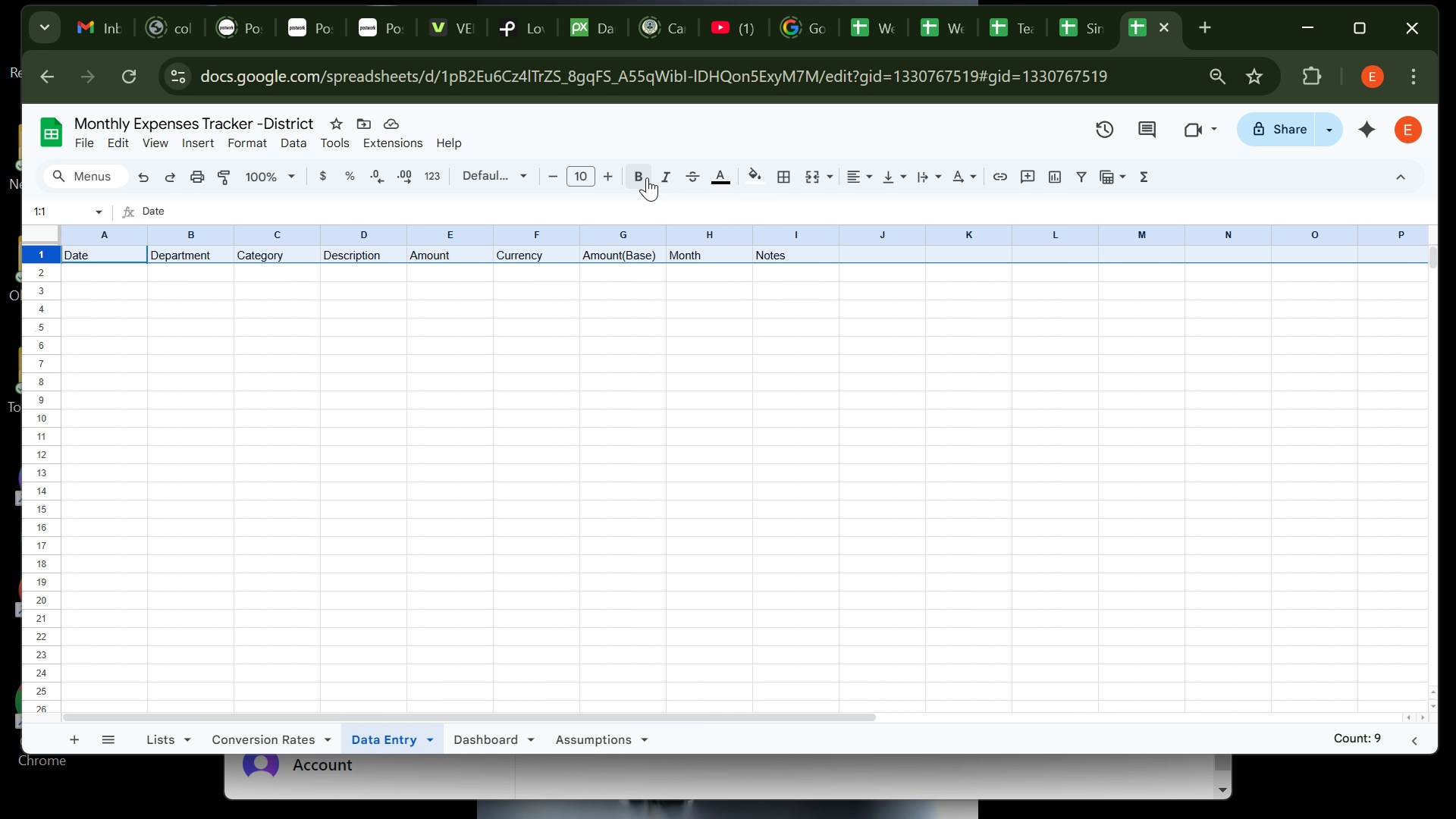 
key(Control+B)
 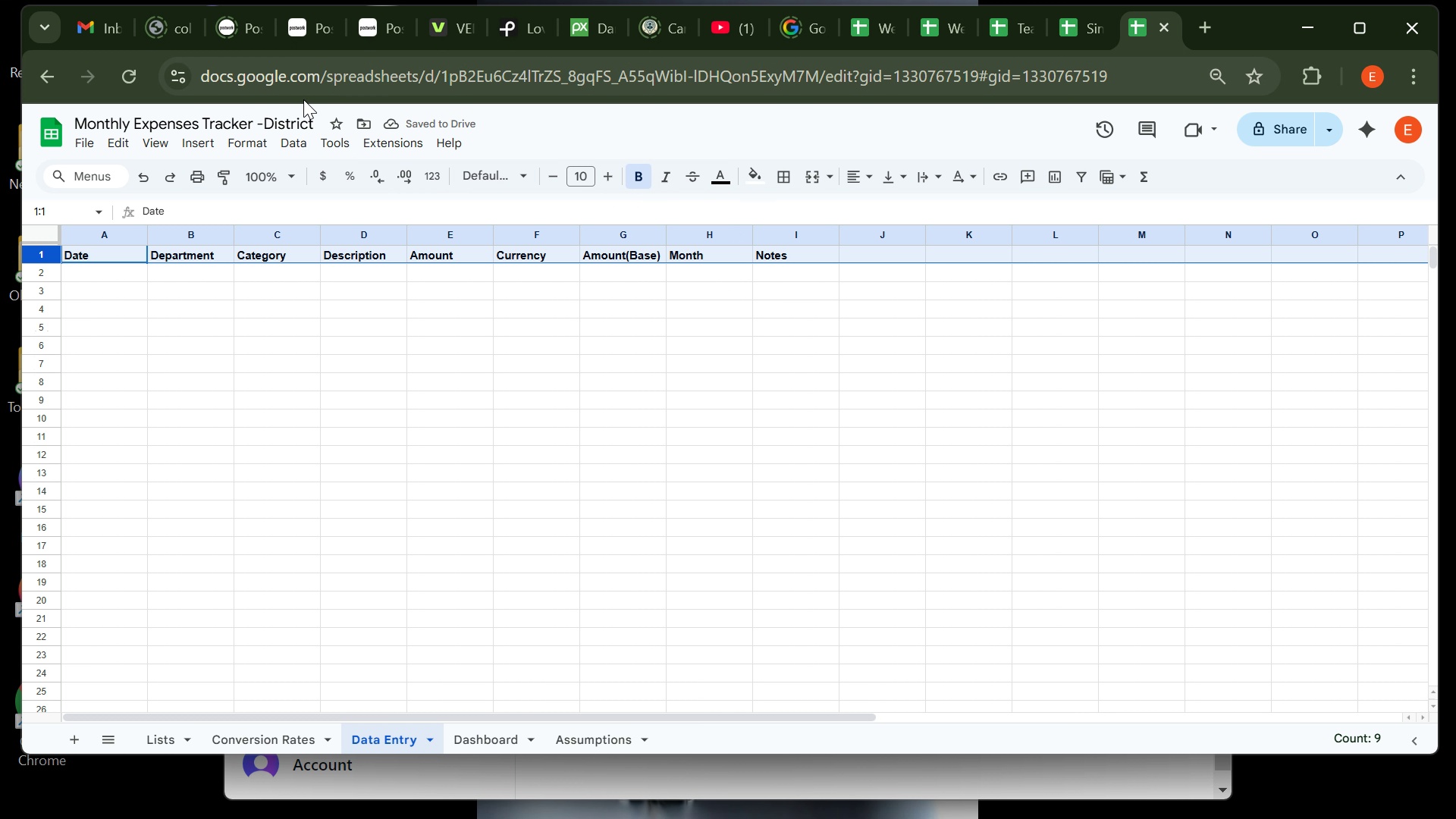 
wait(6.22)
 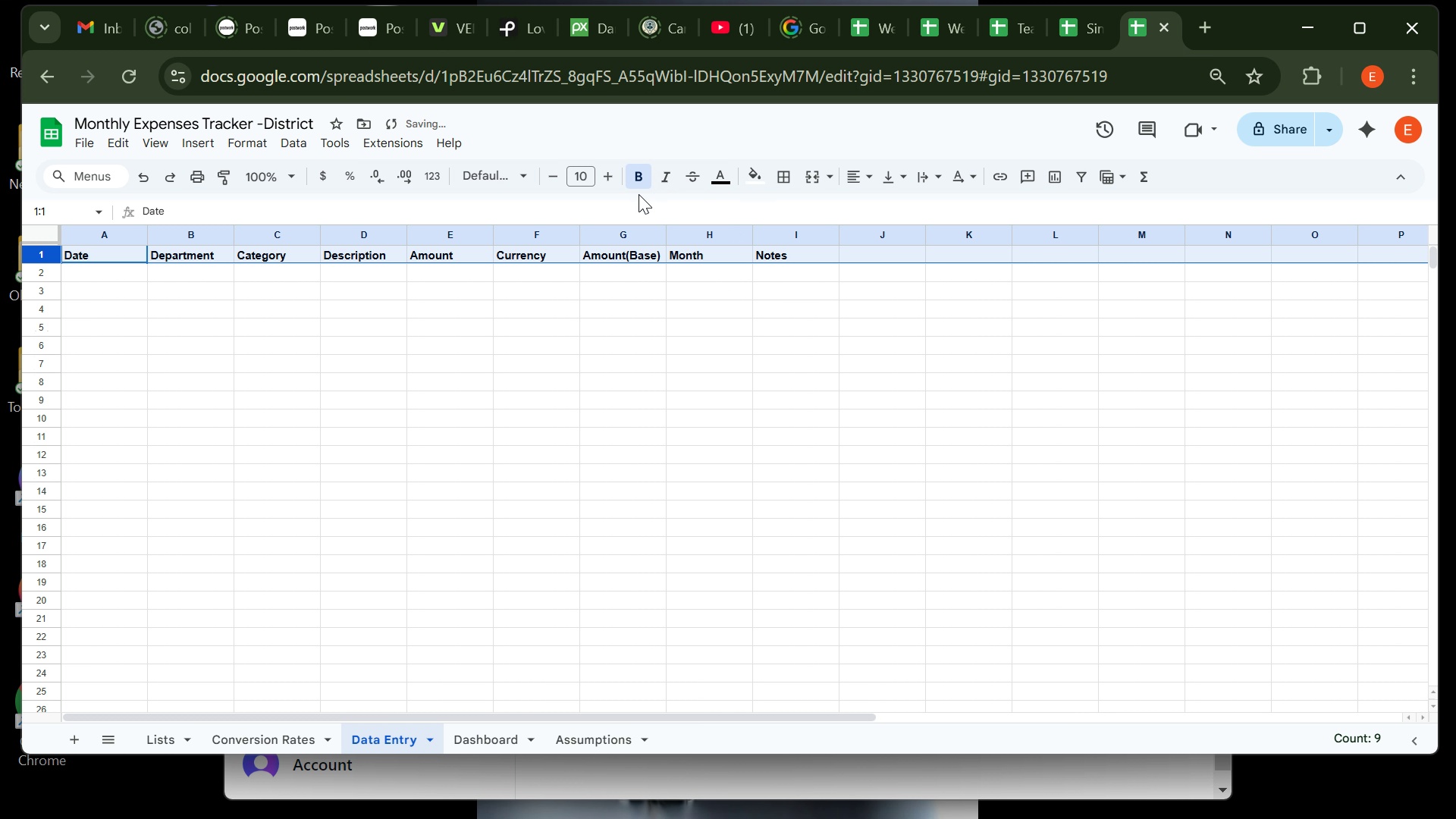 
left_click([163, 146])
 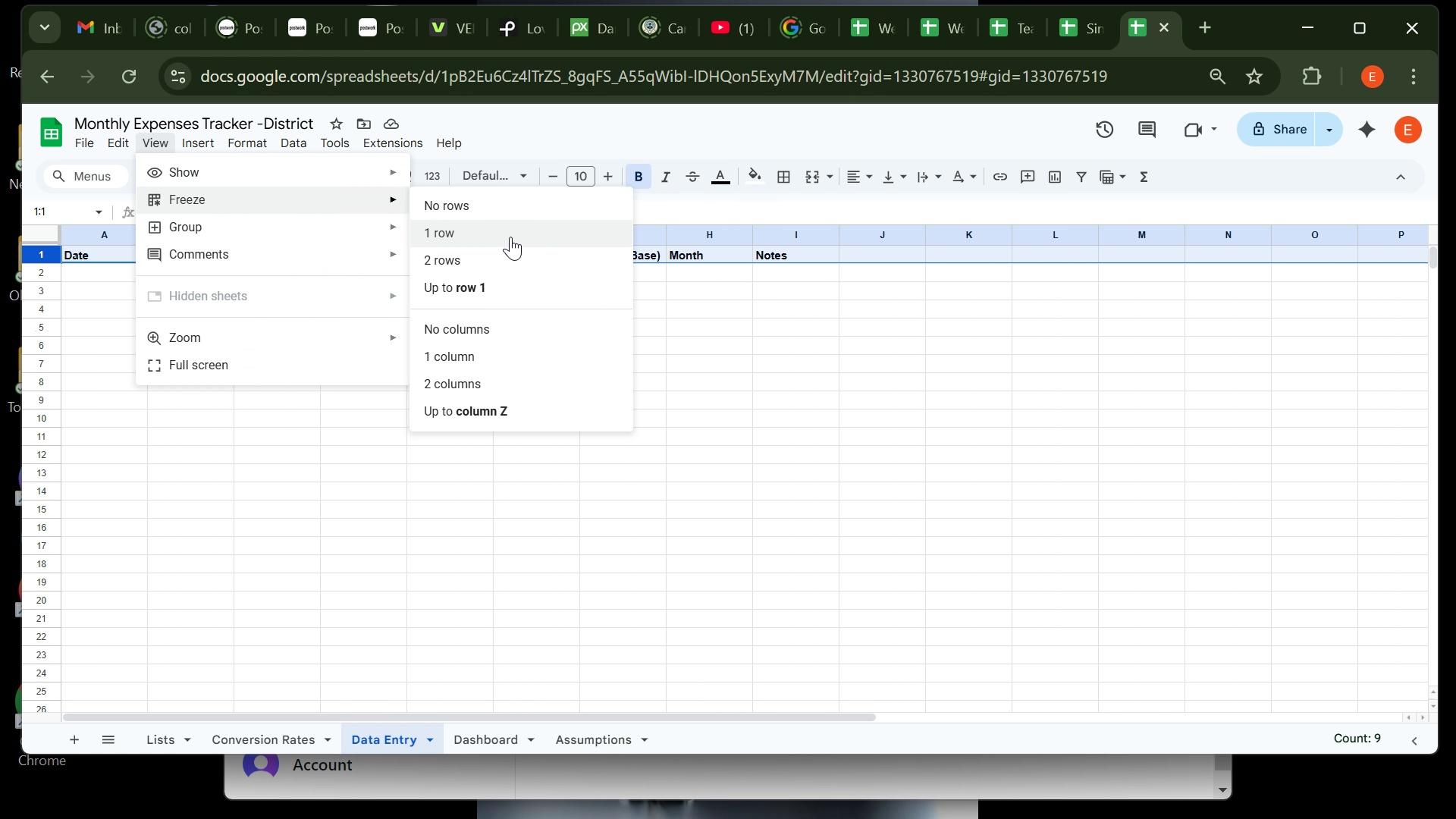 
left_click([510, 236])
 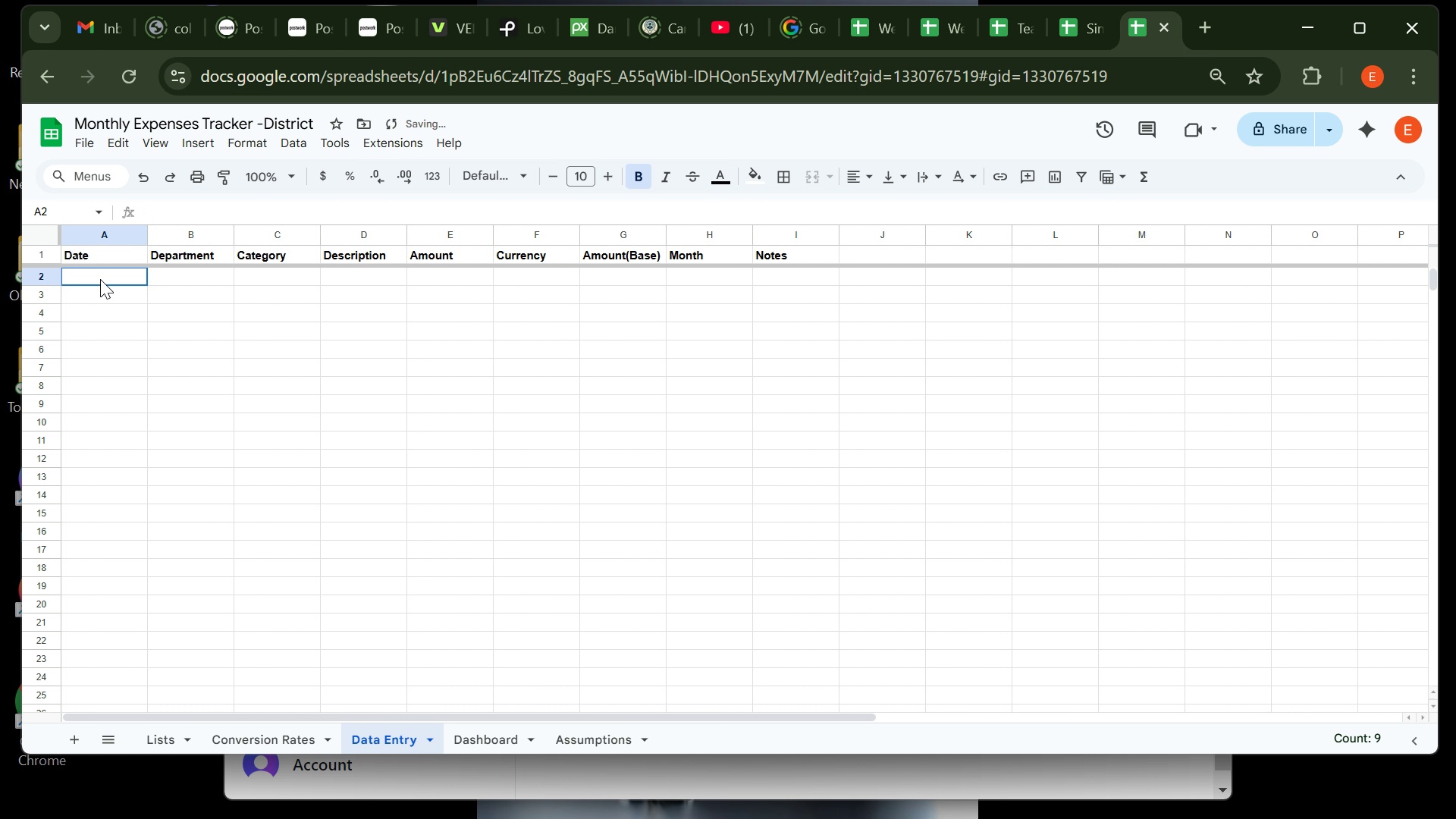 
left_click([100, 279])
 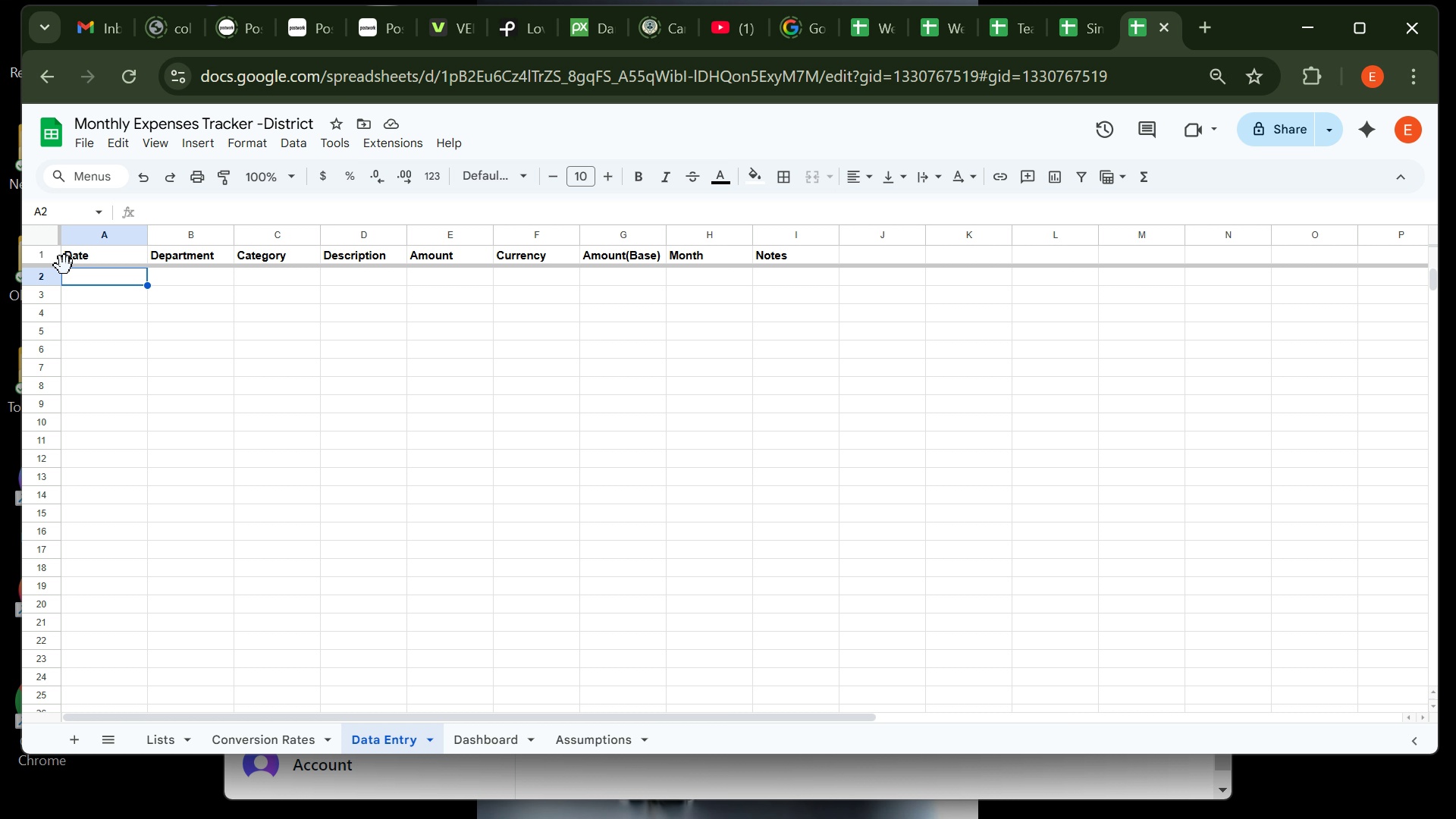 
wait(28.08)
 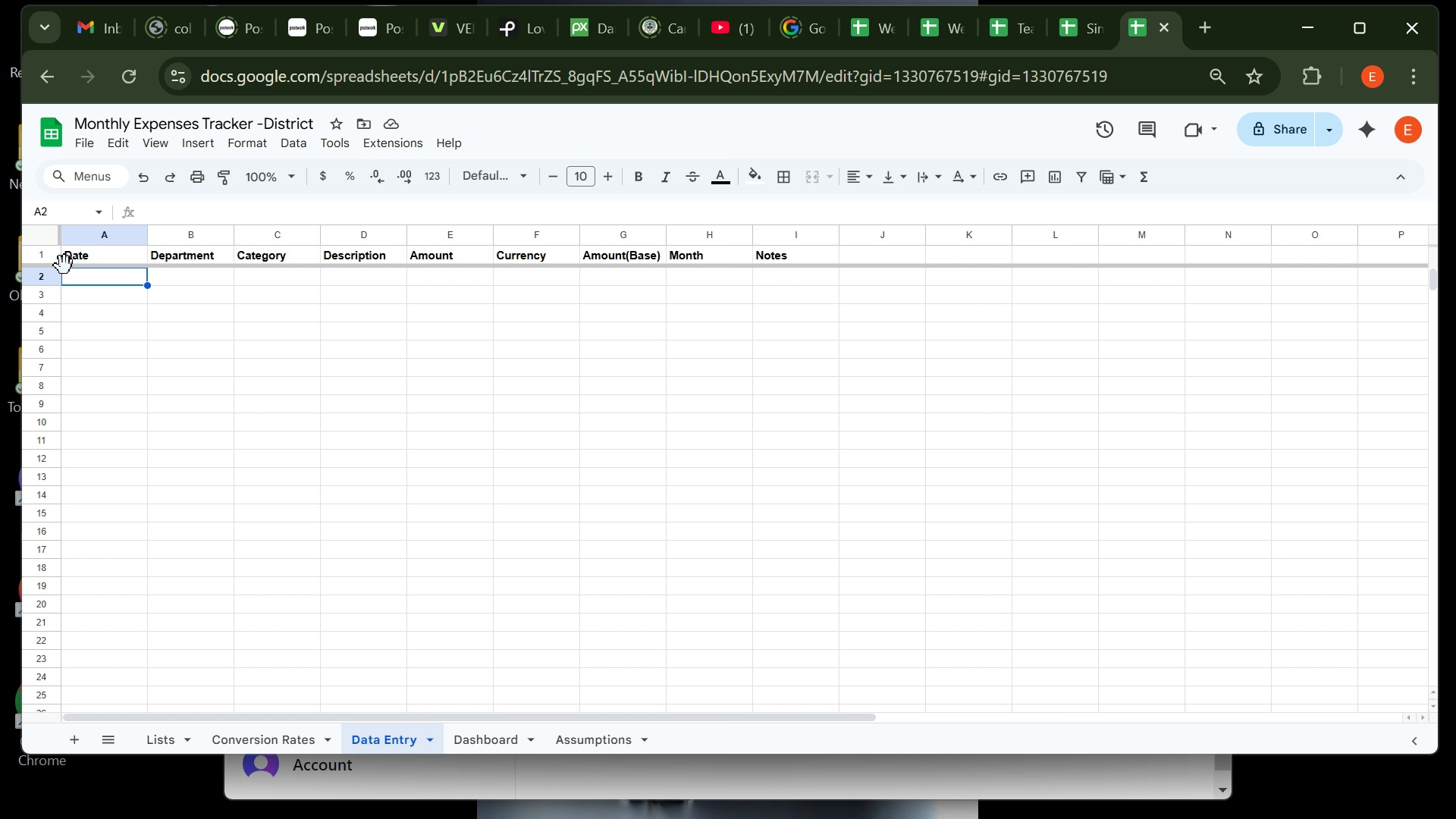 
left_click([259, 235])
 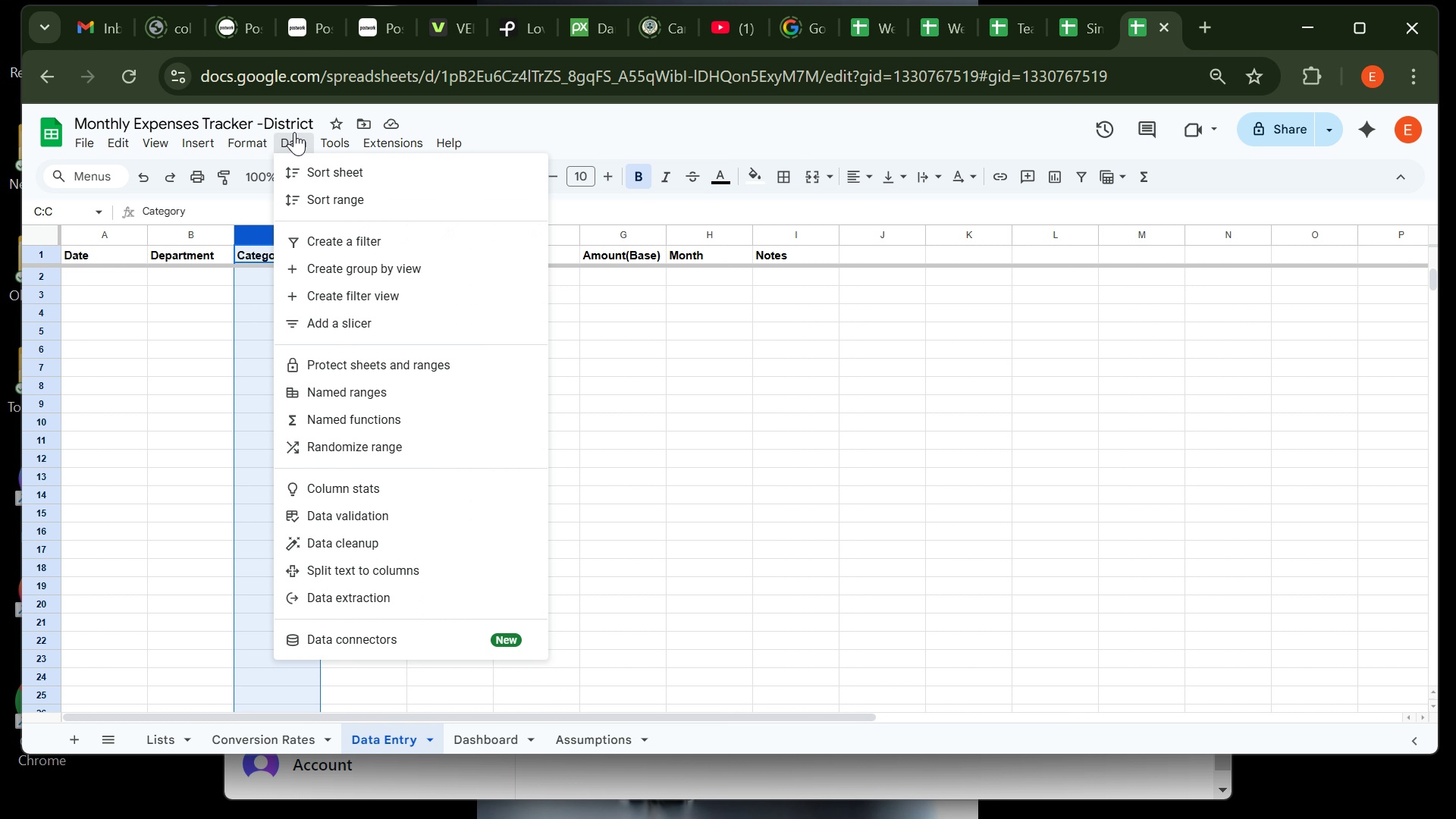 
left_click([294, 132])
 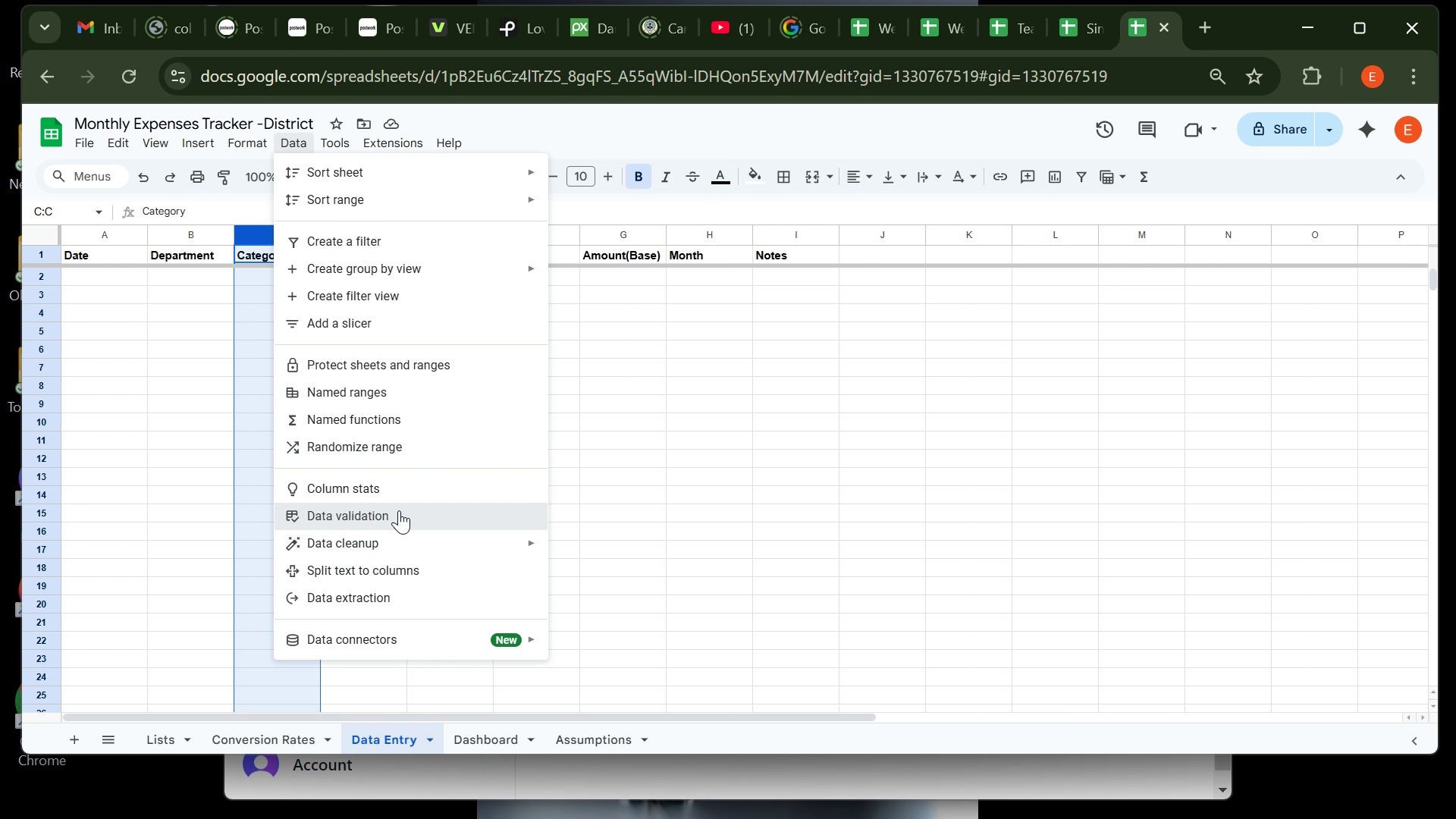 
left_click([399, 510])
 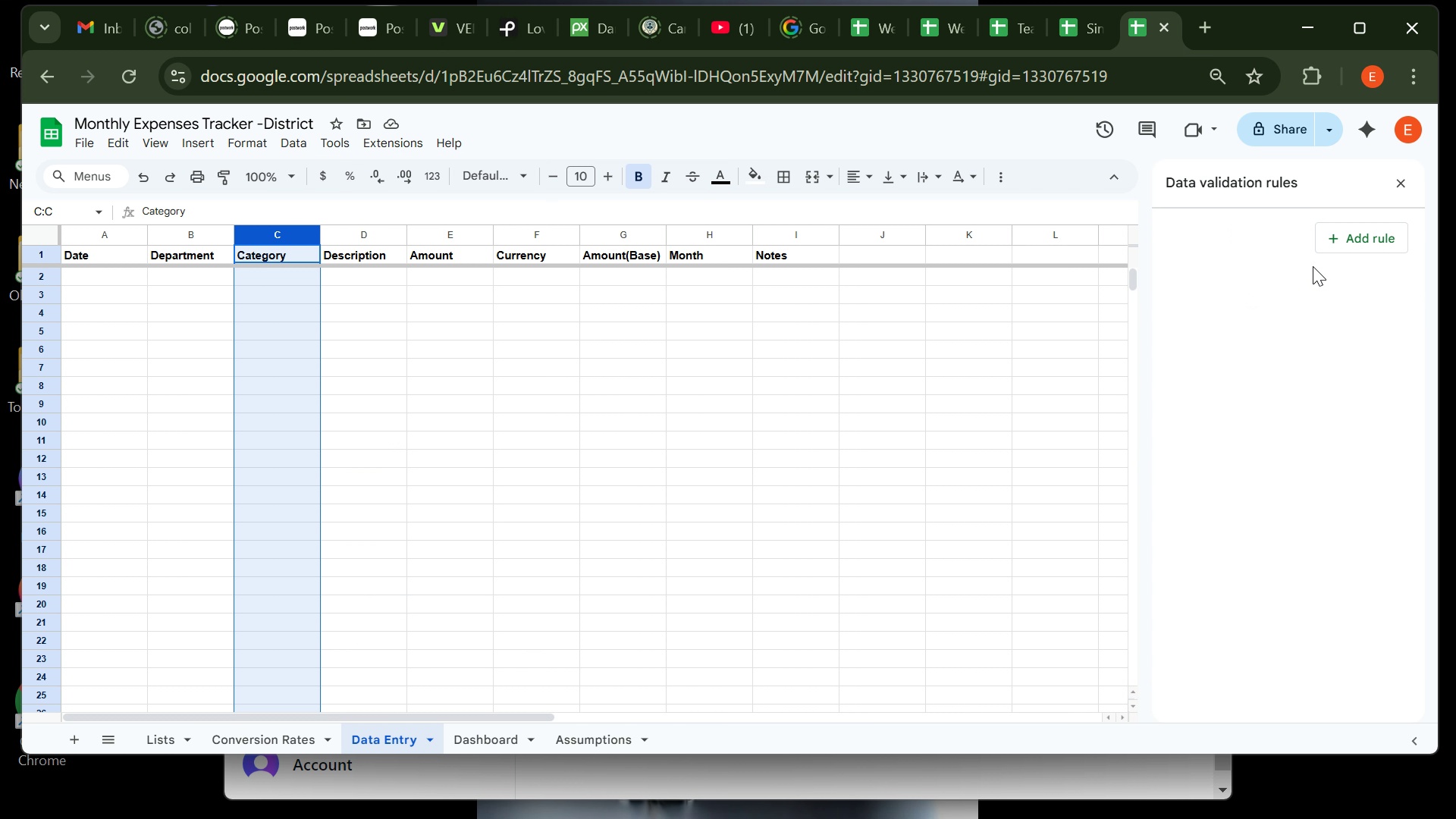 
left_click_drag(start_coordinate=[1328, 255], to_coordinate=[1338, 237])
 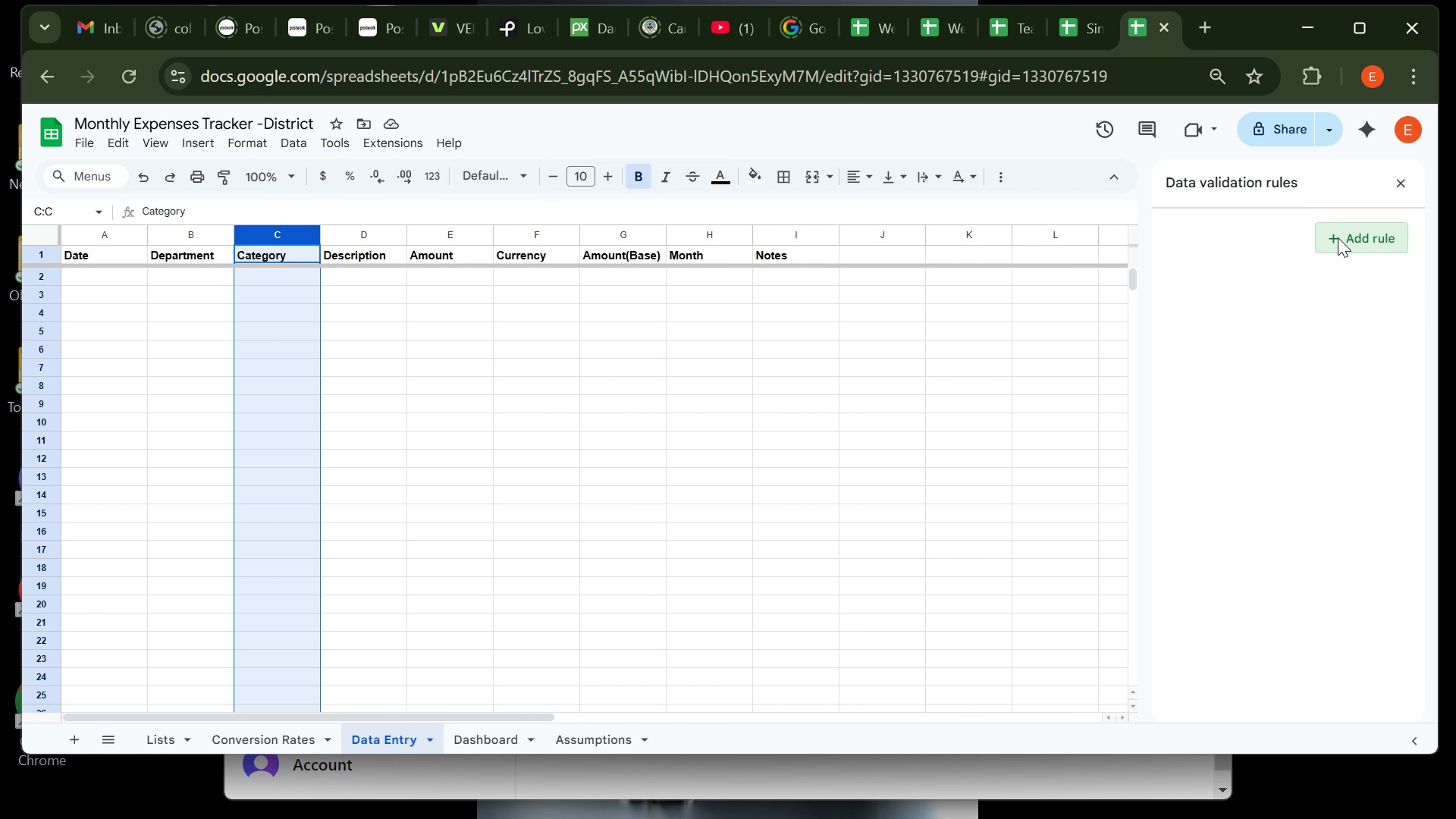 
left_click([1338, 237])
 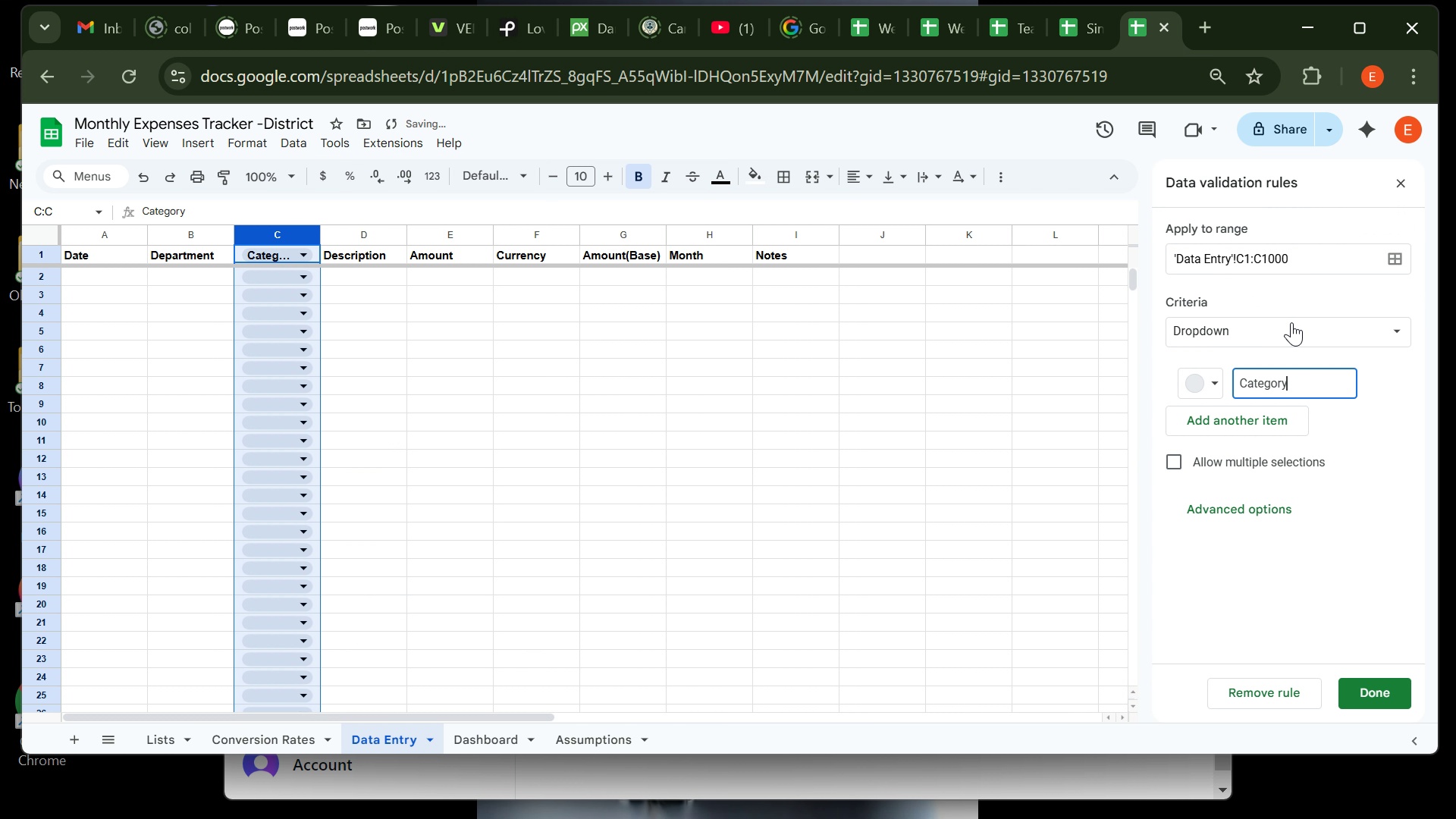 
left_click([1291, 322])
 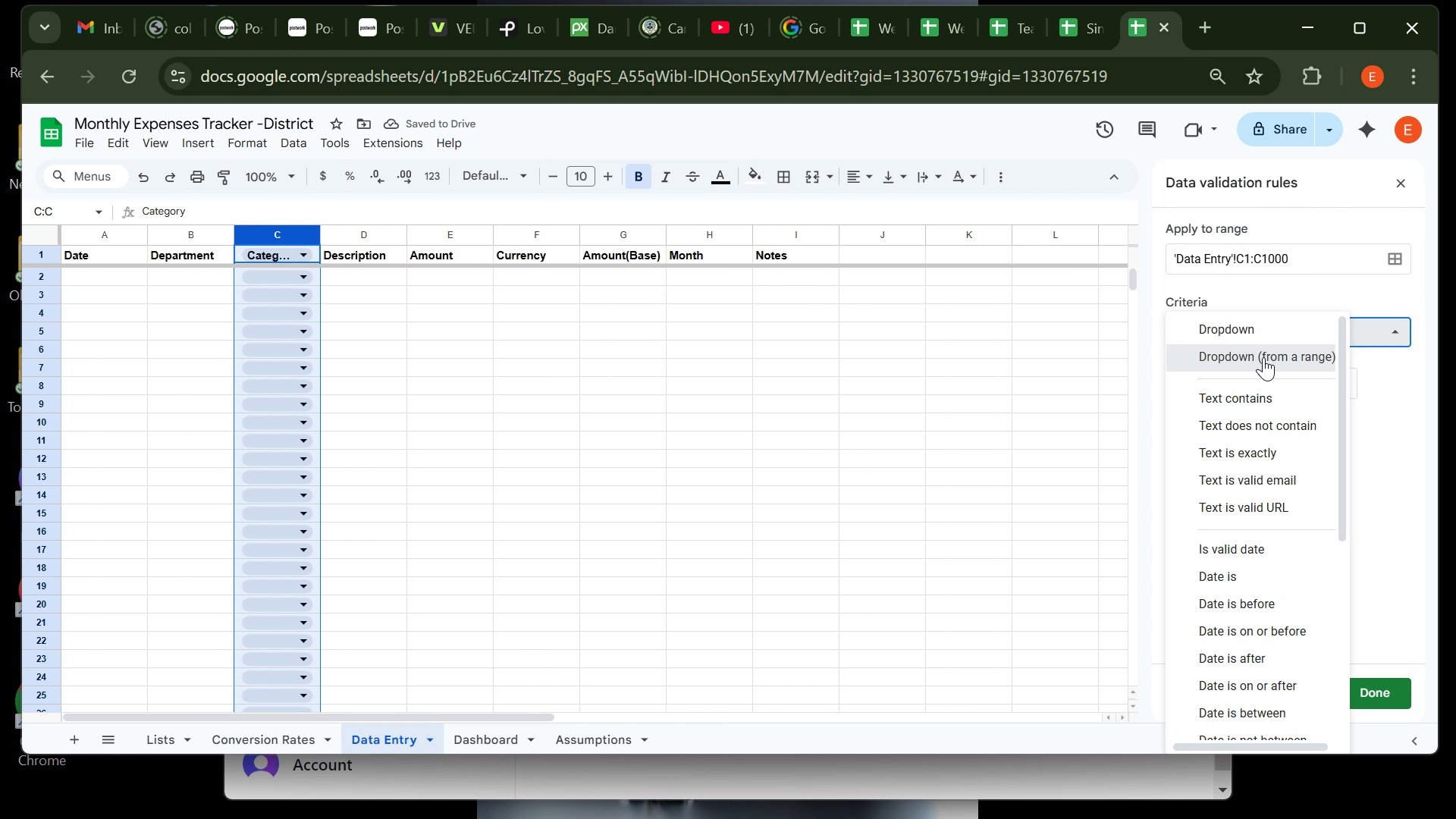 
left_click([1263, 357])
 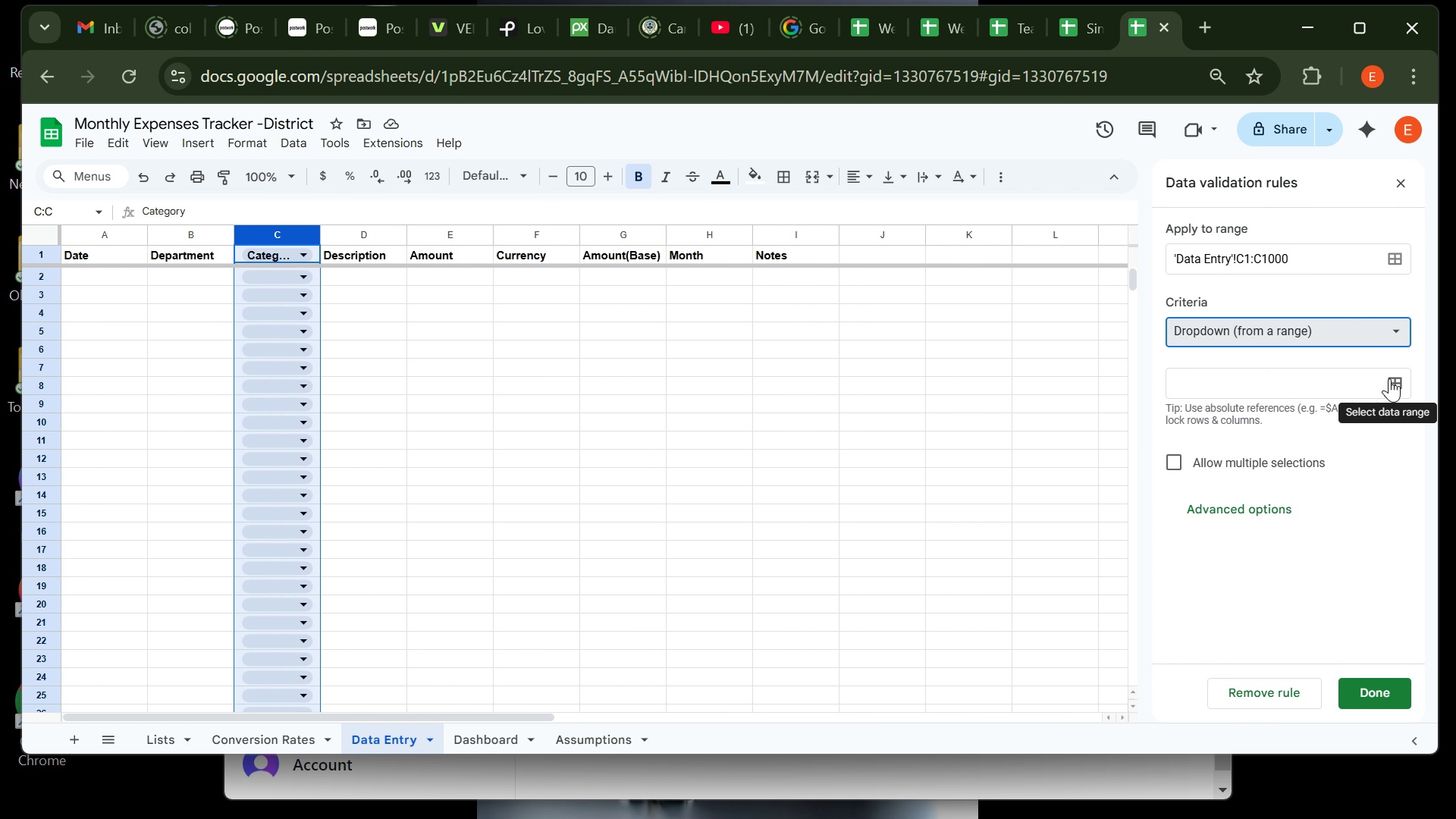 
left_click([1389, 378])
 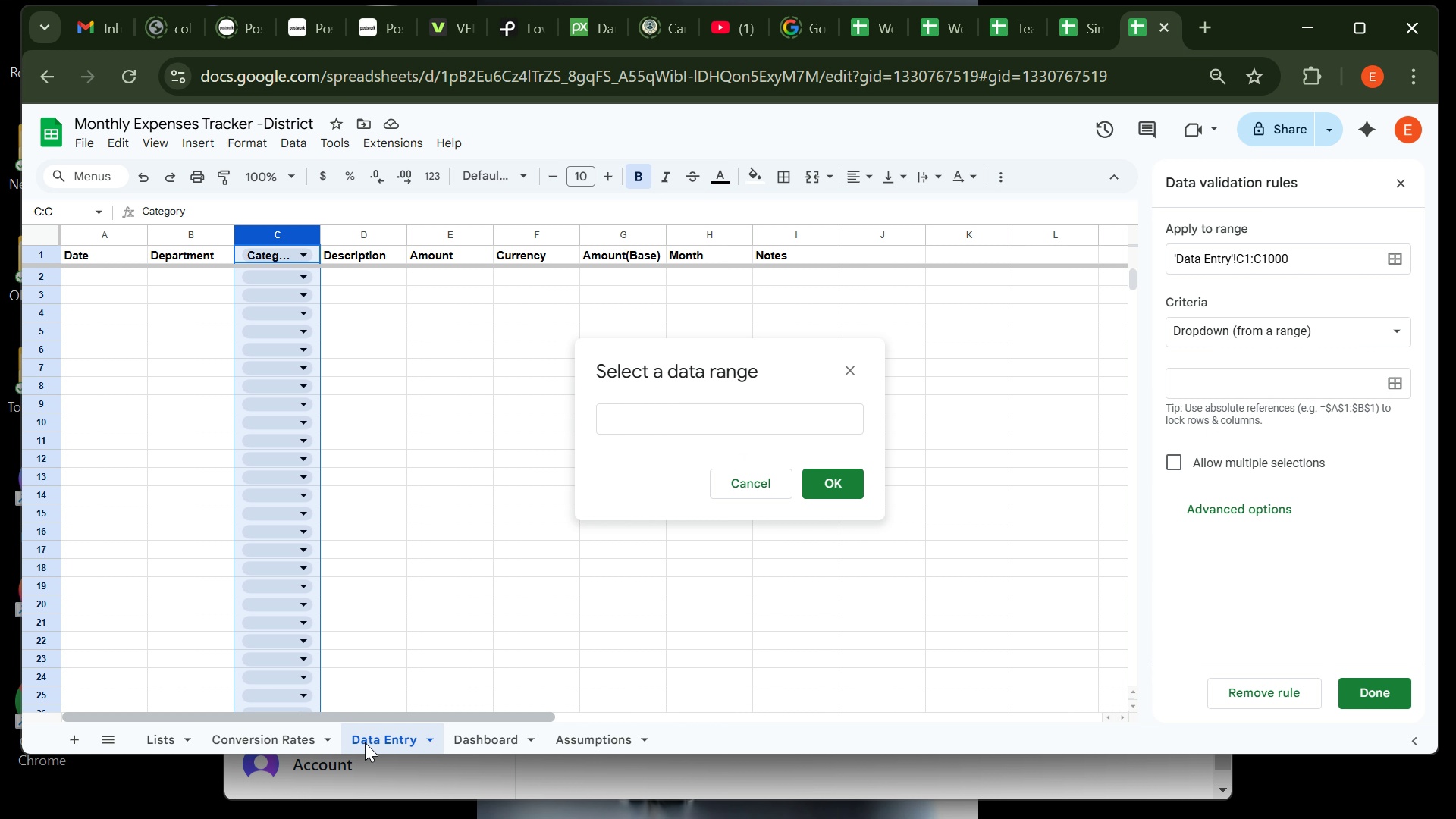 
wait(5.6)
 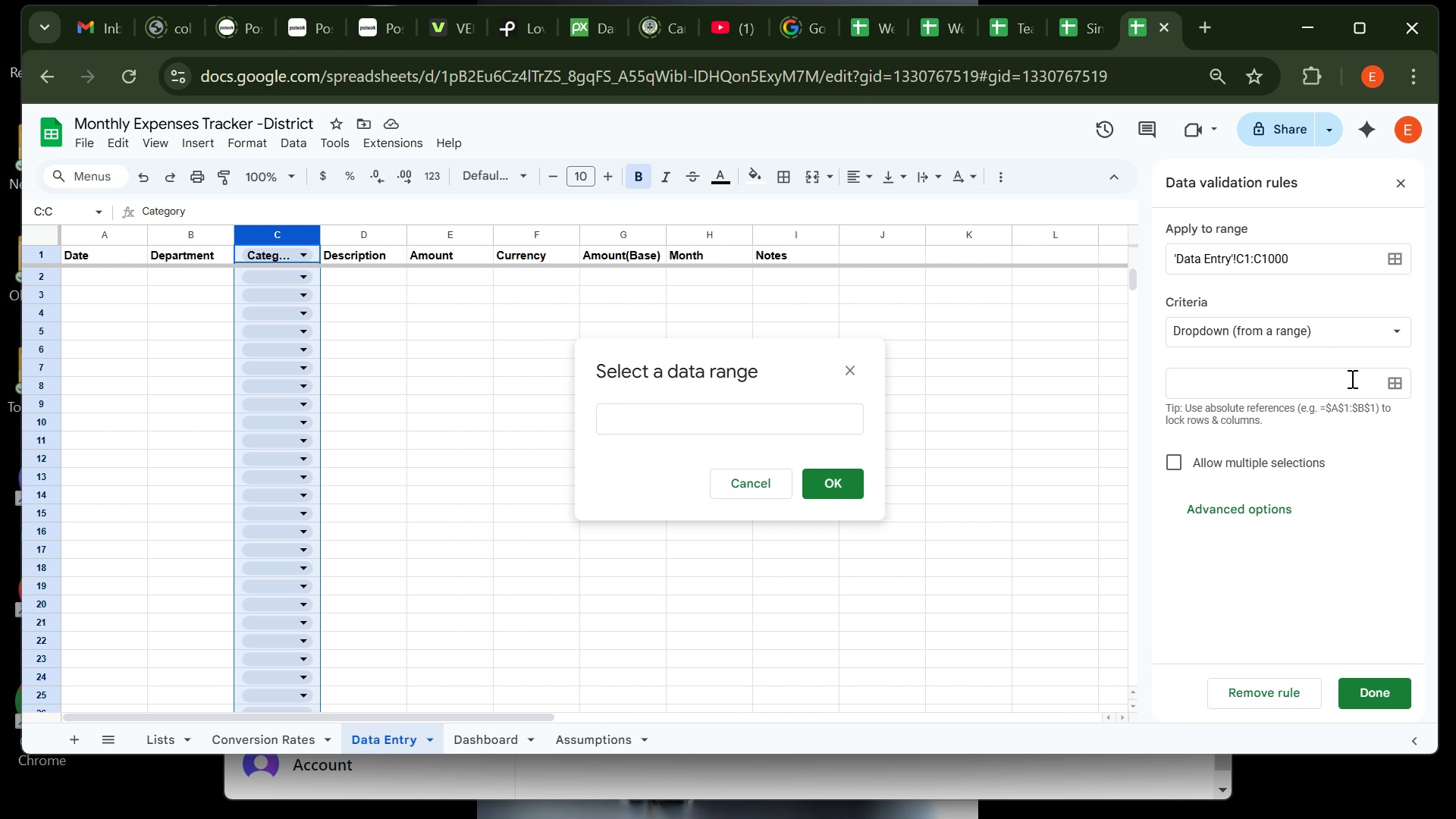 
left_click([177, 731])
 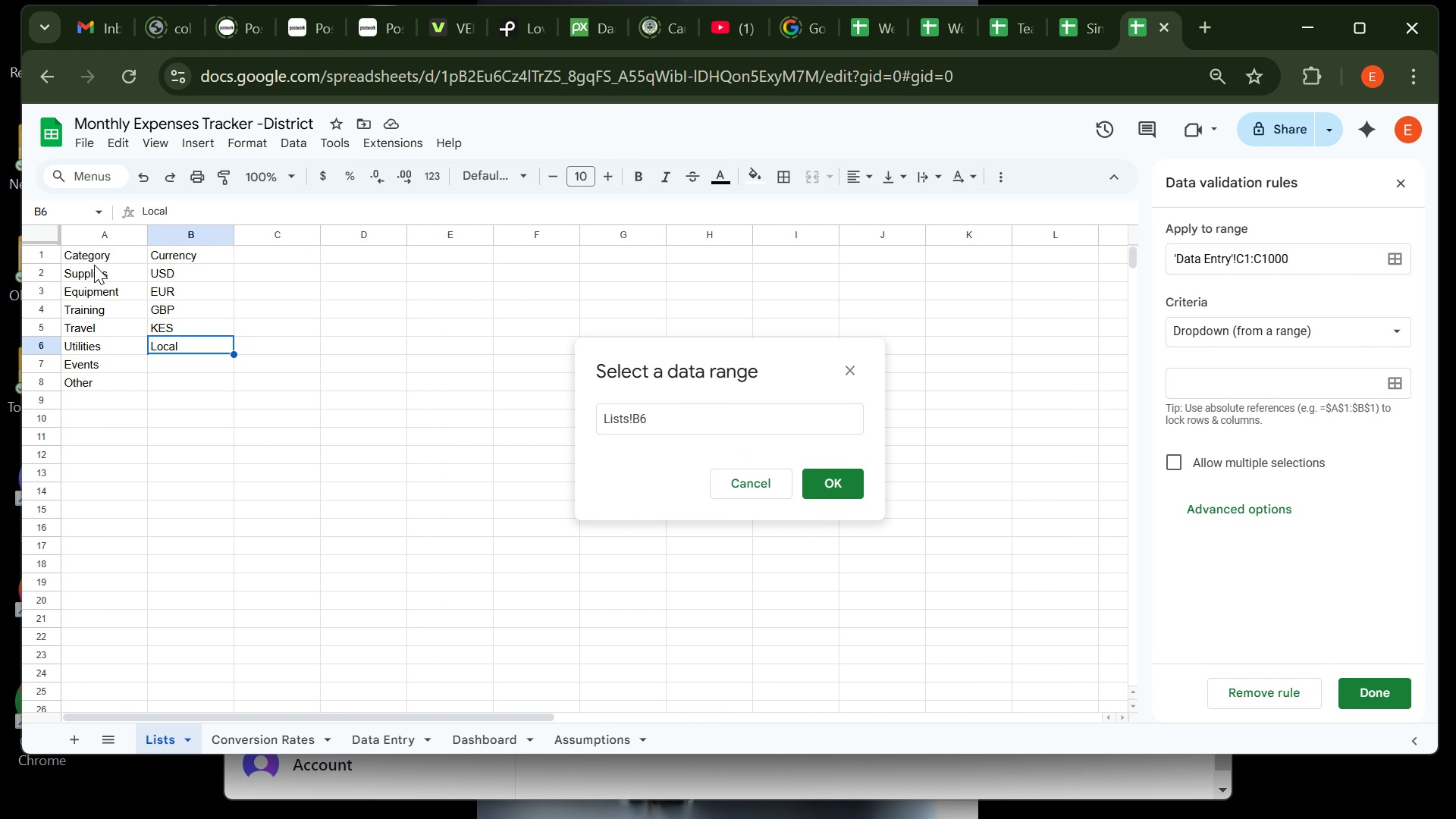 
left_click([96, 265])
 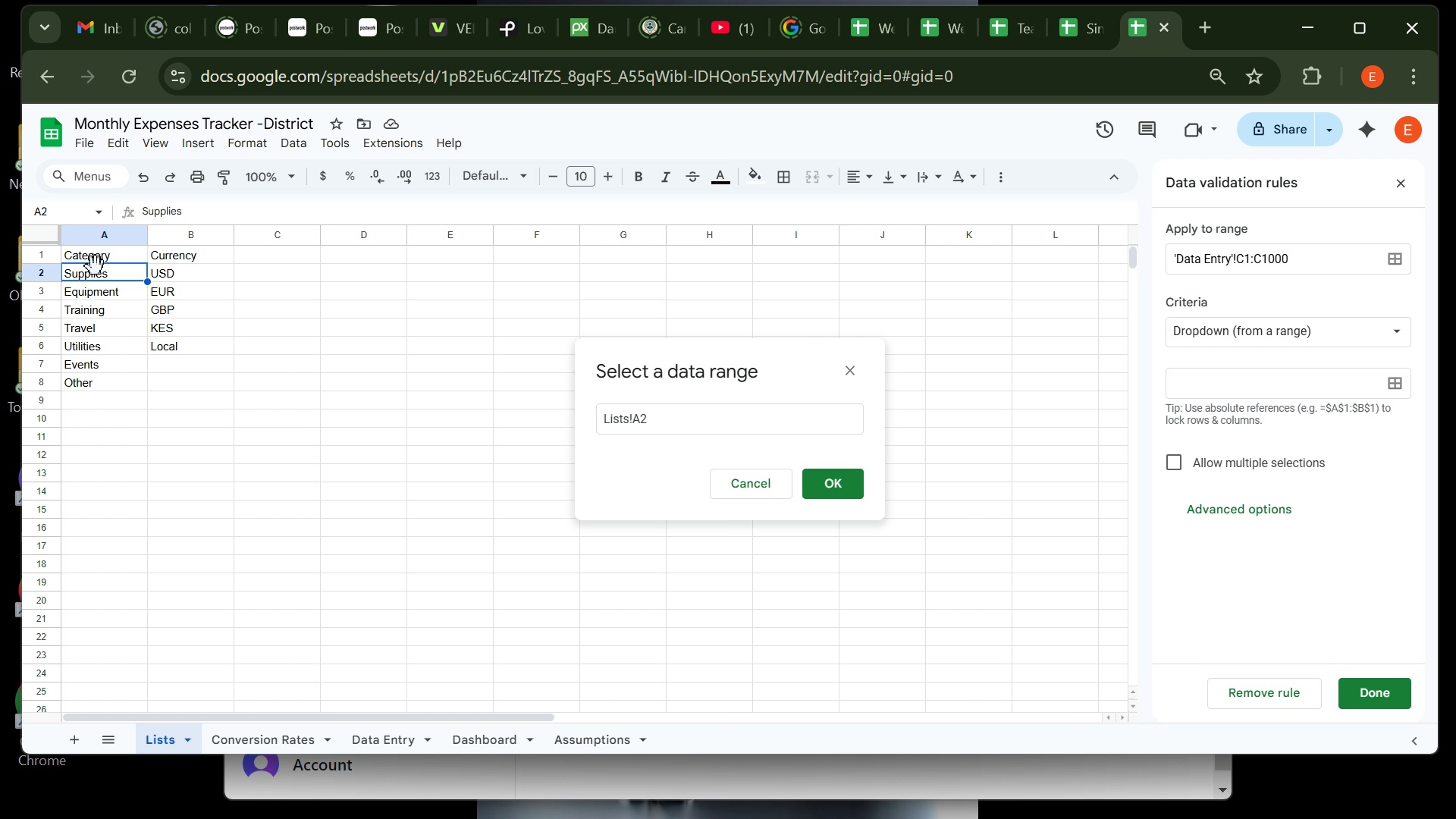 
wait(6.36)
 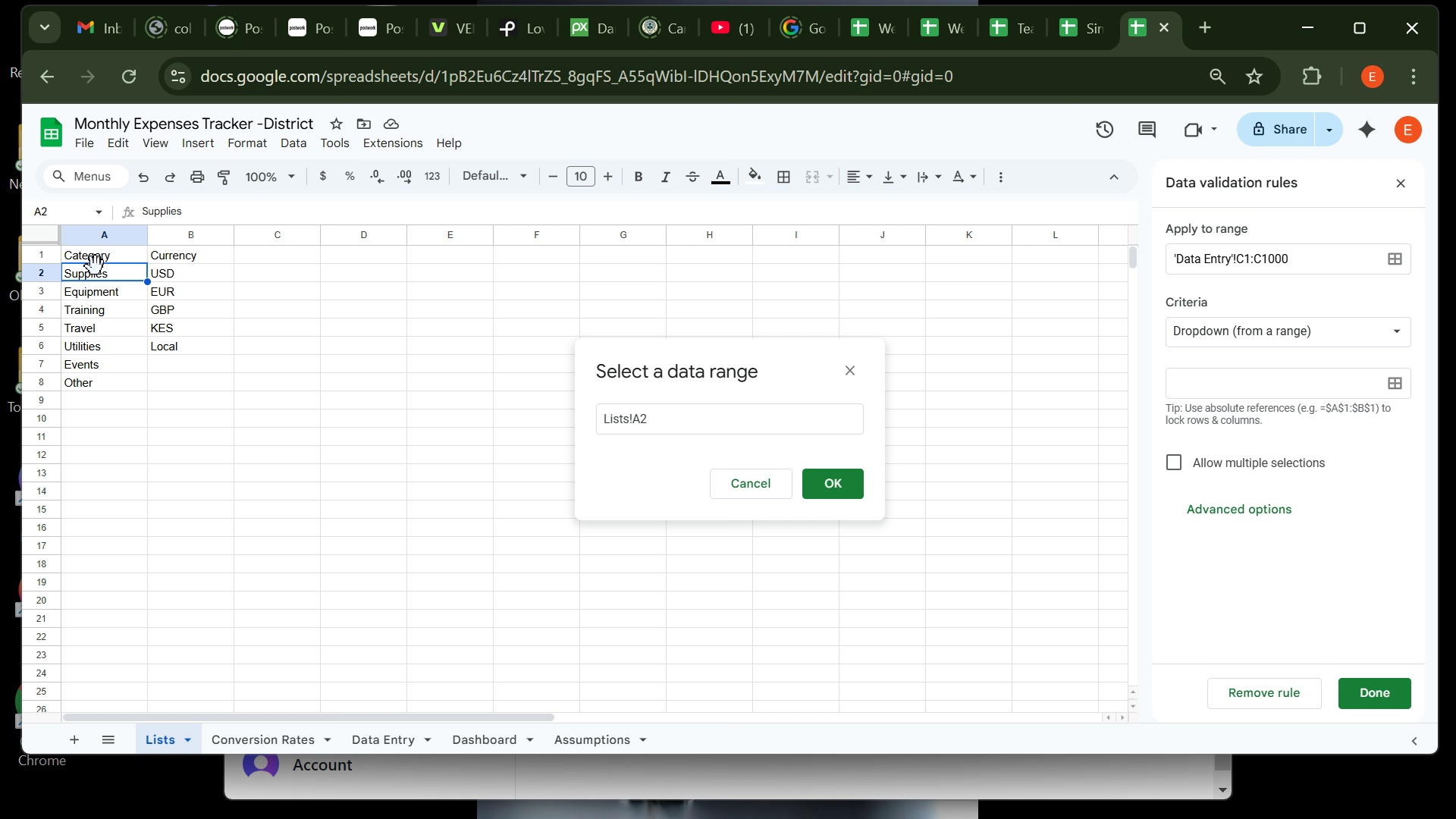 
left_click_drag(start_coordinate=[99, 273], to_coordinate=[98, 384])
 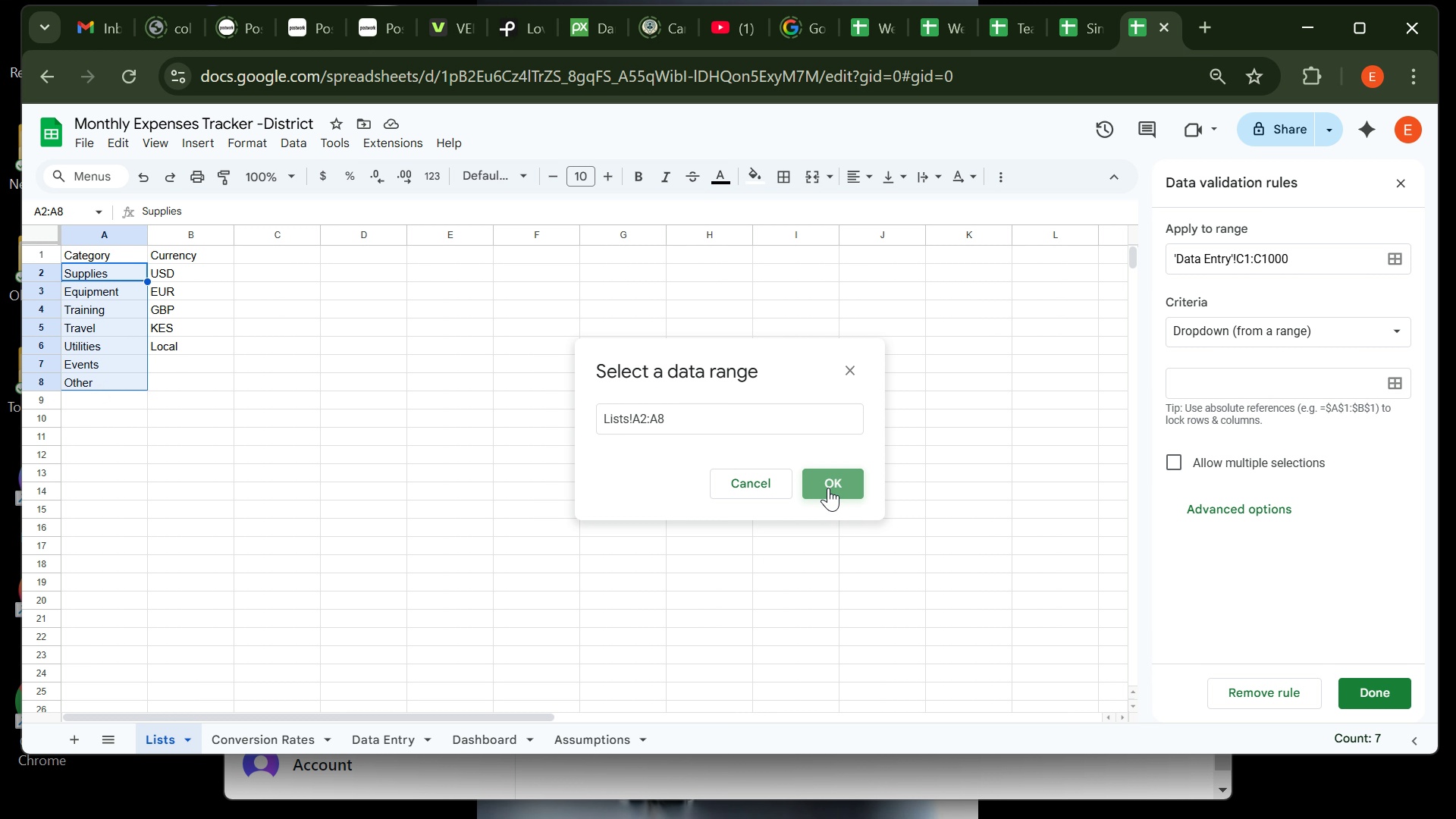 
left_click([828, 488])
 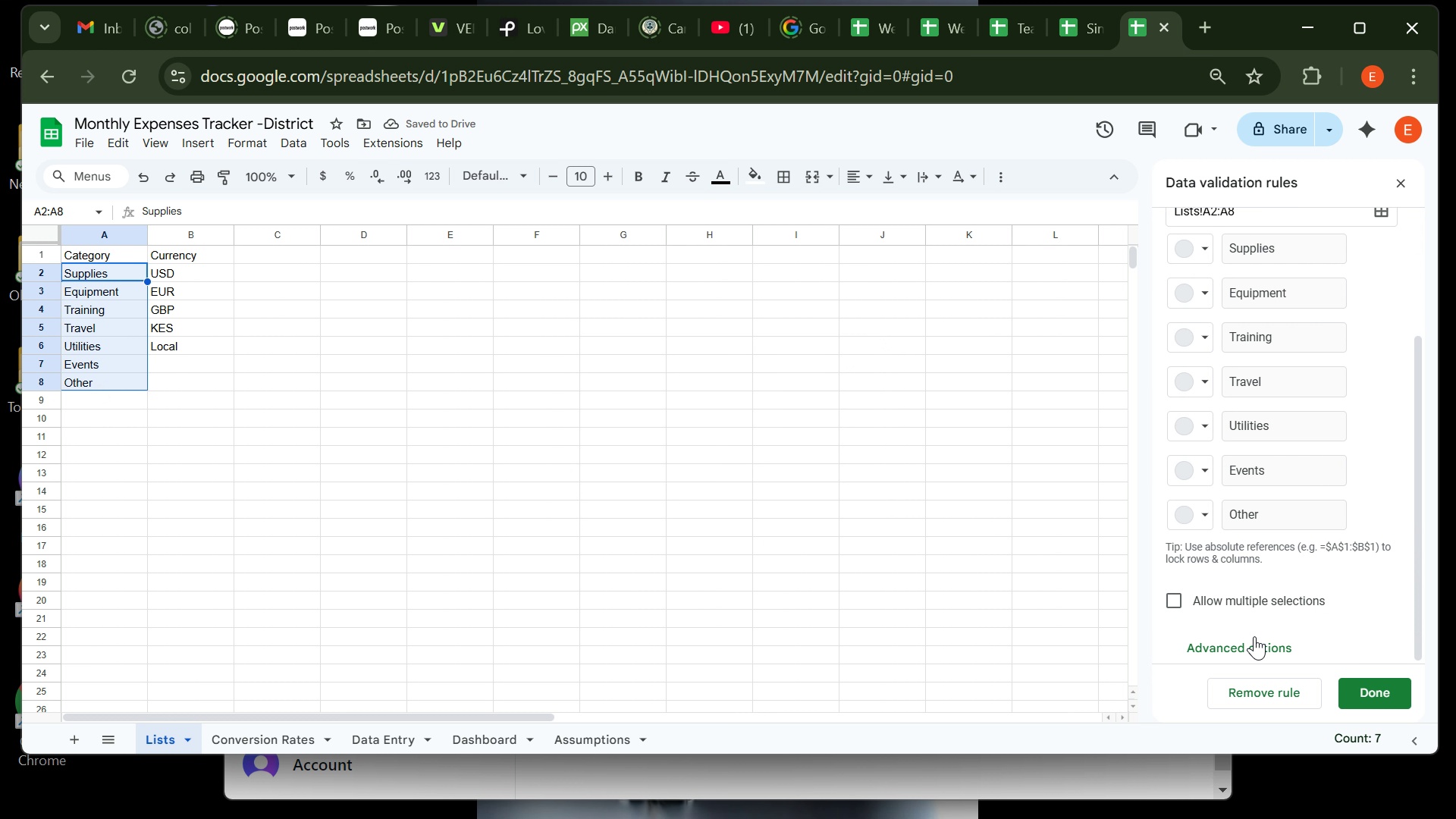 
left_click([1263, 655])
 